 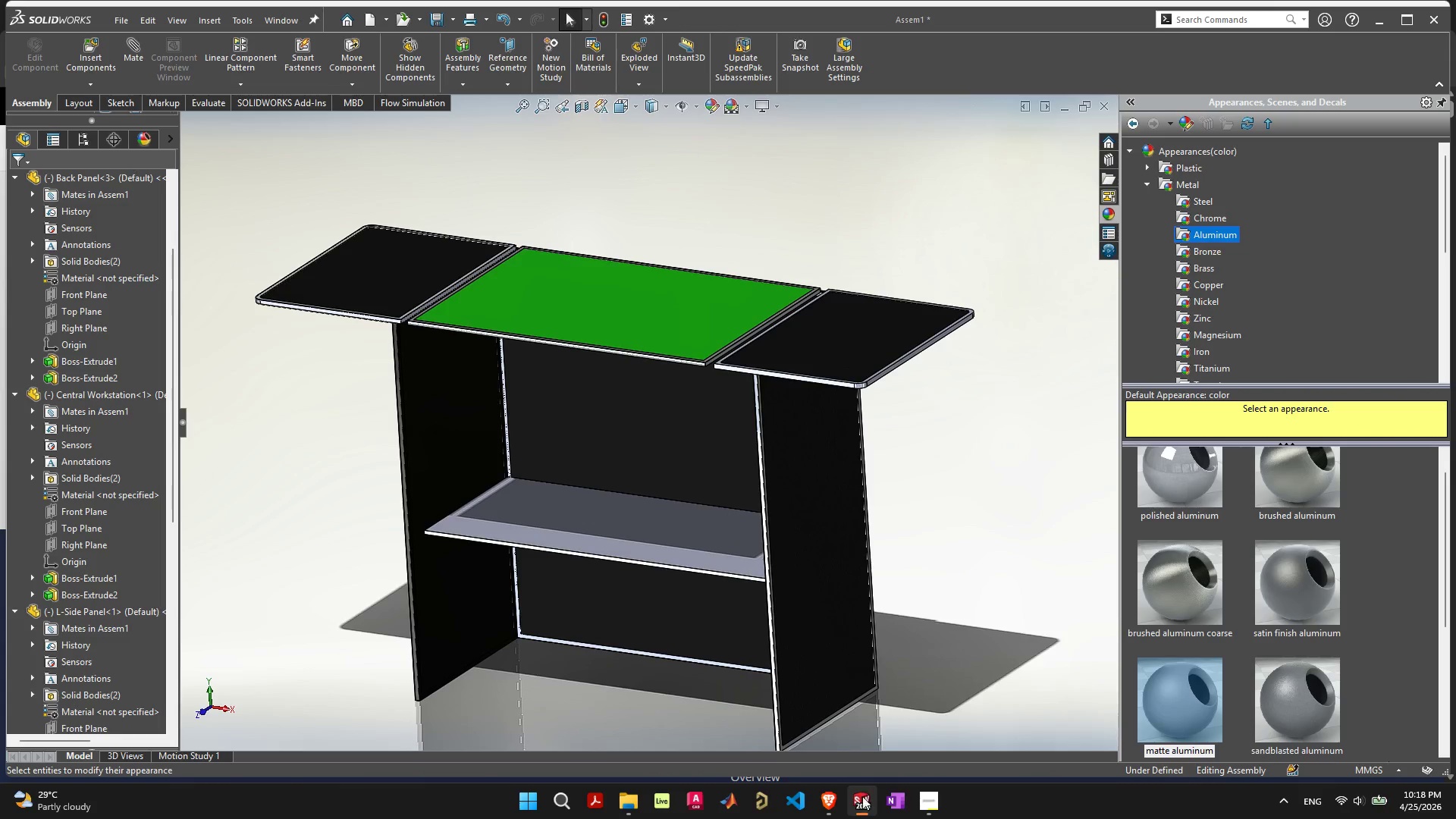 
left_click([87, 54])
 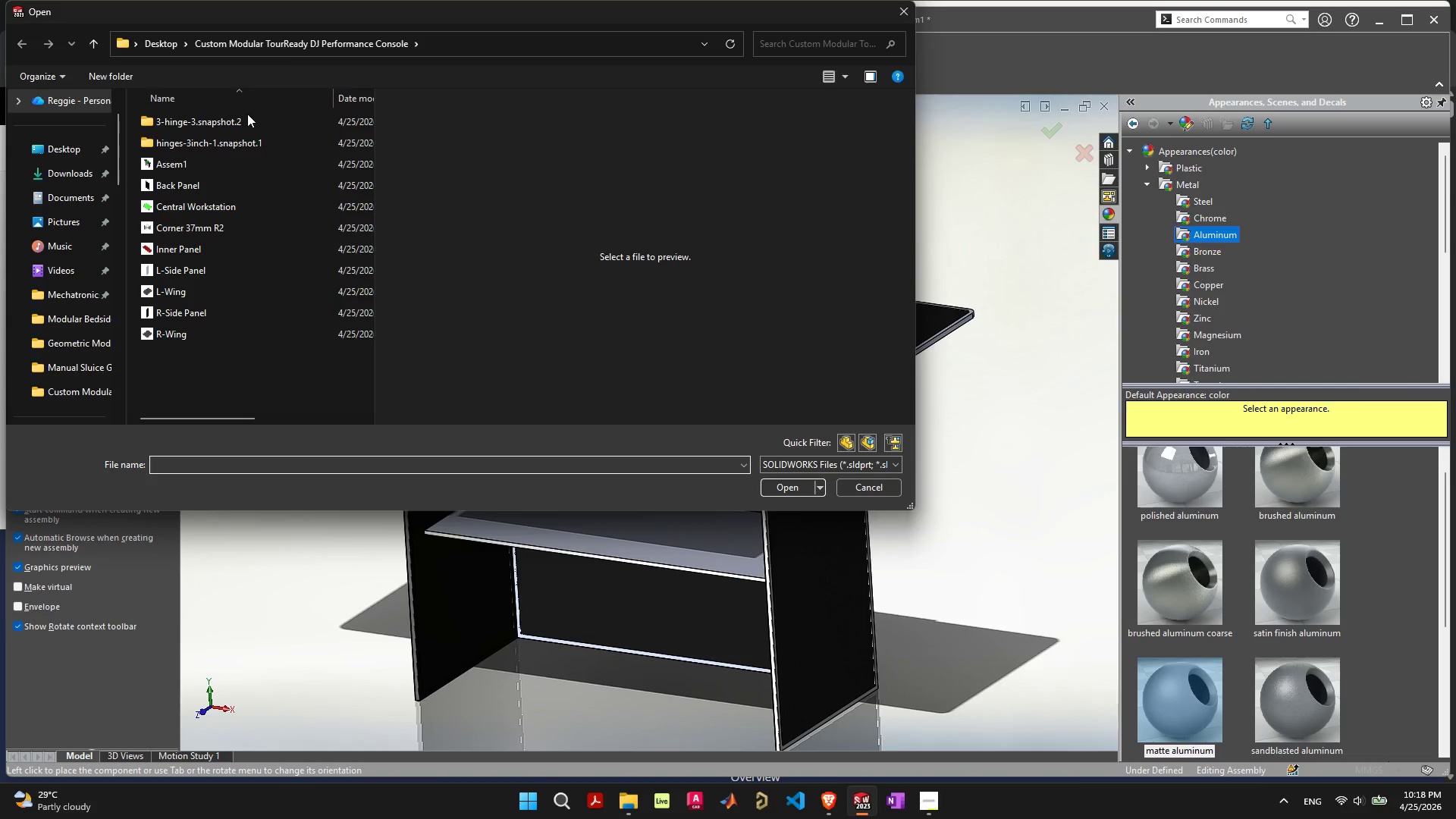 
left_click([163, 49])
 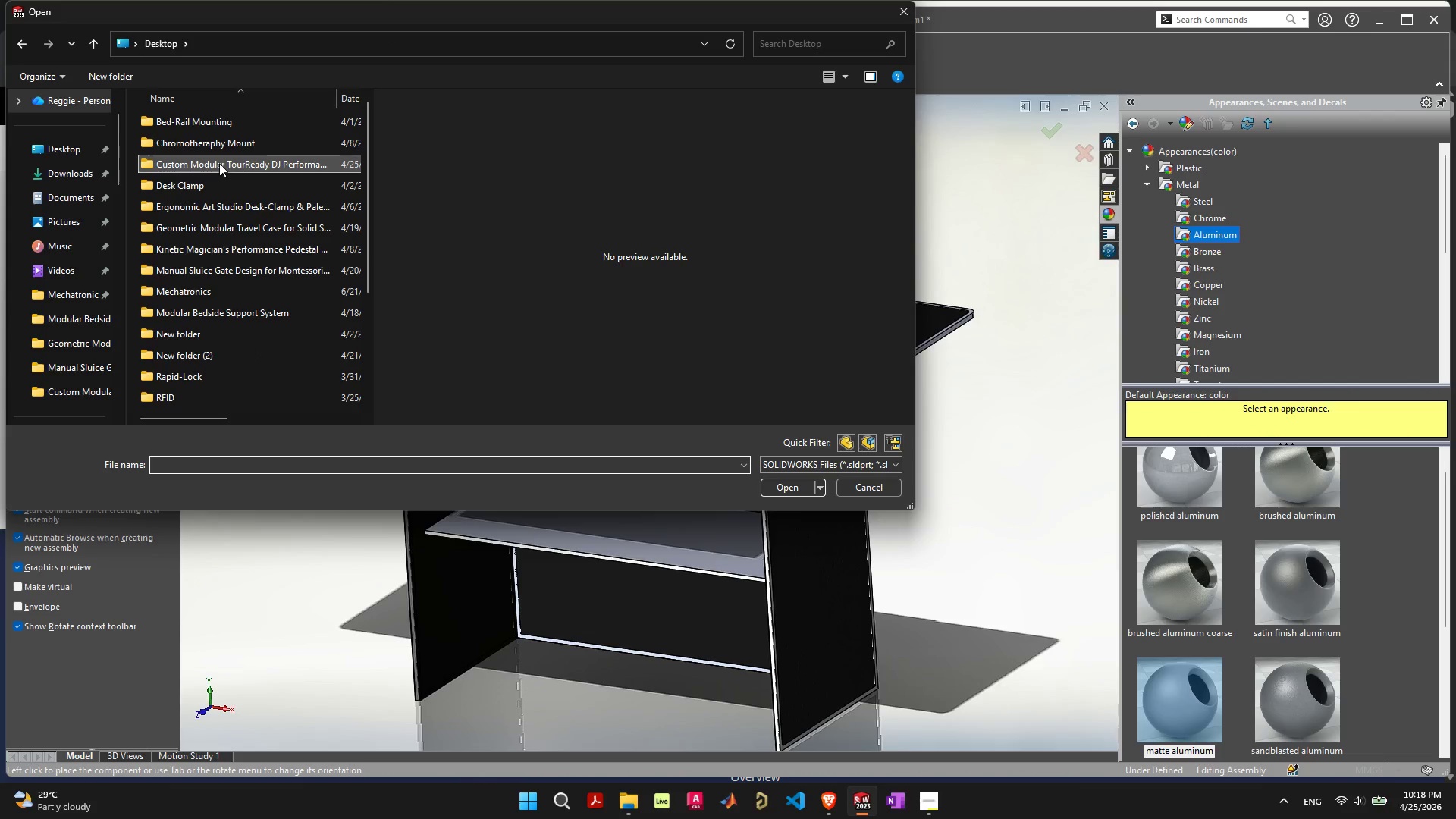 
scroll: coordinate [215, 196], scroll_direction: down, amount: 8.0
 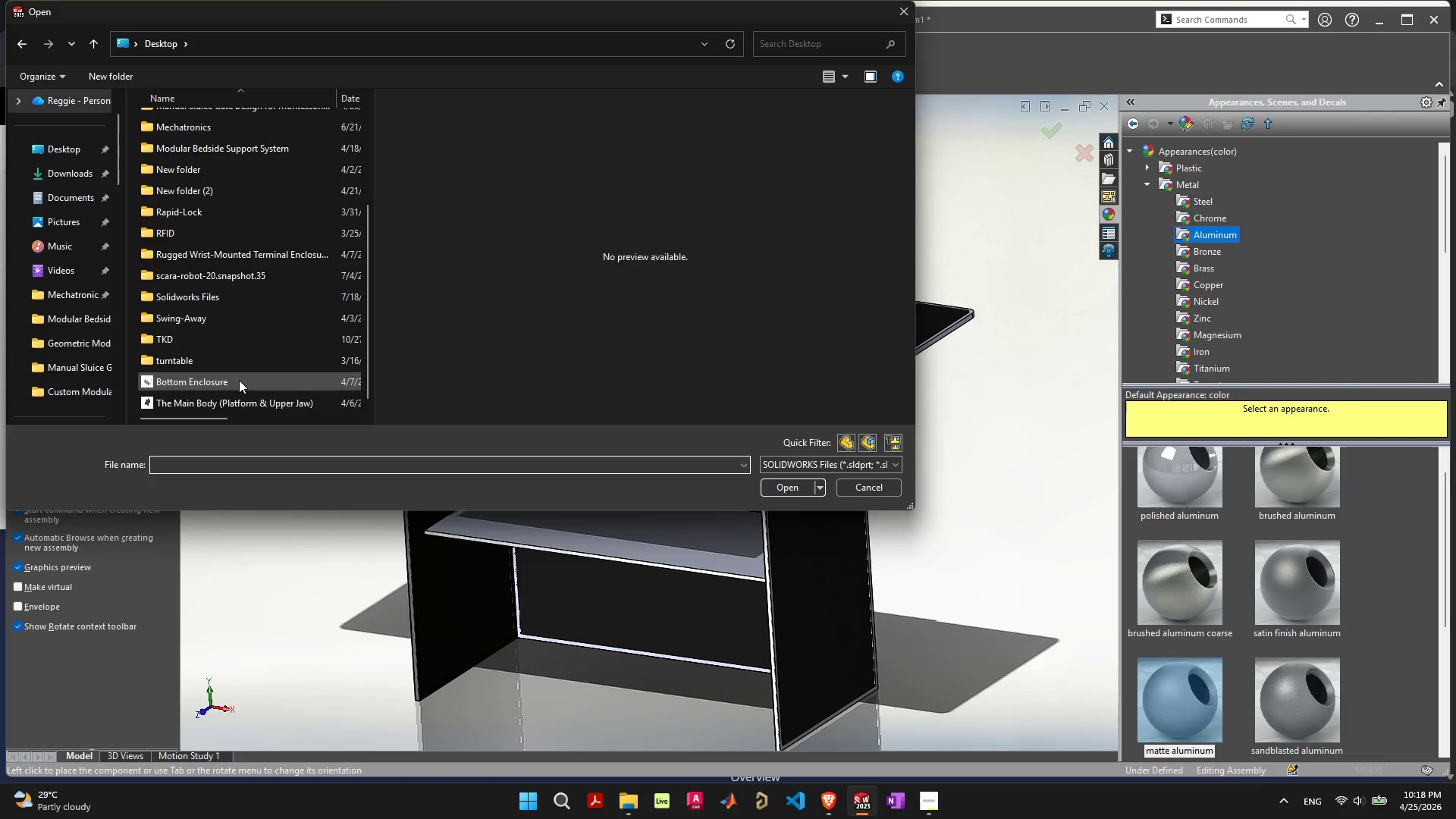 
scroll: coordinate [272, 380], scroll_direction: up, amount: 1.0
 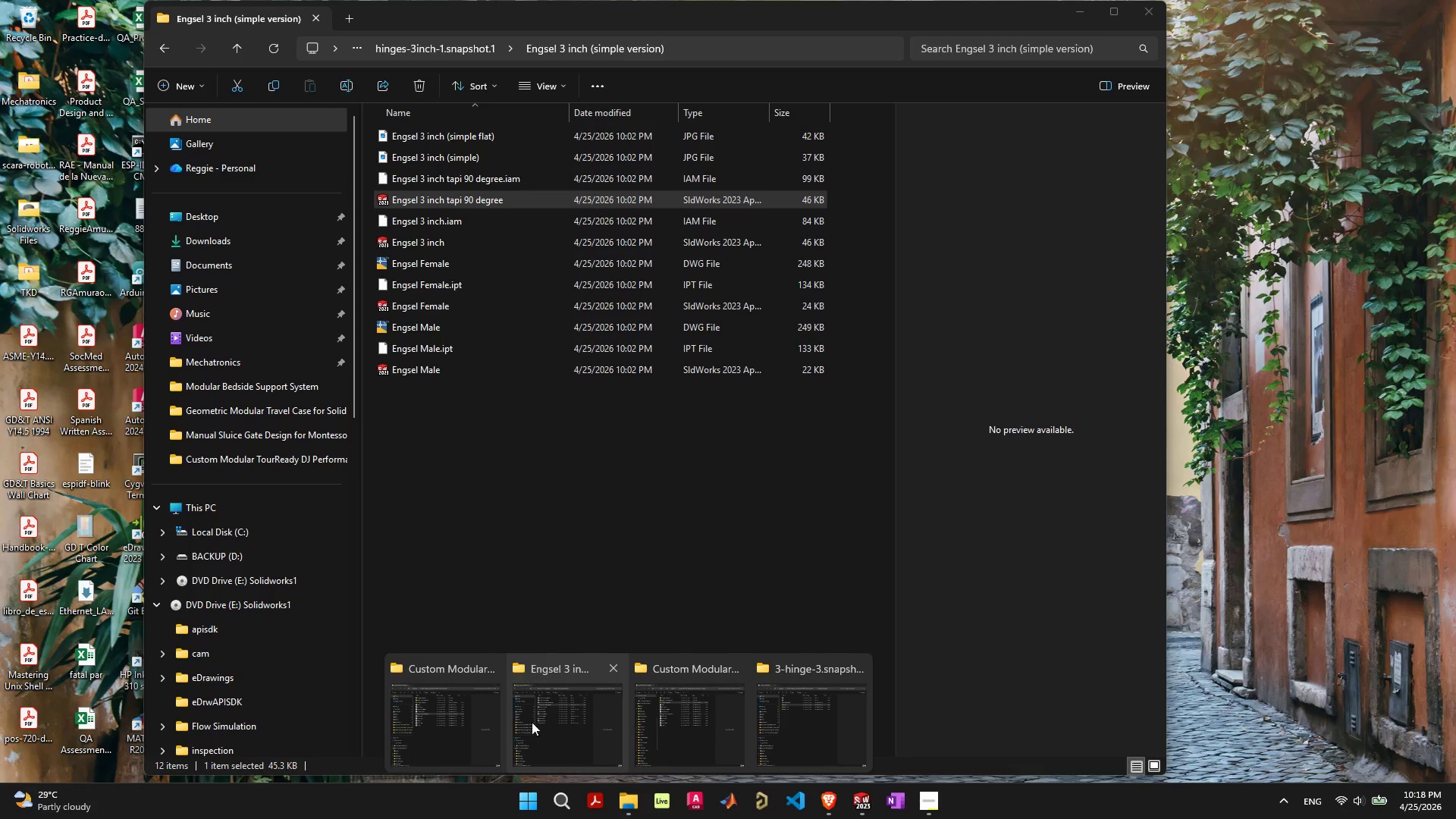 
left_click([465, 721])
 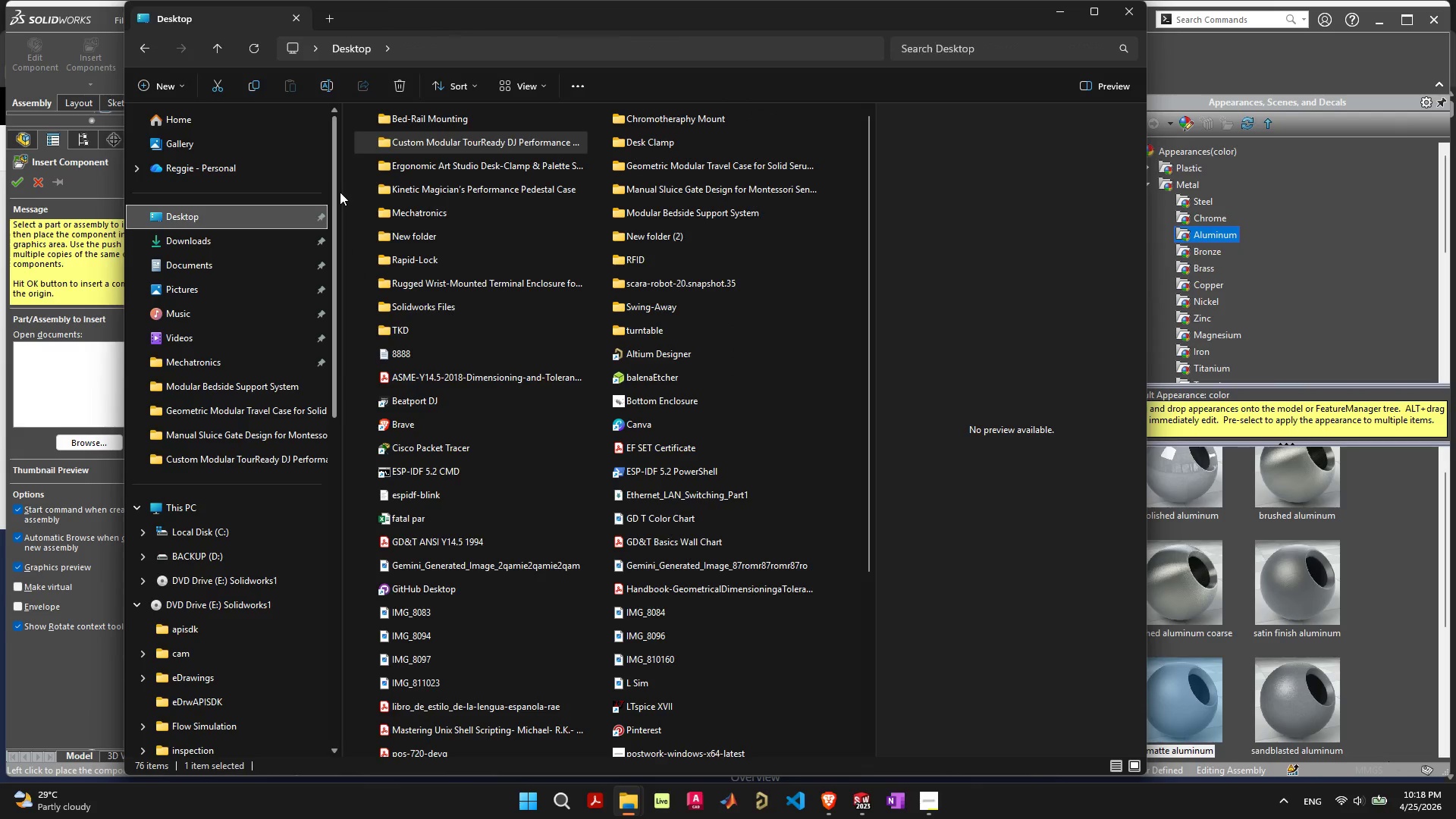 
scroll: coordinate [513, 360], scroll_direction: down, amount: 7.0
 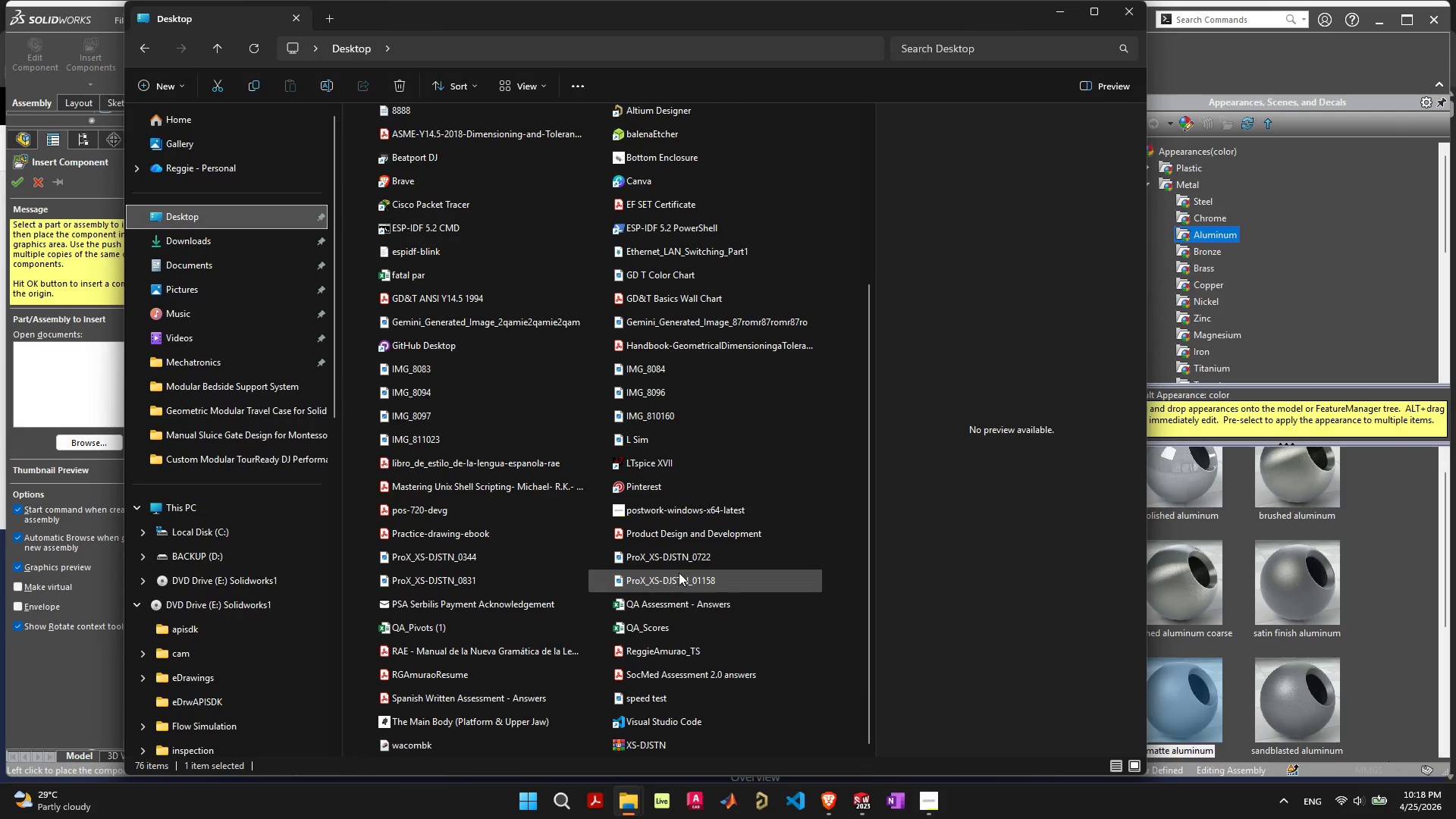 
left_click([679, 573])
 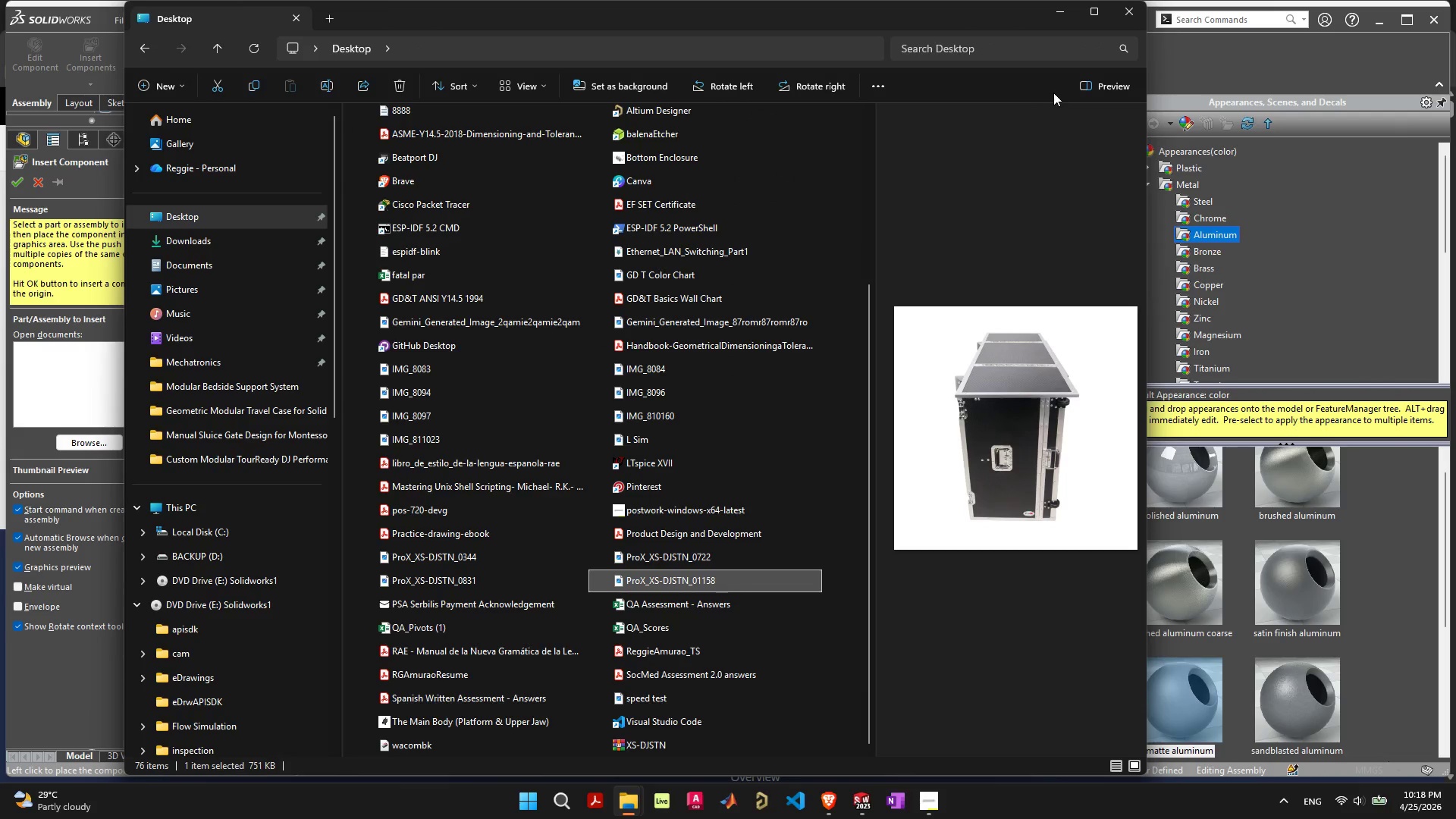 
wait(6.02)
 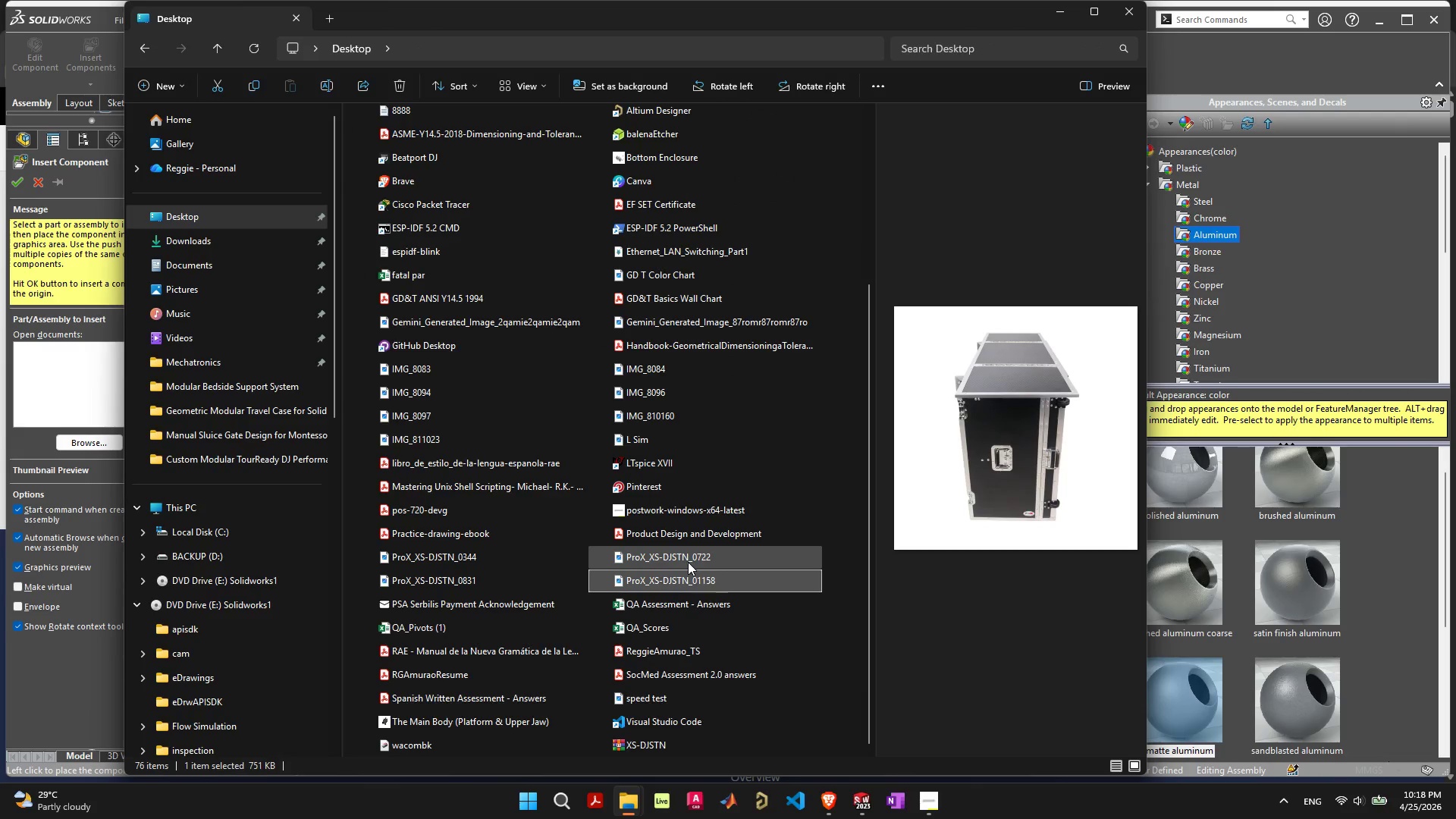 
left_click([701, 554])
 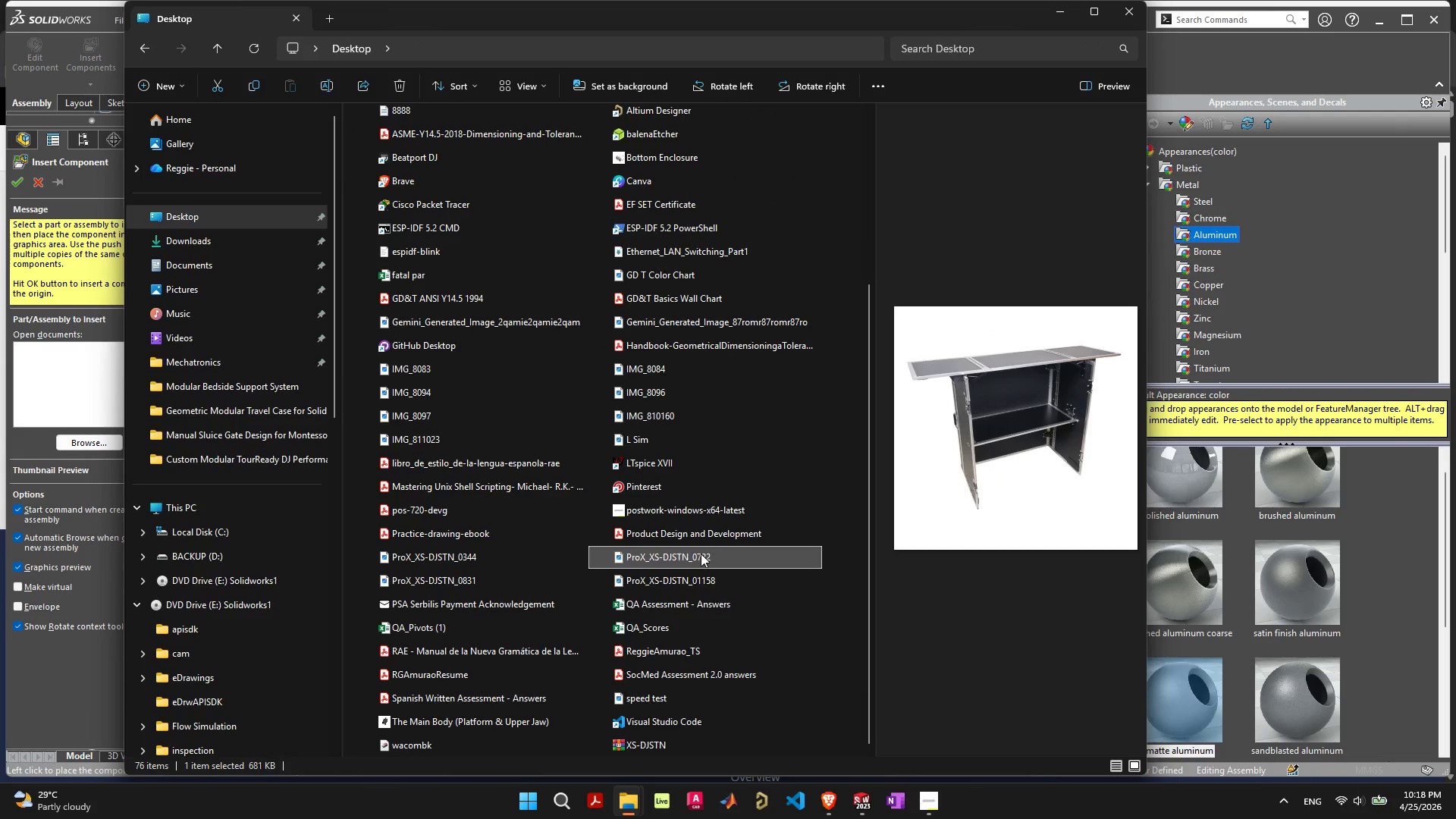 
double_click([701, 554])
 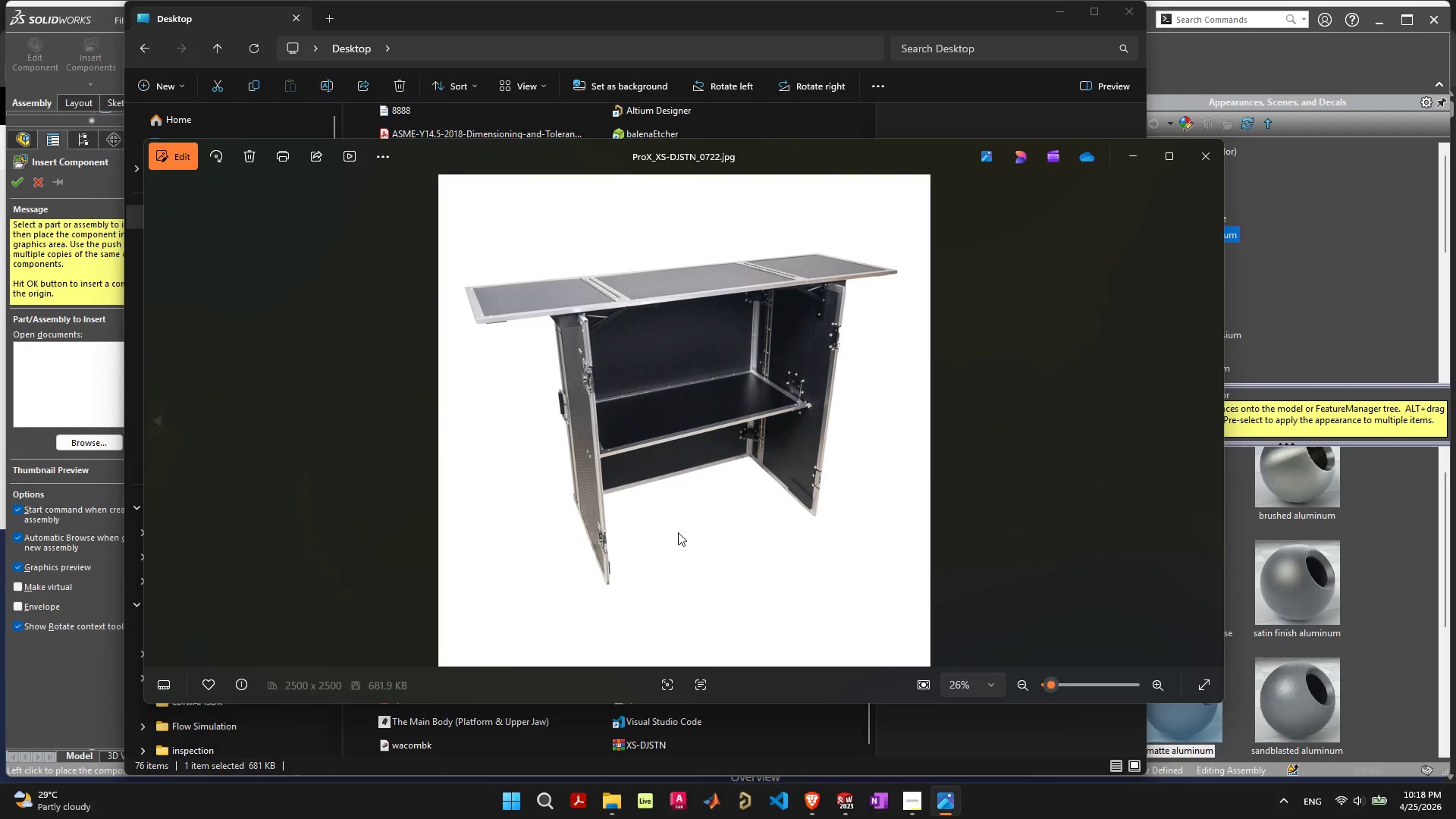 
scroll: coordinate [647, 391], scroll_direction: up, amount: 8.0
 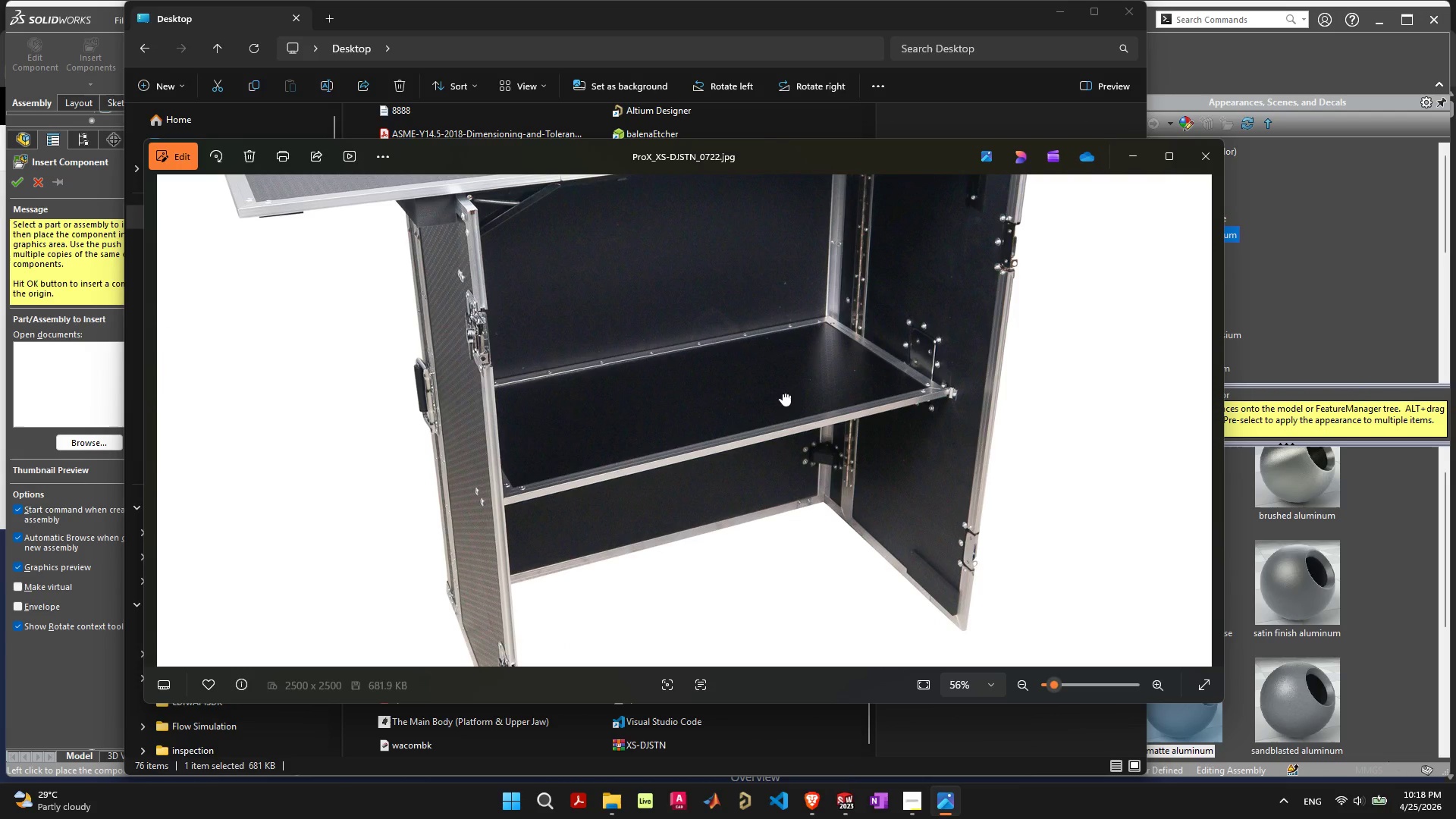 
left_click_drag(start_coordinate=[777, 441], to_coordinate=[786, 357])
 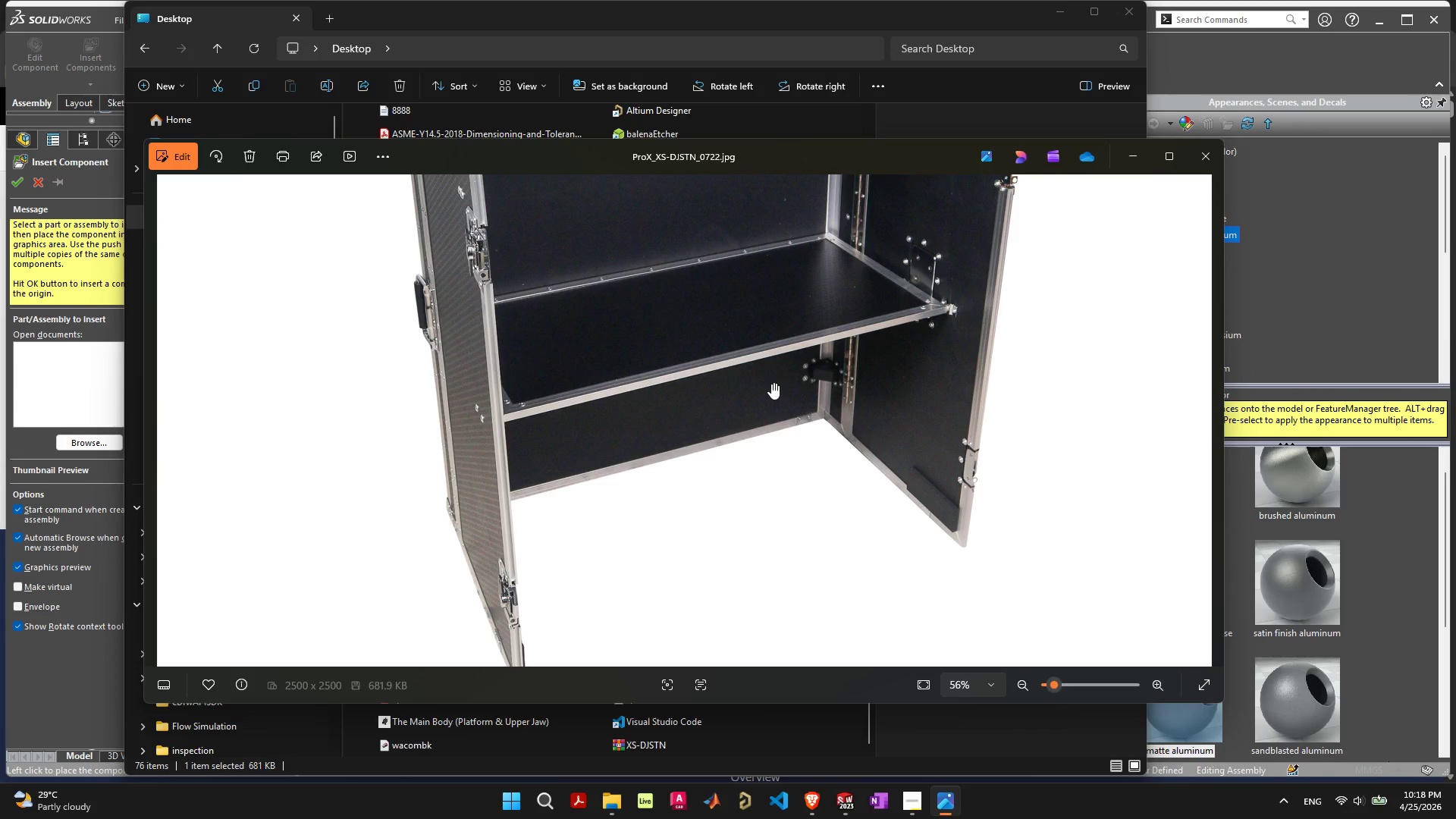 
wait(7.62)
 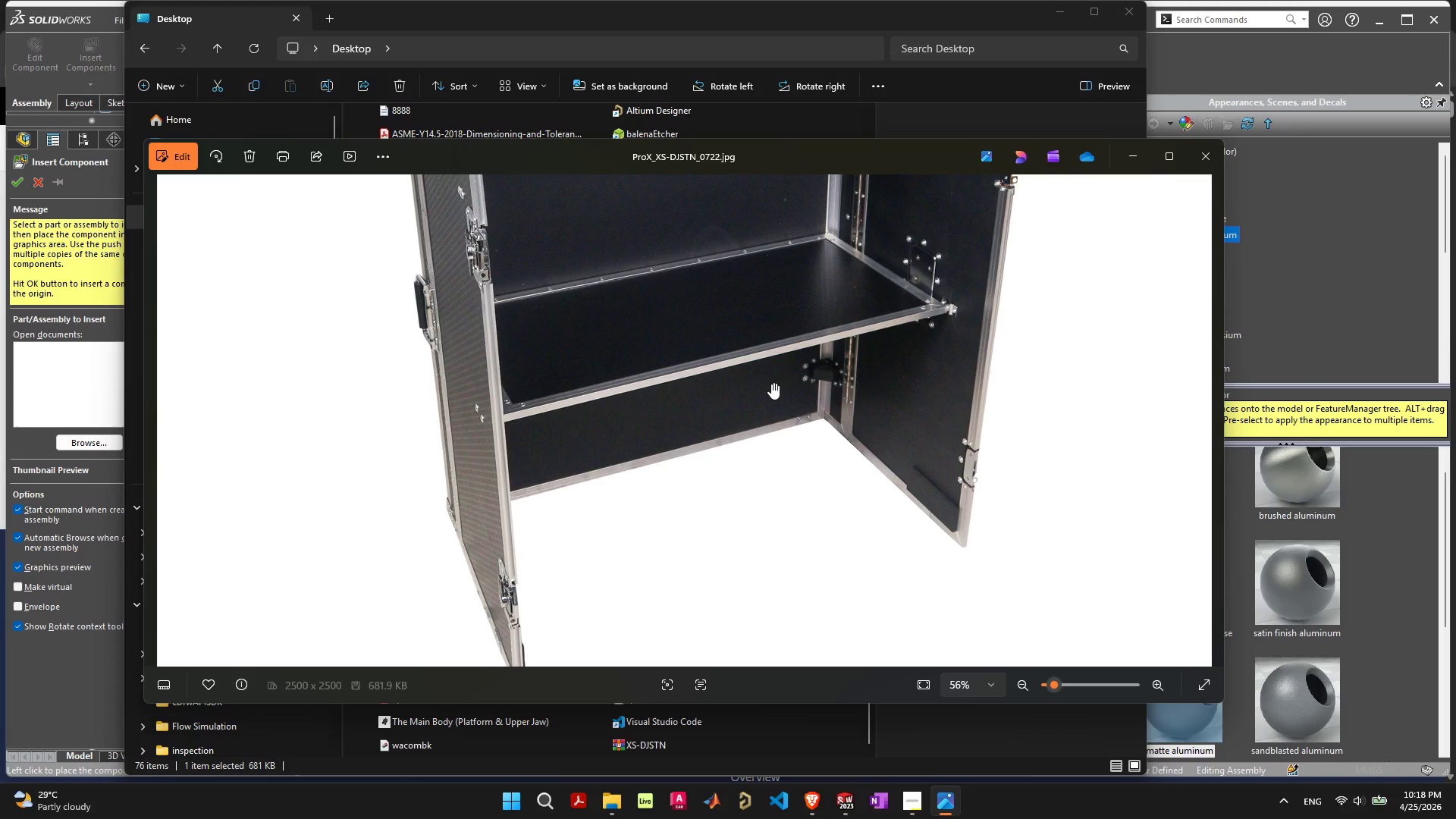 
left_click_drag(start_coordinate=[771, 383], to_coordinate=[730, 476])
 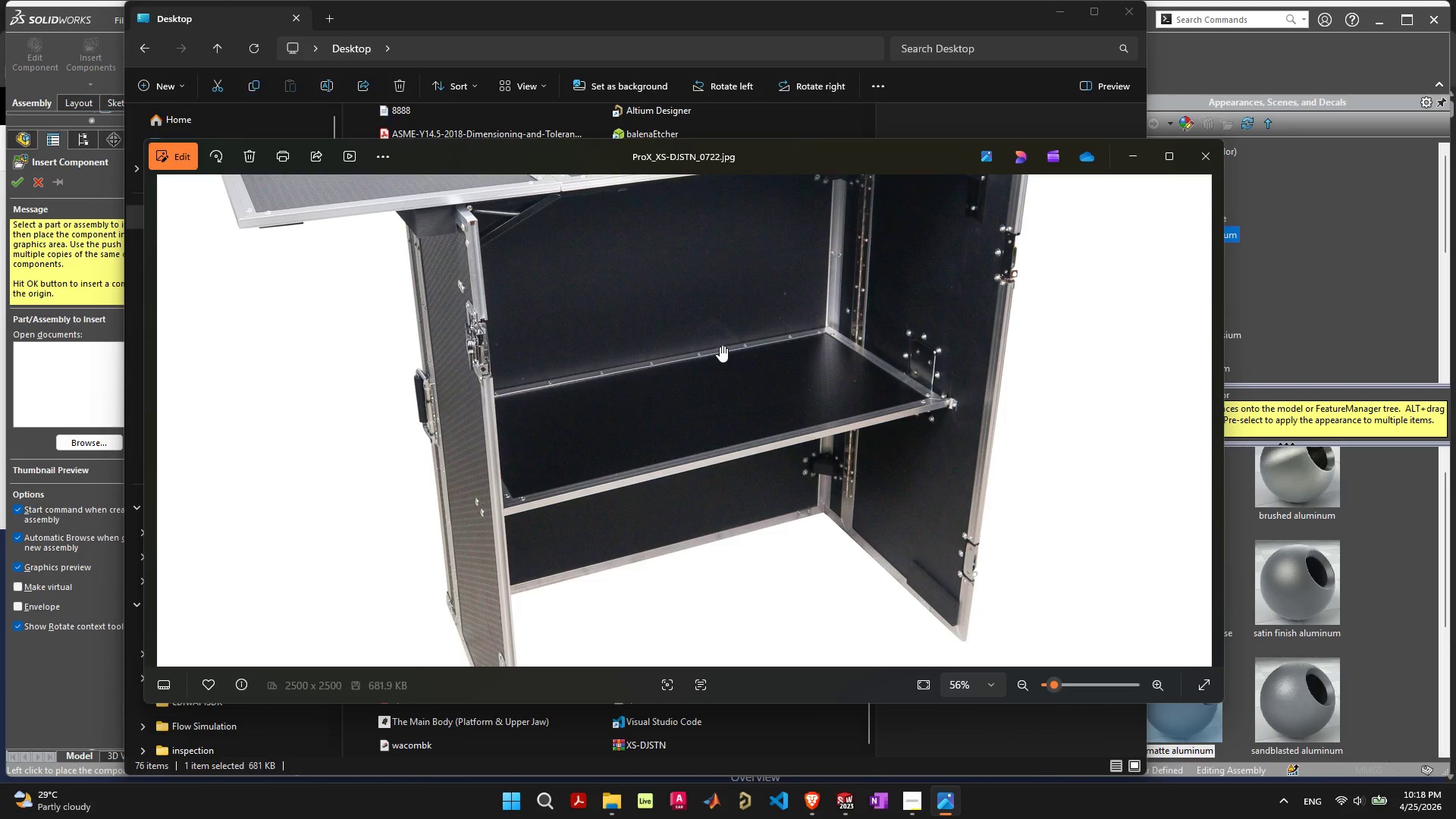 
left_click_drag(start_coordinate=[719, 344], to_coordinate=[704, 446])
 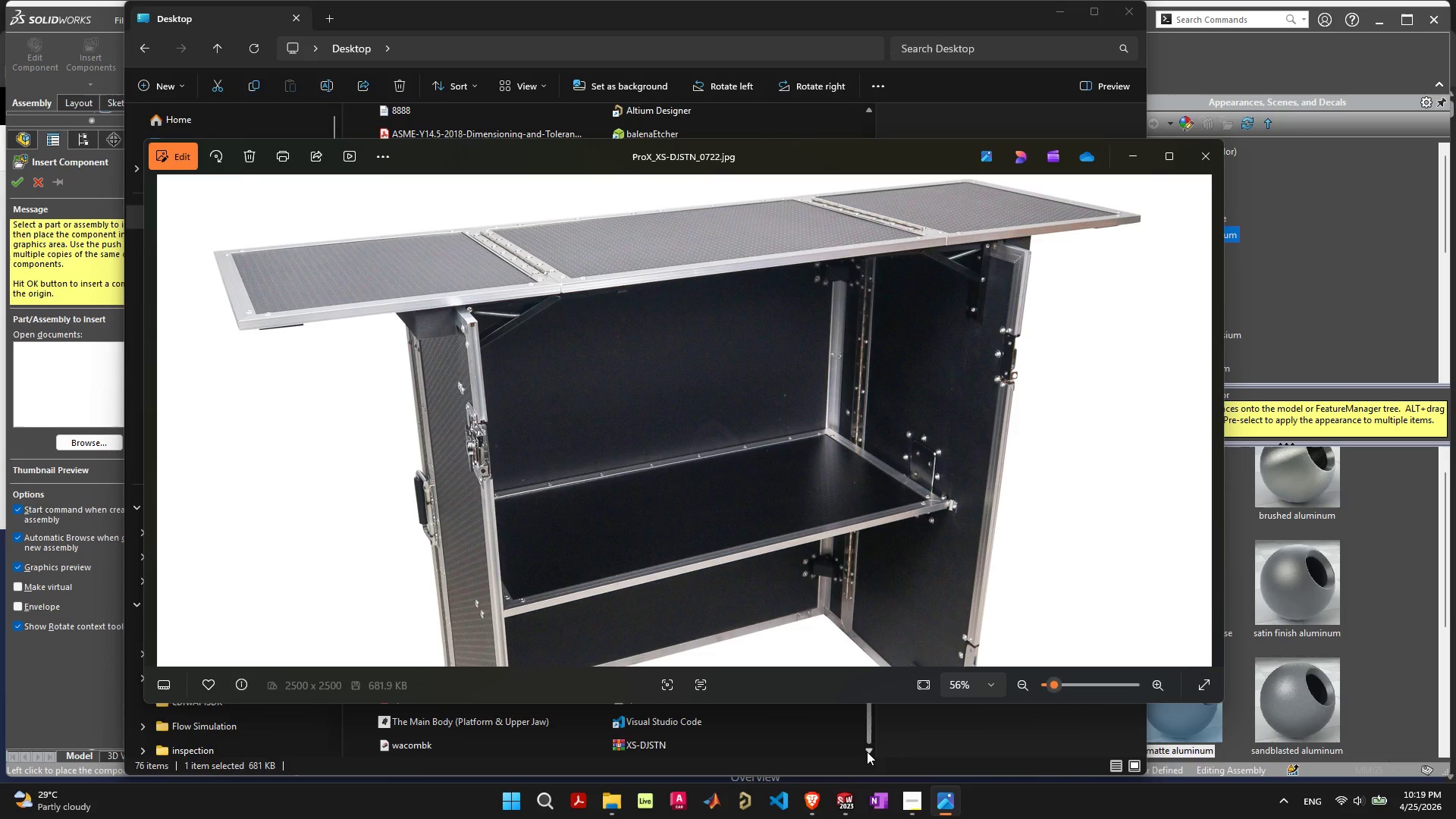 
wait(26.0)
 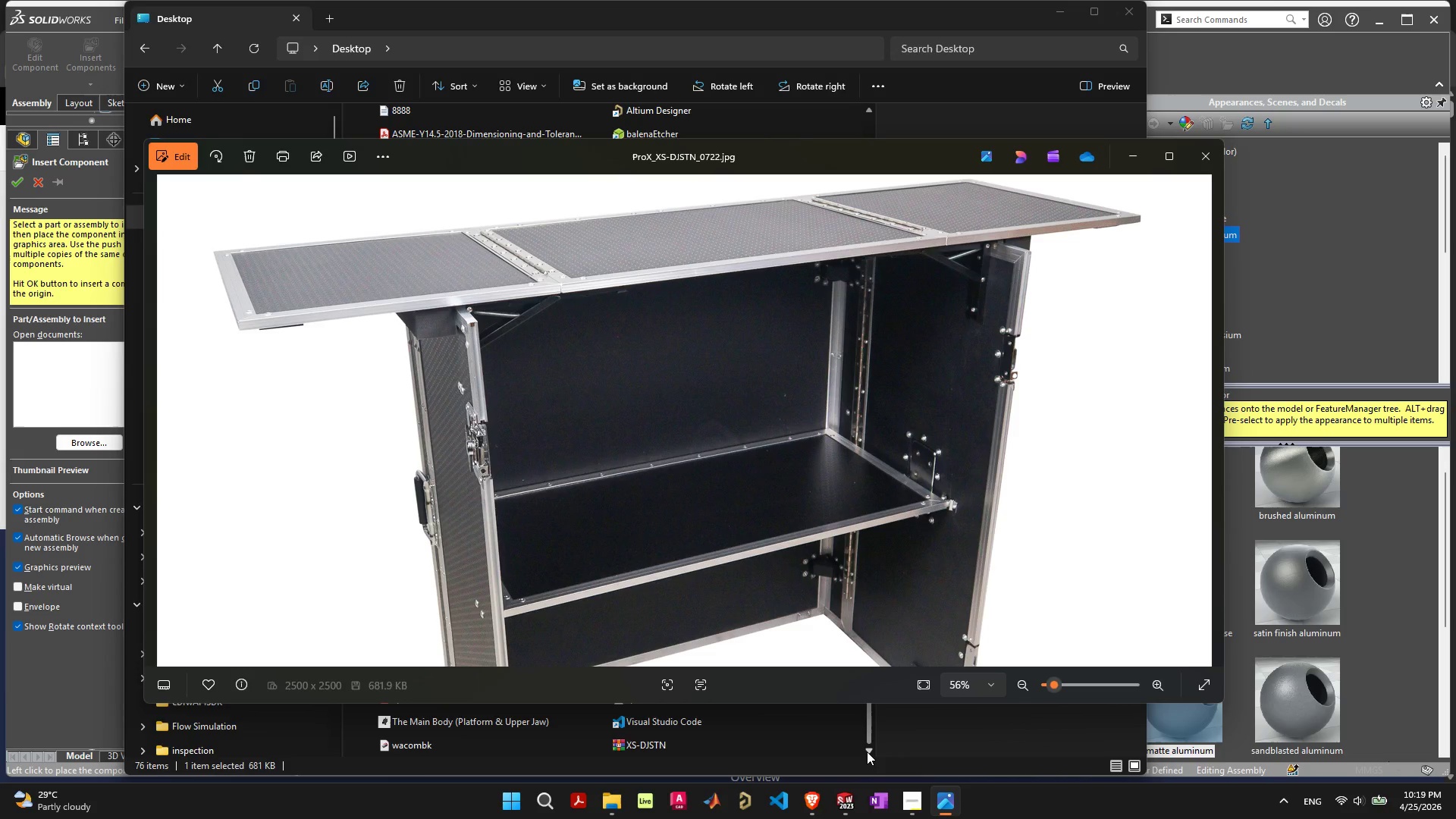 
mouse_move([852, 802])
 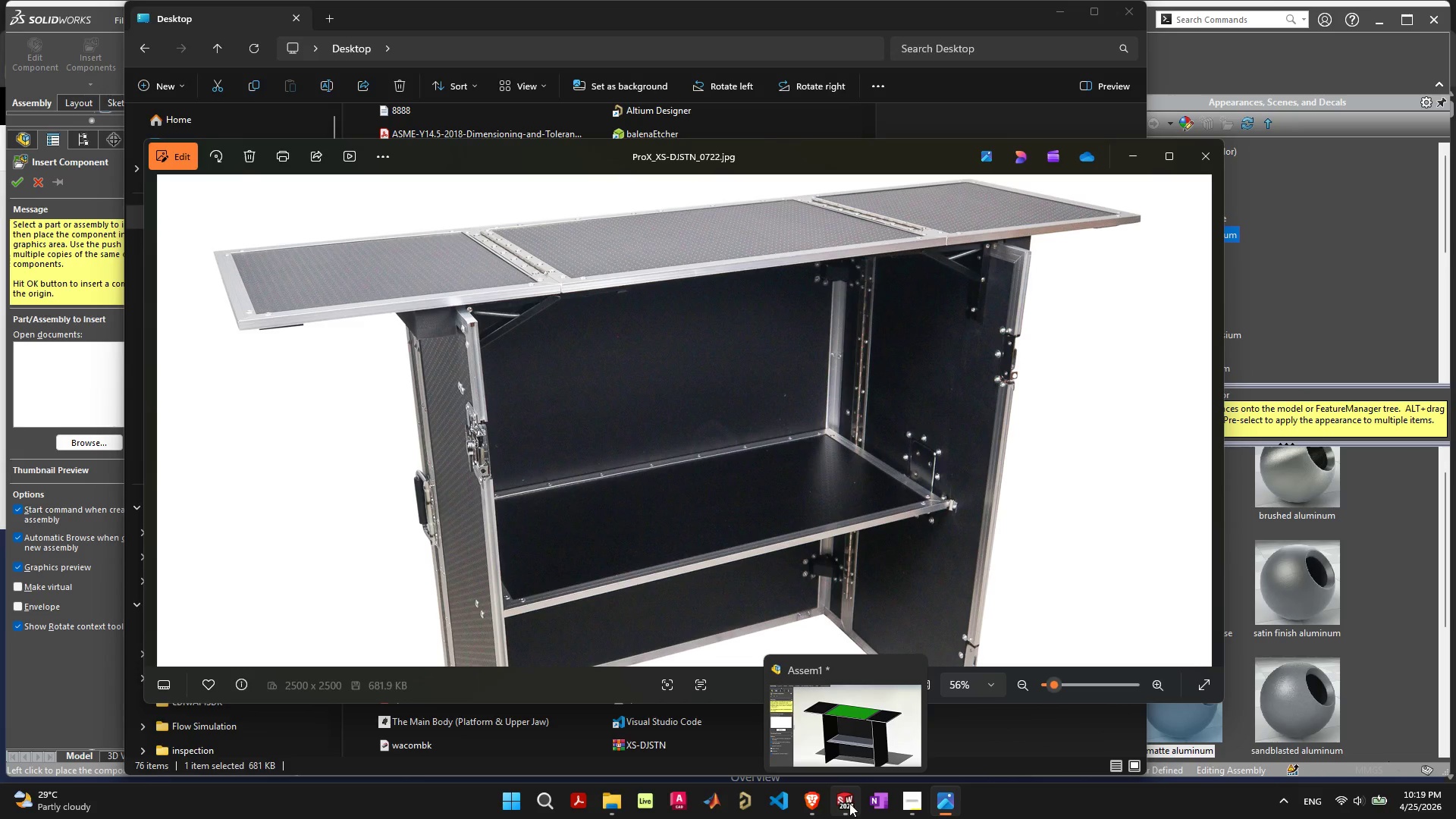 
left_click([849, 803])
 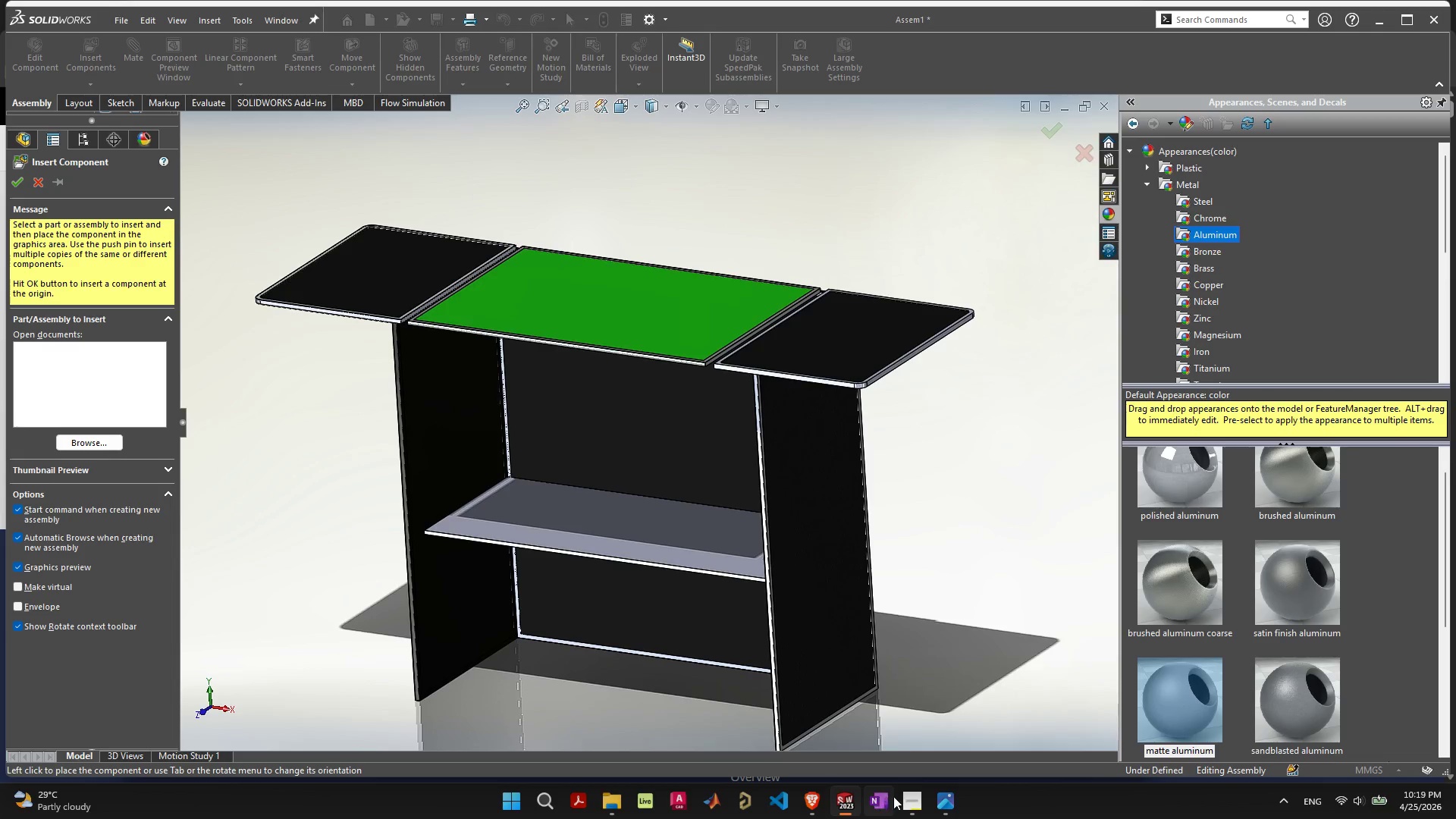 
mouse_move([849, 803])
 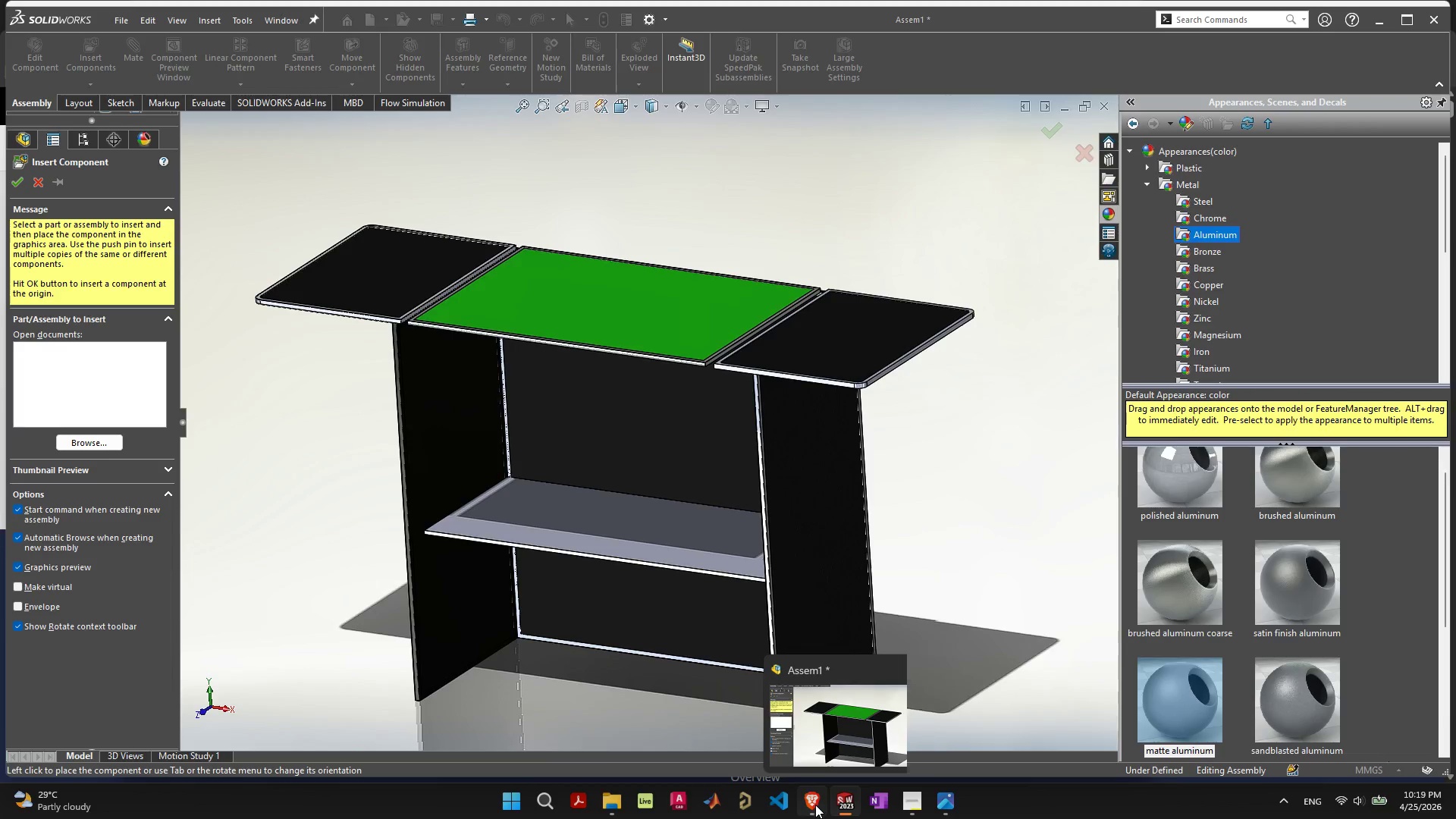 
left_click([815, 805])
 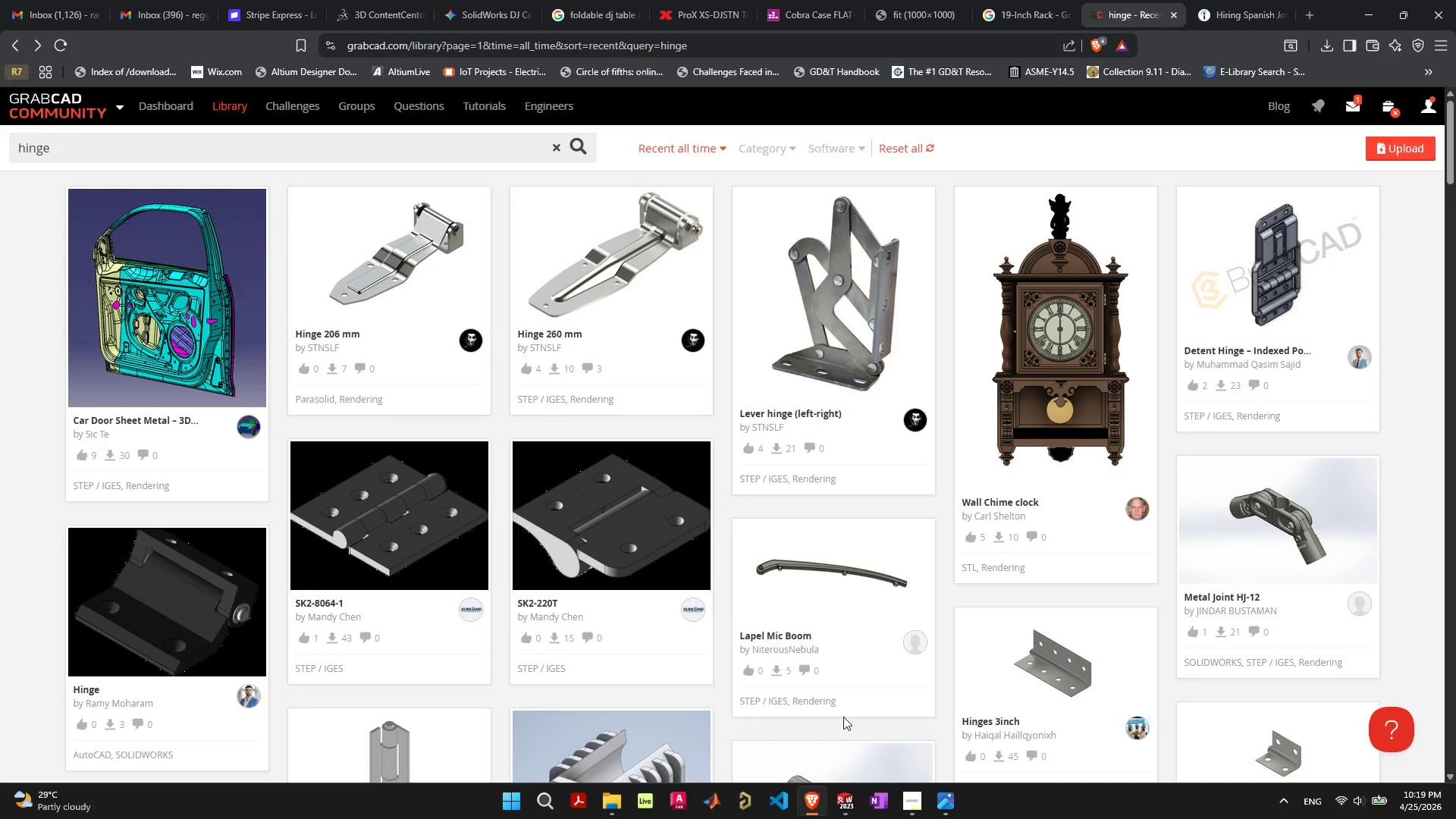 
mouse_move([855, 608])
 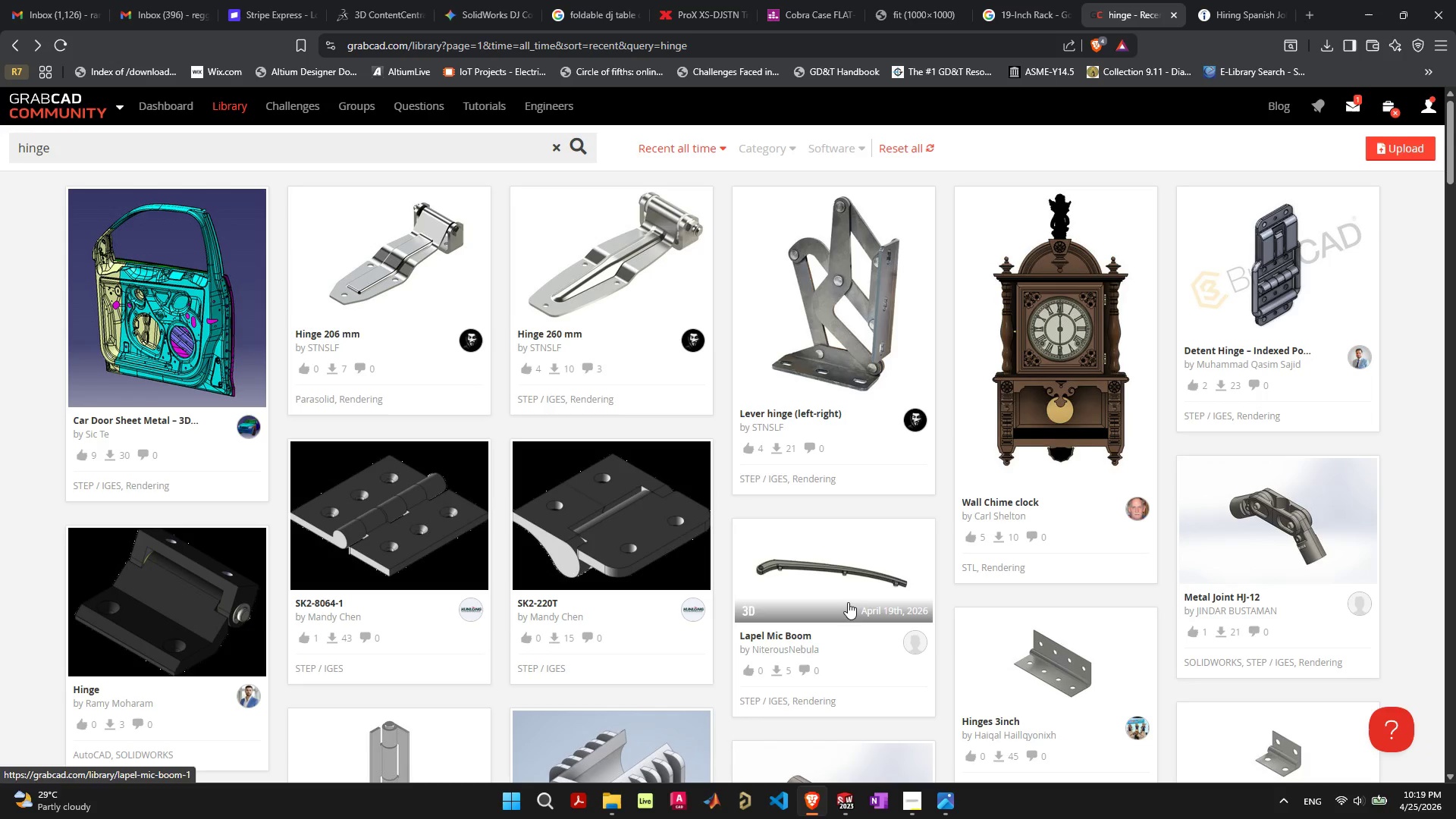 
scroll: coordinate [848, 603], scroll_direction: down, amount: 14.0
 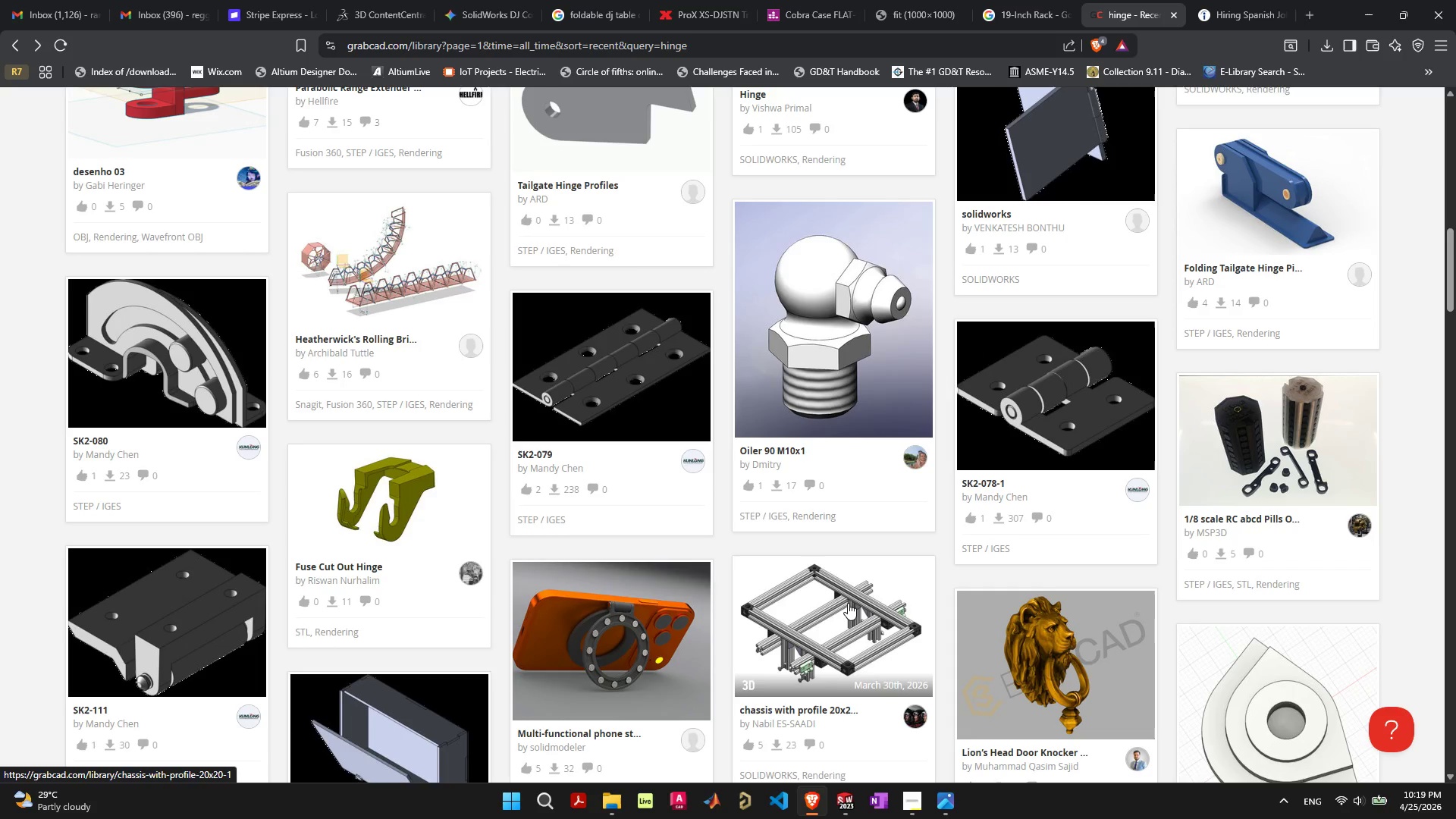 
left_click([648, 381])
 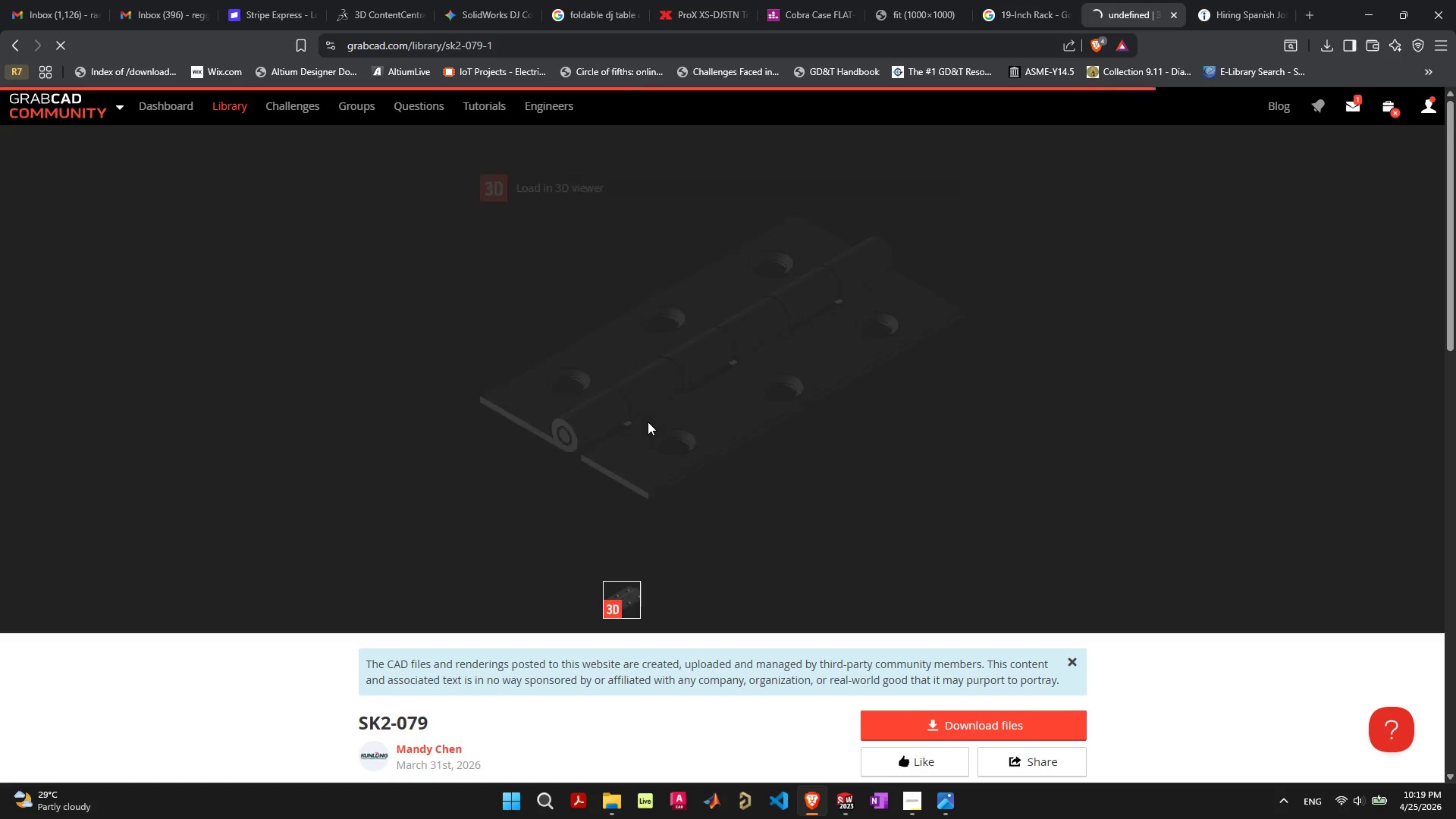 
scroll: coordinate [642, 443], scroll_direction: down, amount: 7.0
 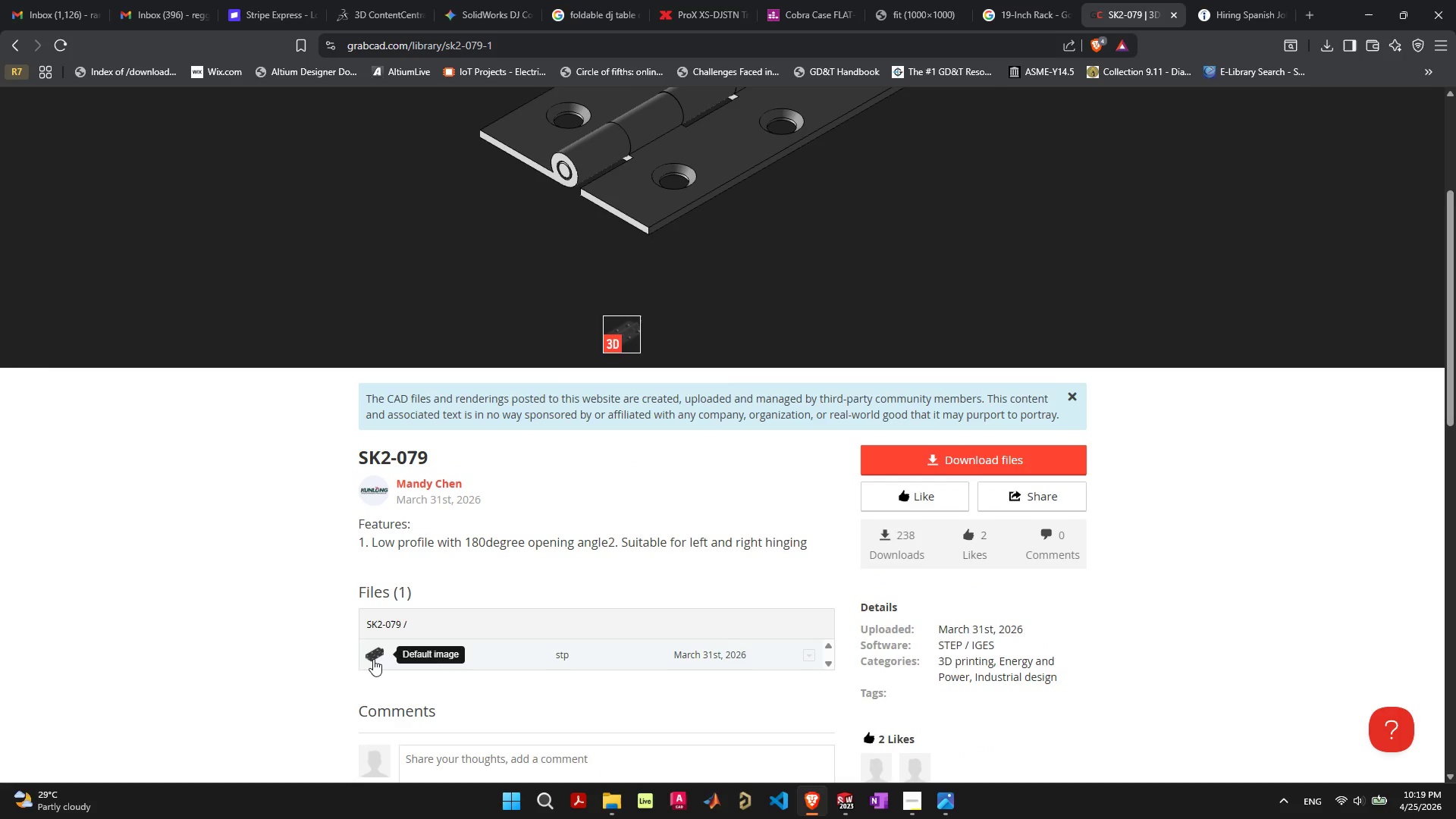 
mouse_move([410, 645])
 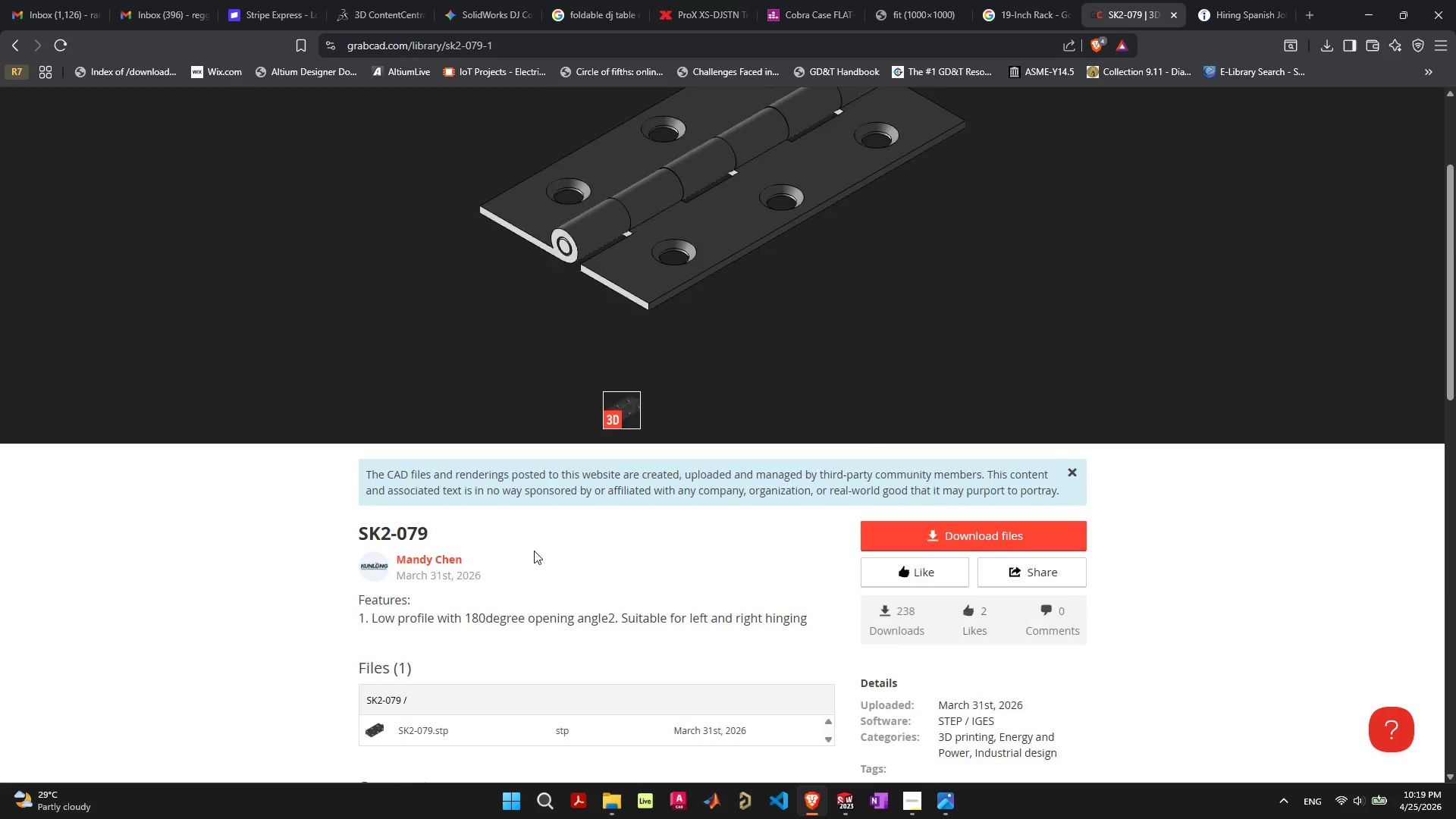 
scroll: coordinate [532, 554], scroll_direction: up, amount: 3.0
 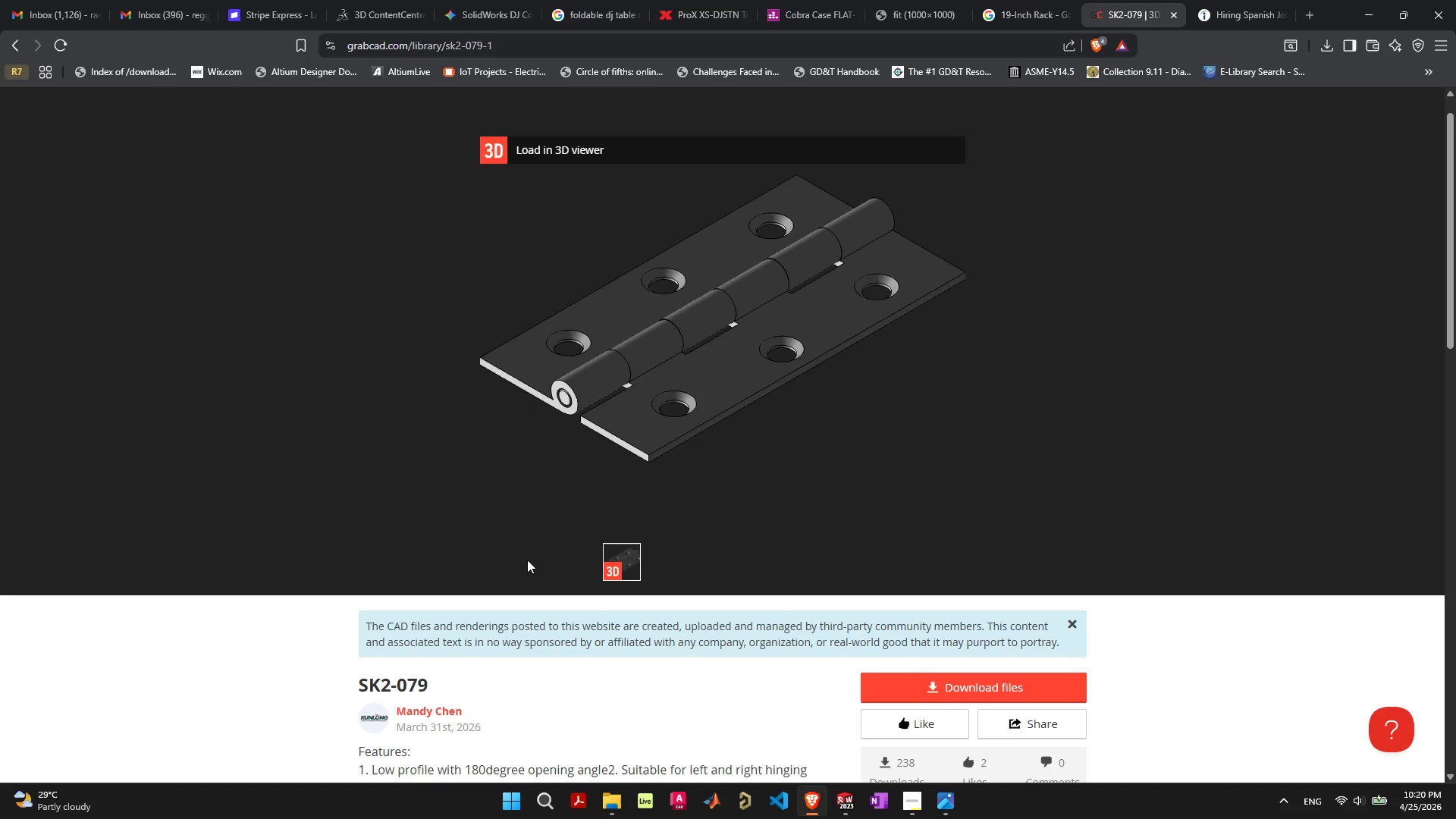 
scroll: coordinate [527, 562], scroll_direction: down, amount: 2.0
 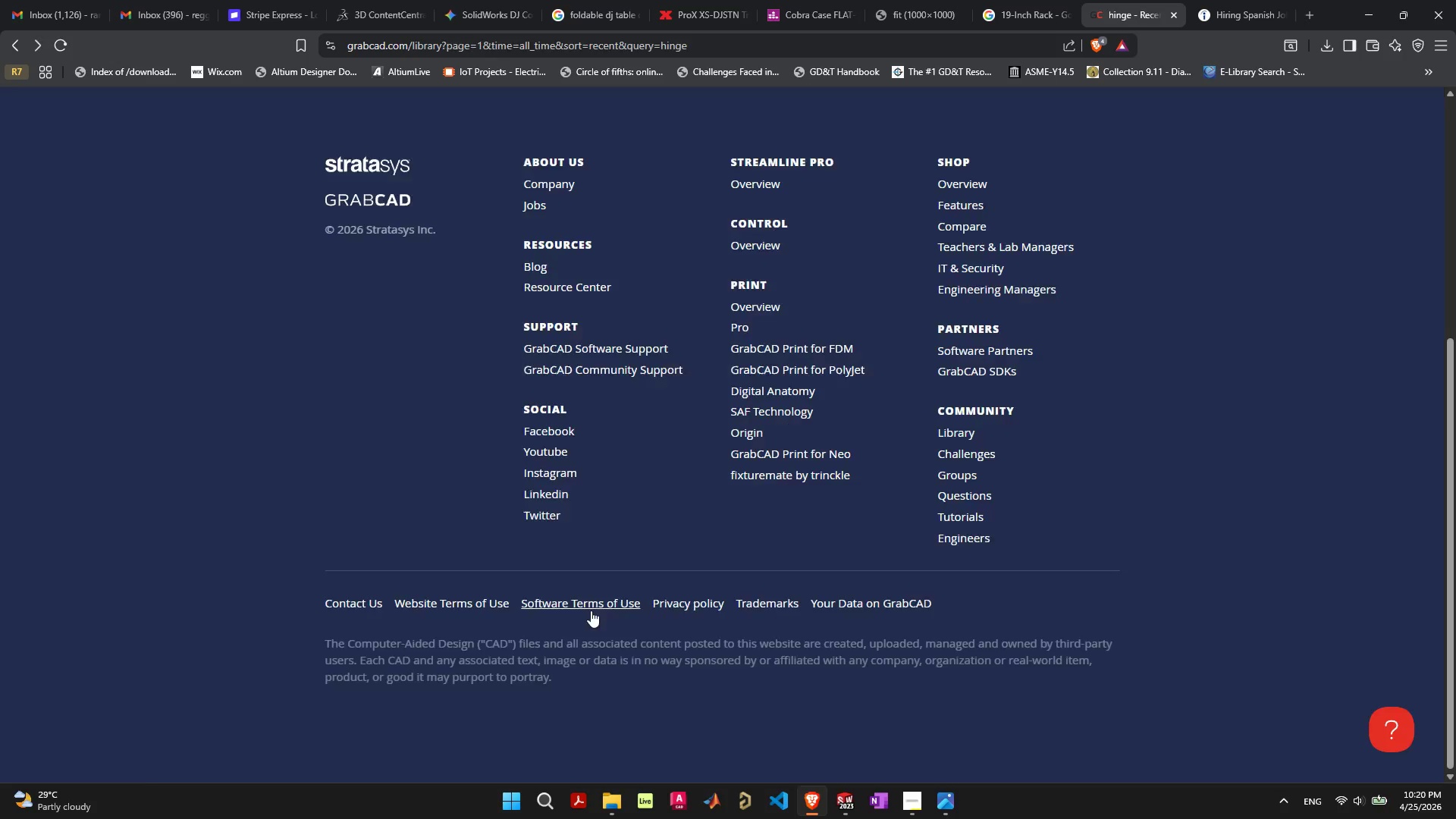 
wait(14.76)
 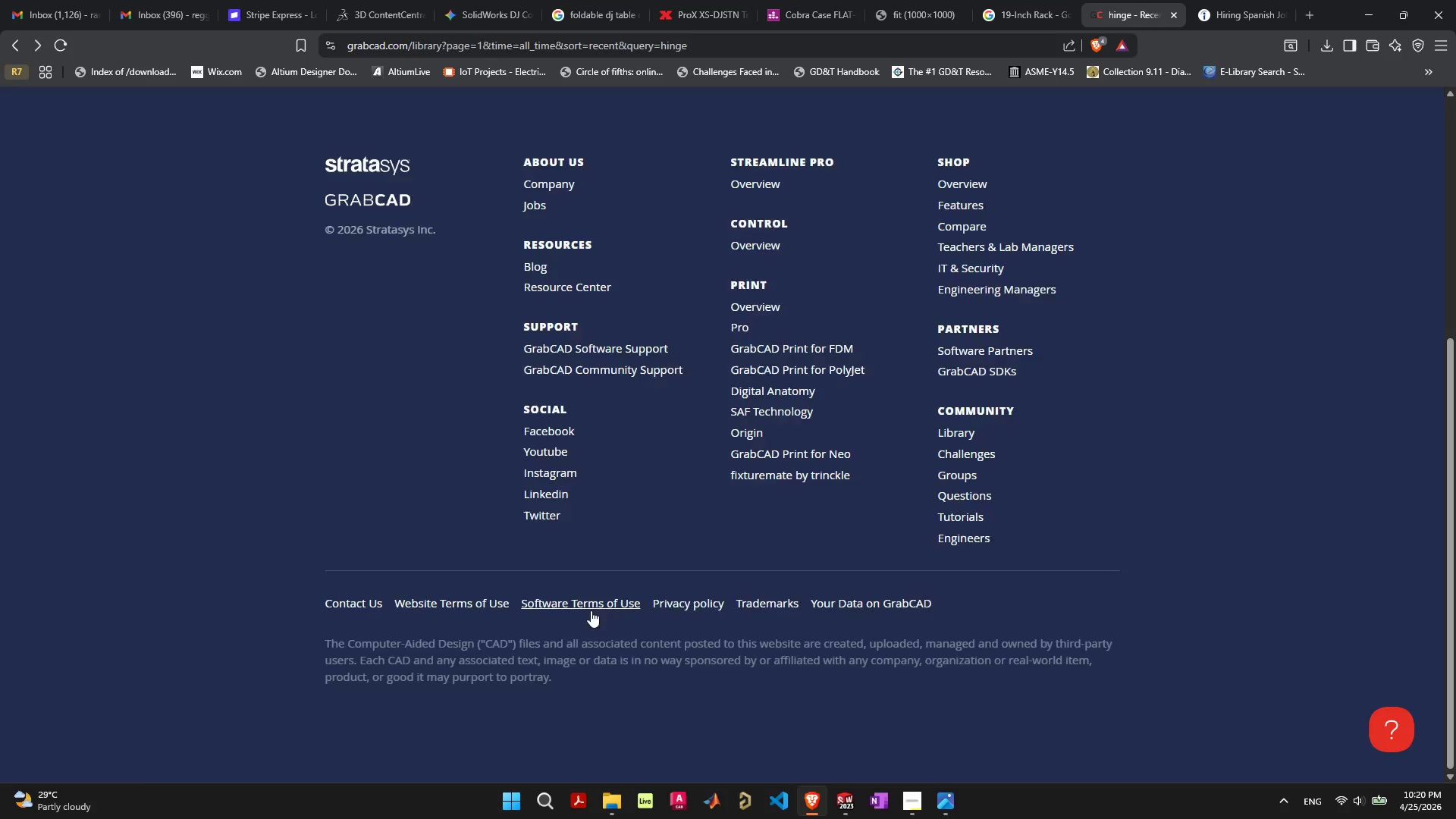 
scroll: coordinate [588, 612], scroll_direction: up, amount: 8.0
 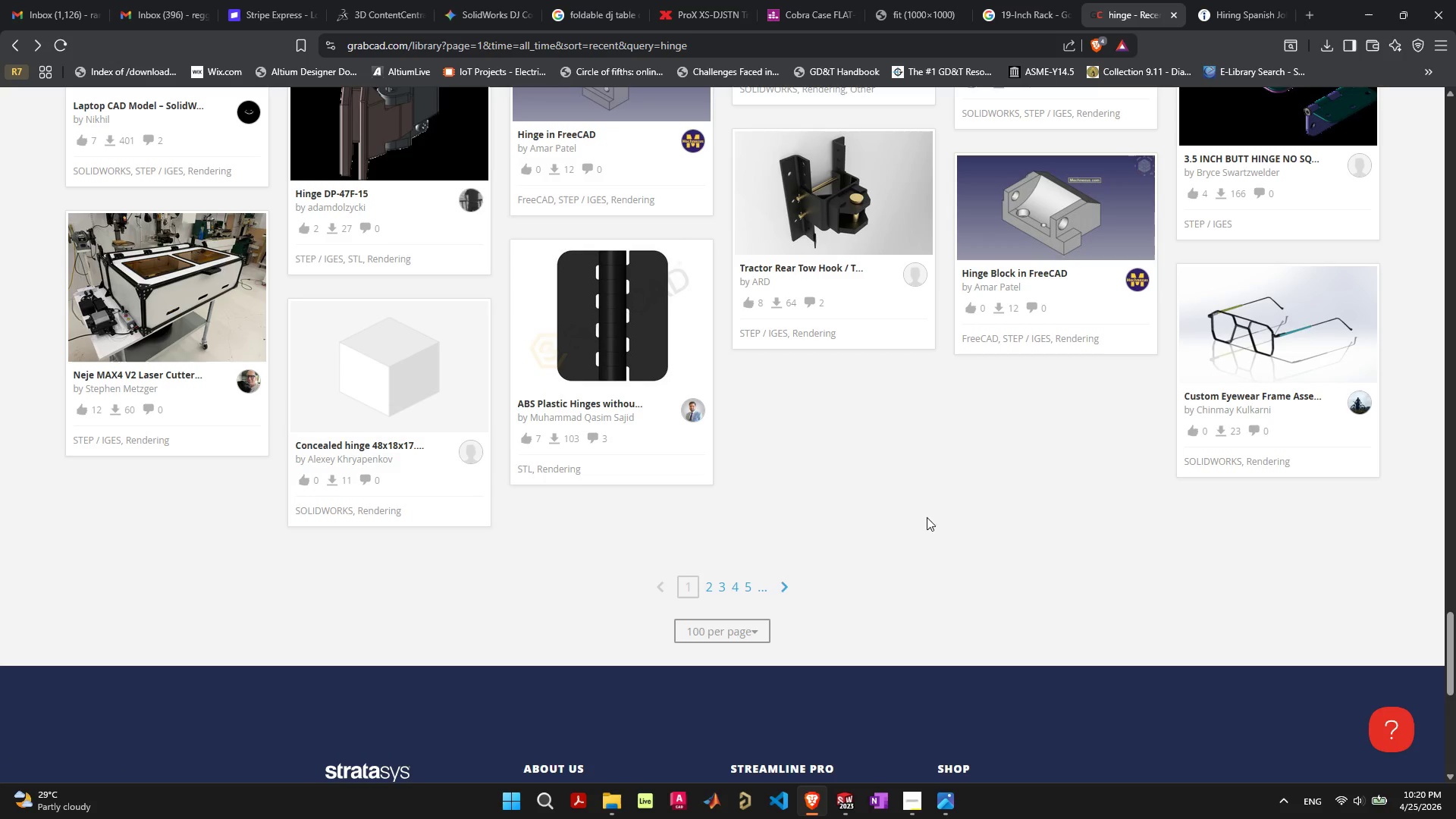 
left_click([790, 590])
 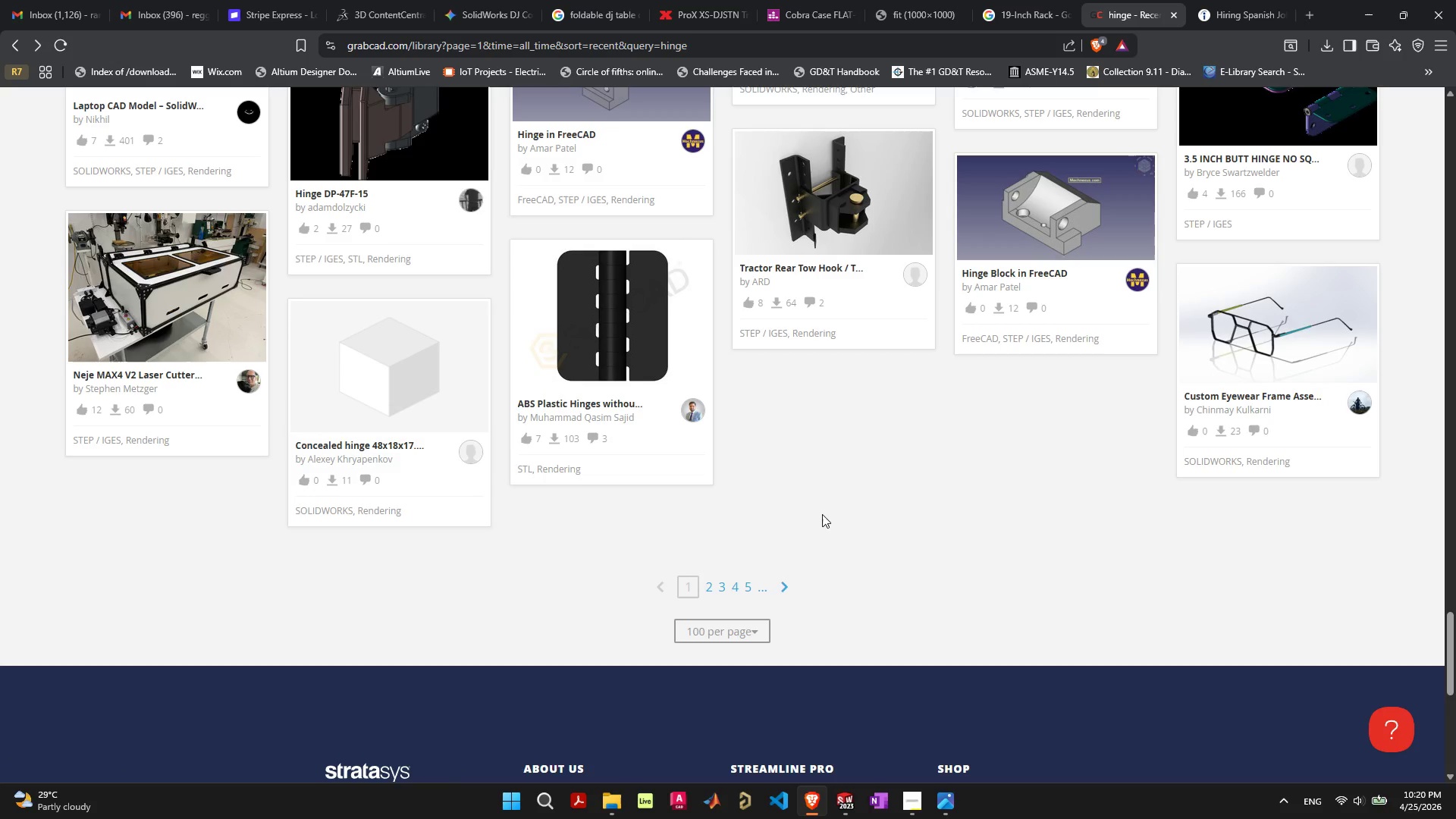 
wait(6.95)
 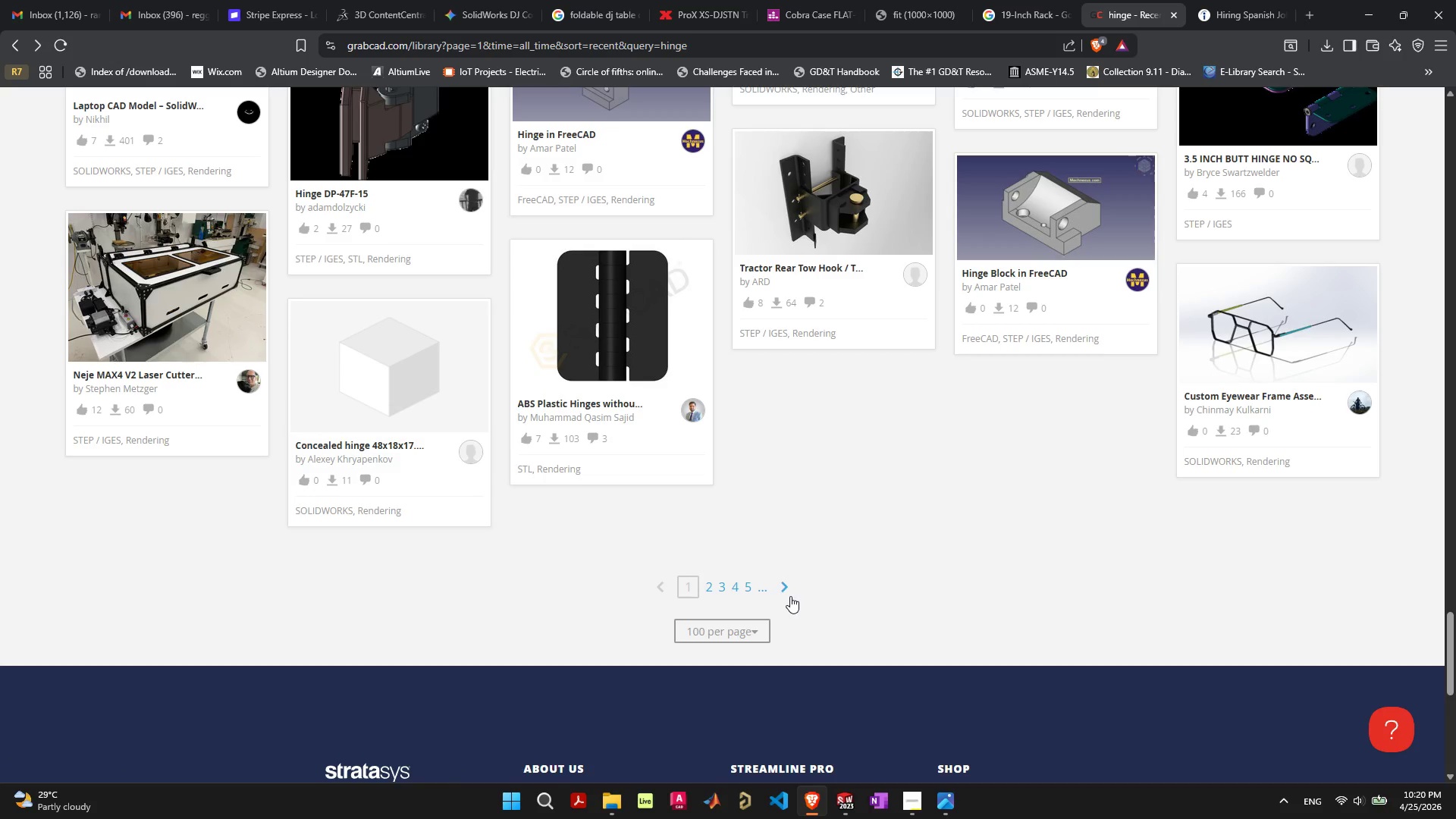 
left_click([711, 588])
 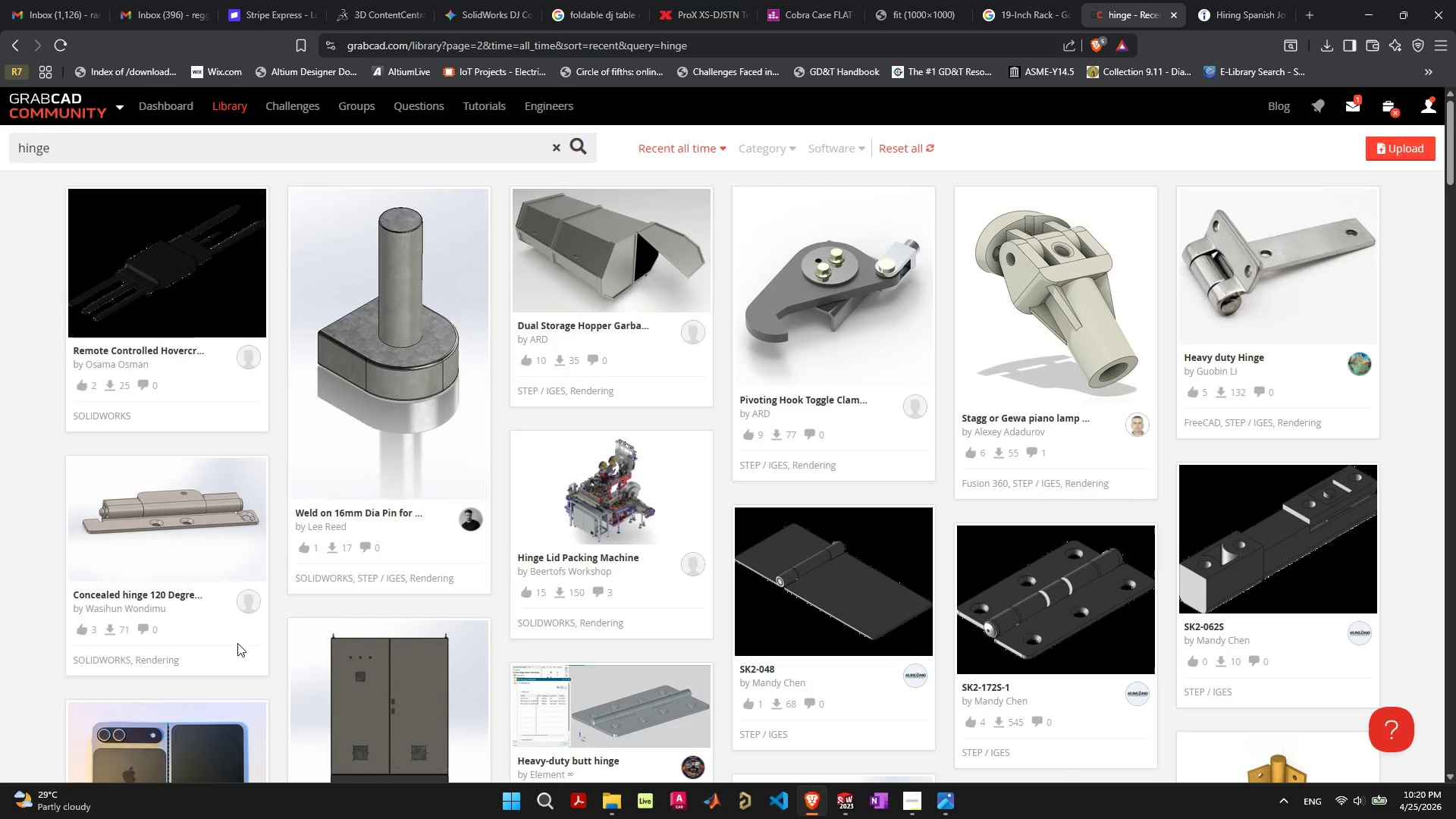 
wait(7.25)
 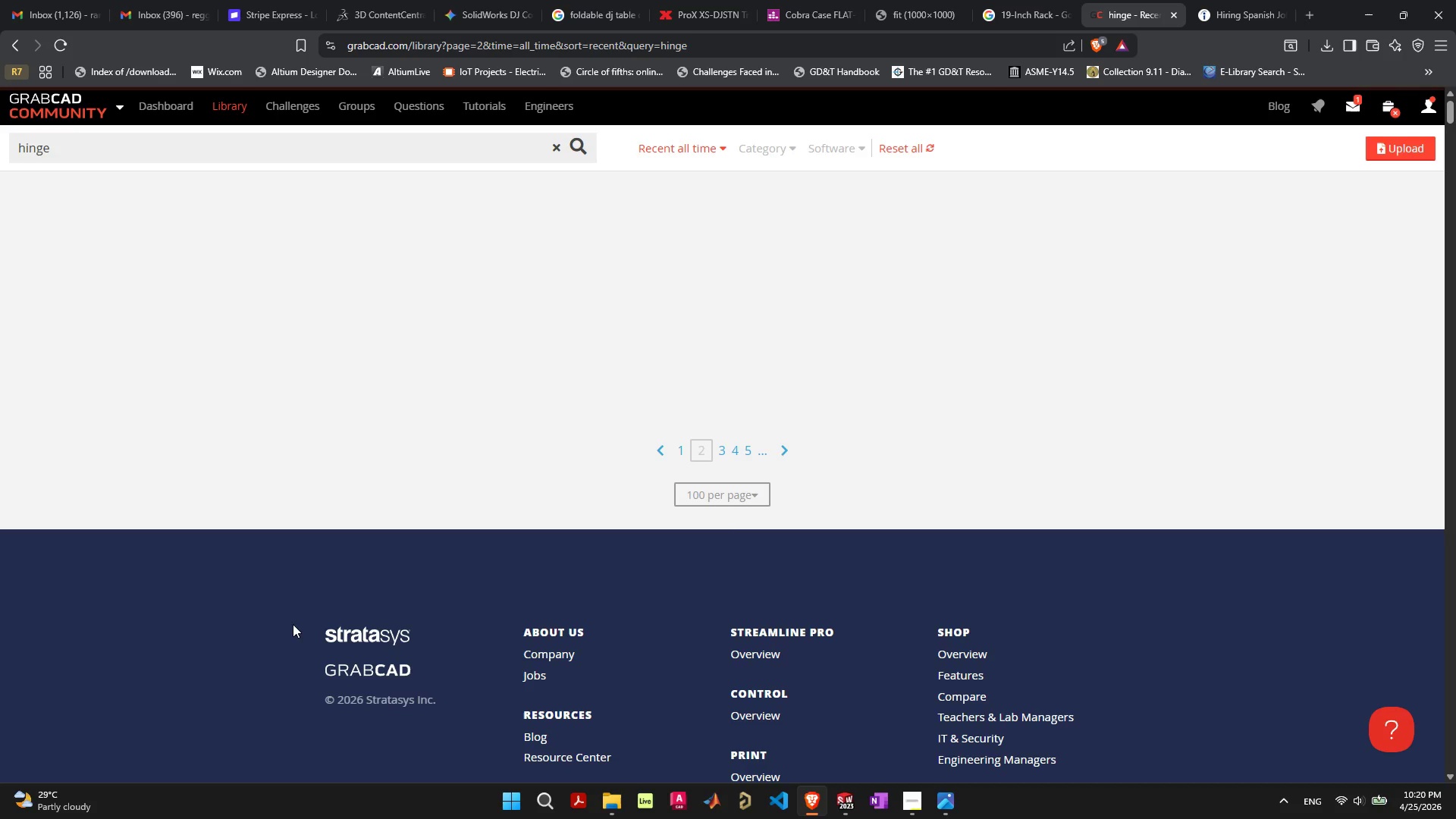 
scroll: coordinate [243, 644], scroll_direction: down, amount: 4.0
 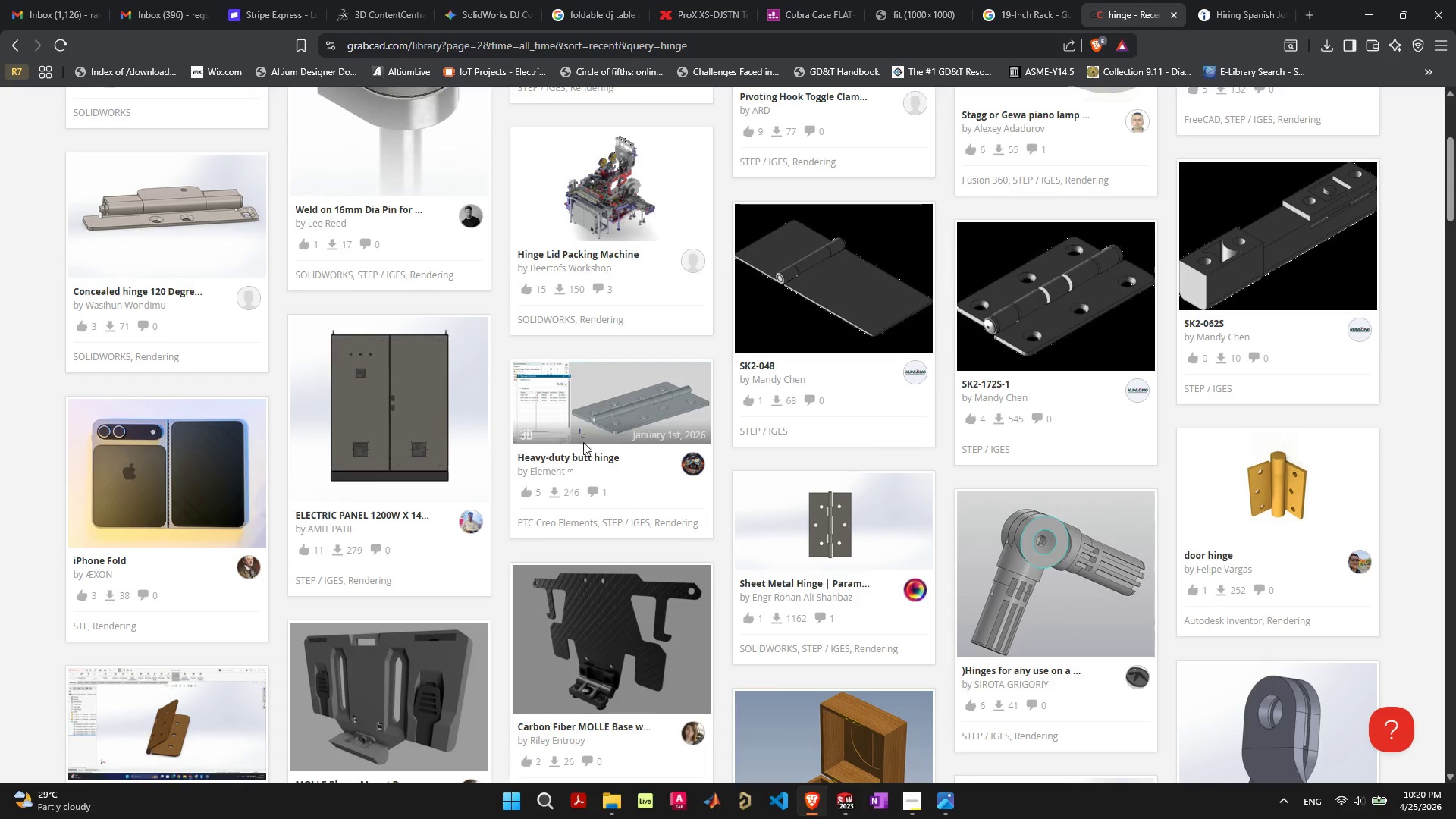 
left_click([649, 397])
 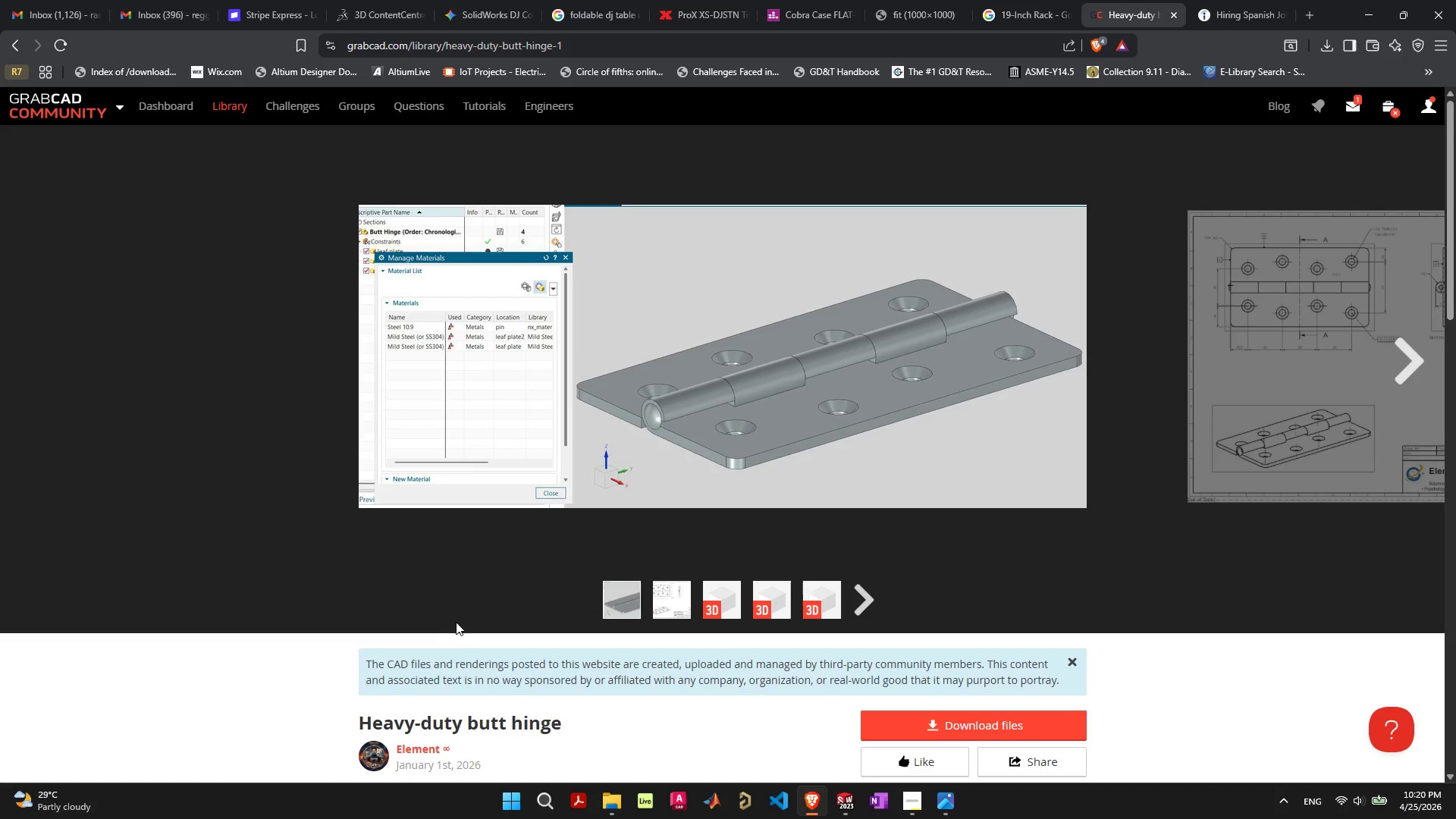 
wait(20.36)
 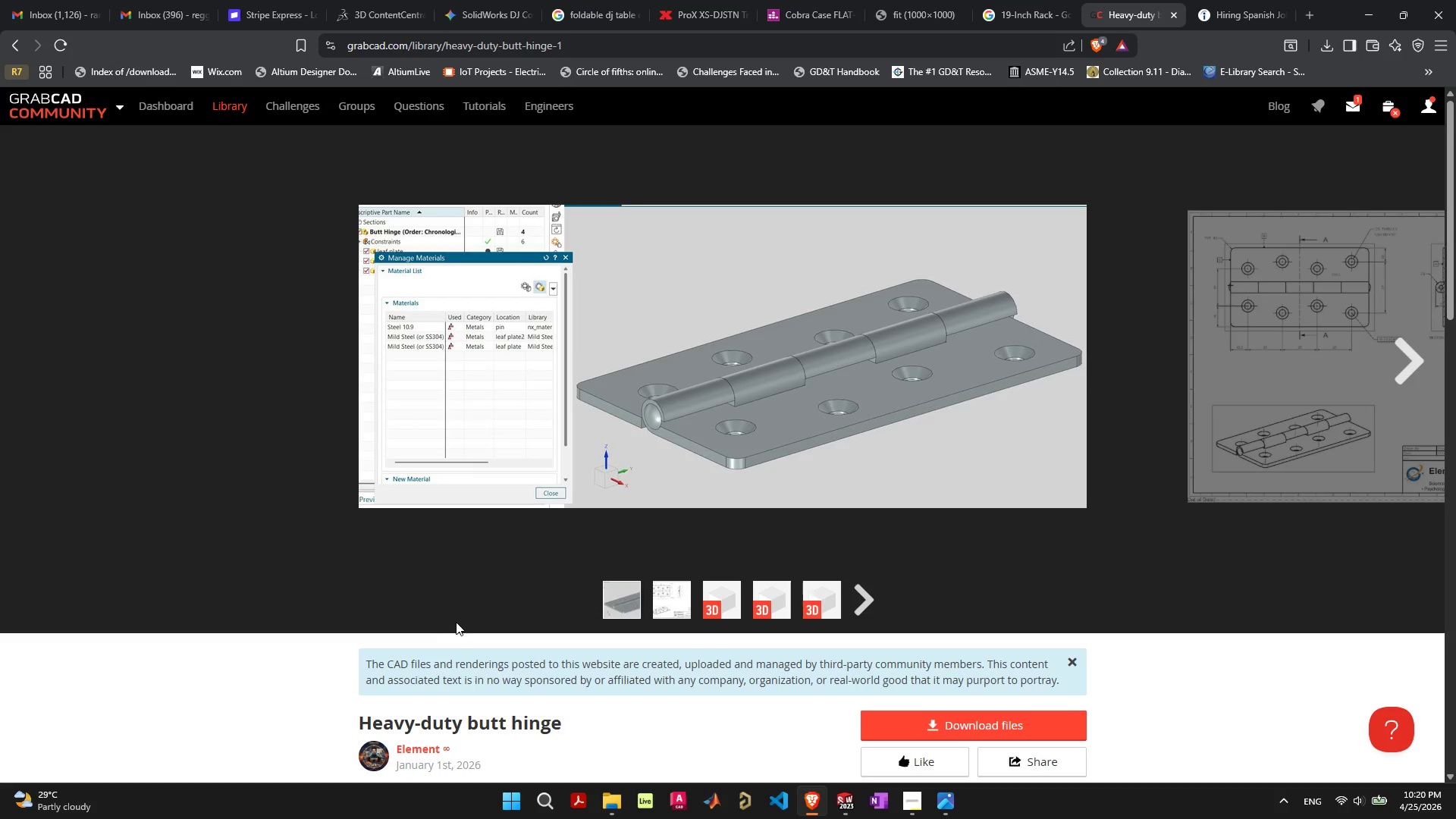 
scroll: coordinate [827, 499], scroll_direction: down, amount: 6.0
 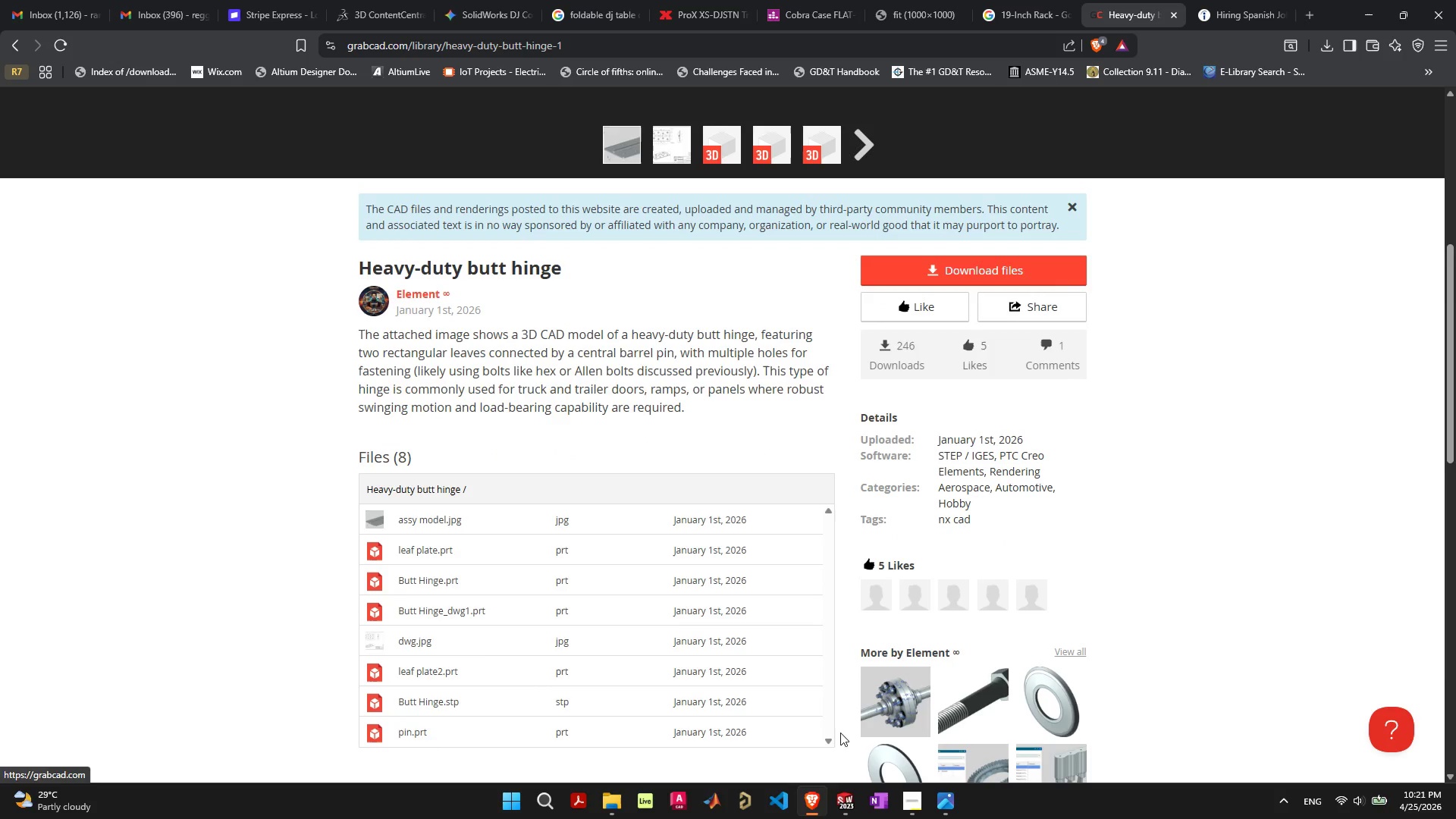 
scroll: coordinate [654, 461], scroll_direction: up, amount: 4.0
 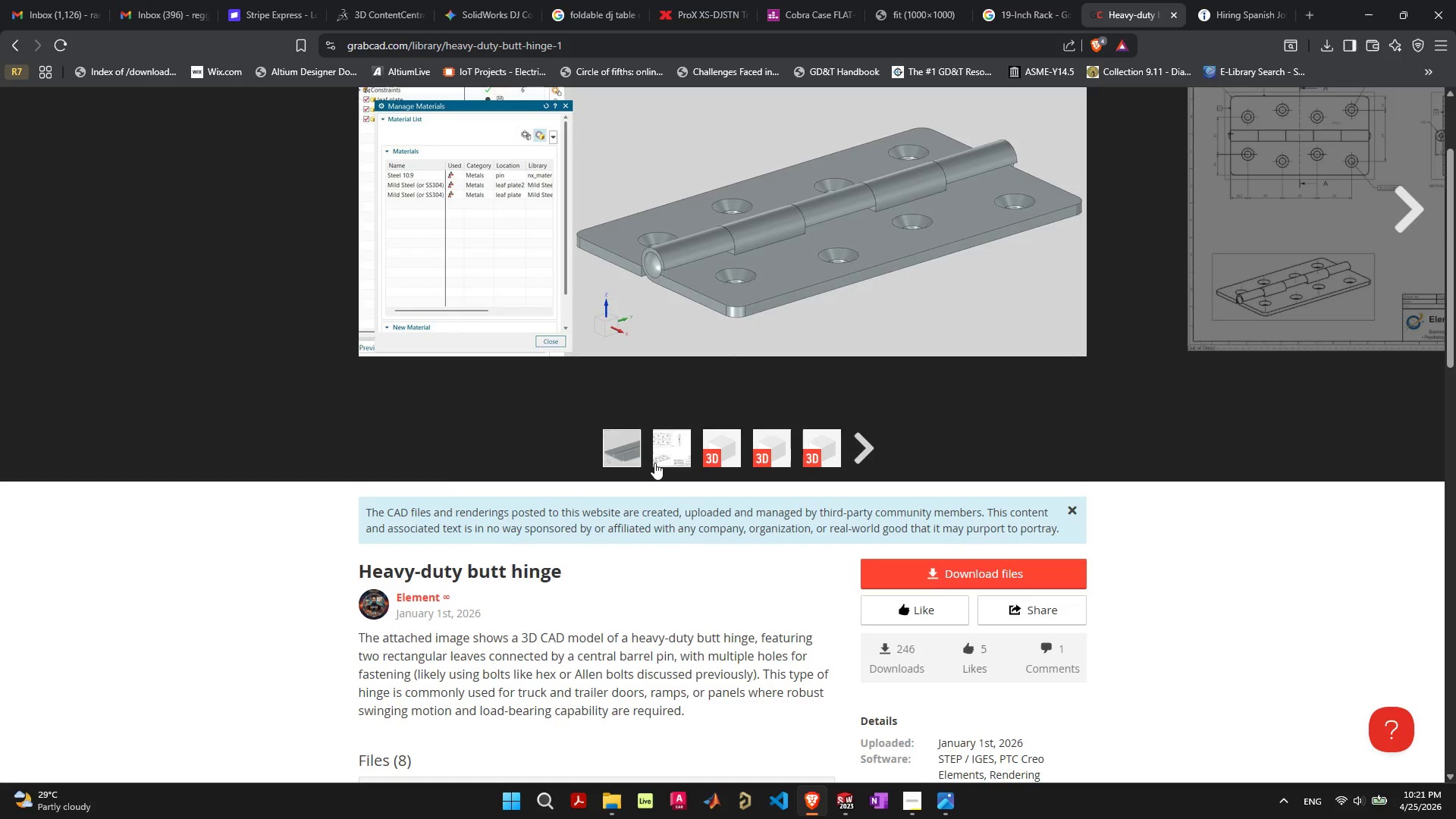 
scroll: coordinate [649, 483], scroll_direction: down, amount: 5.0
 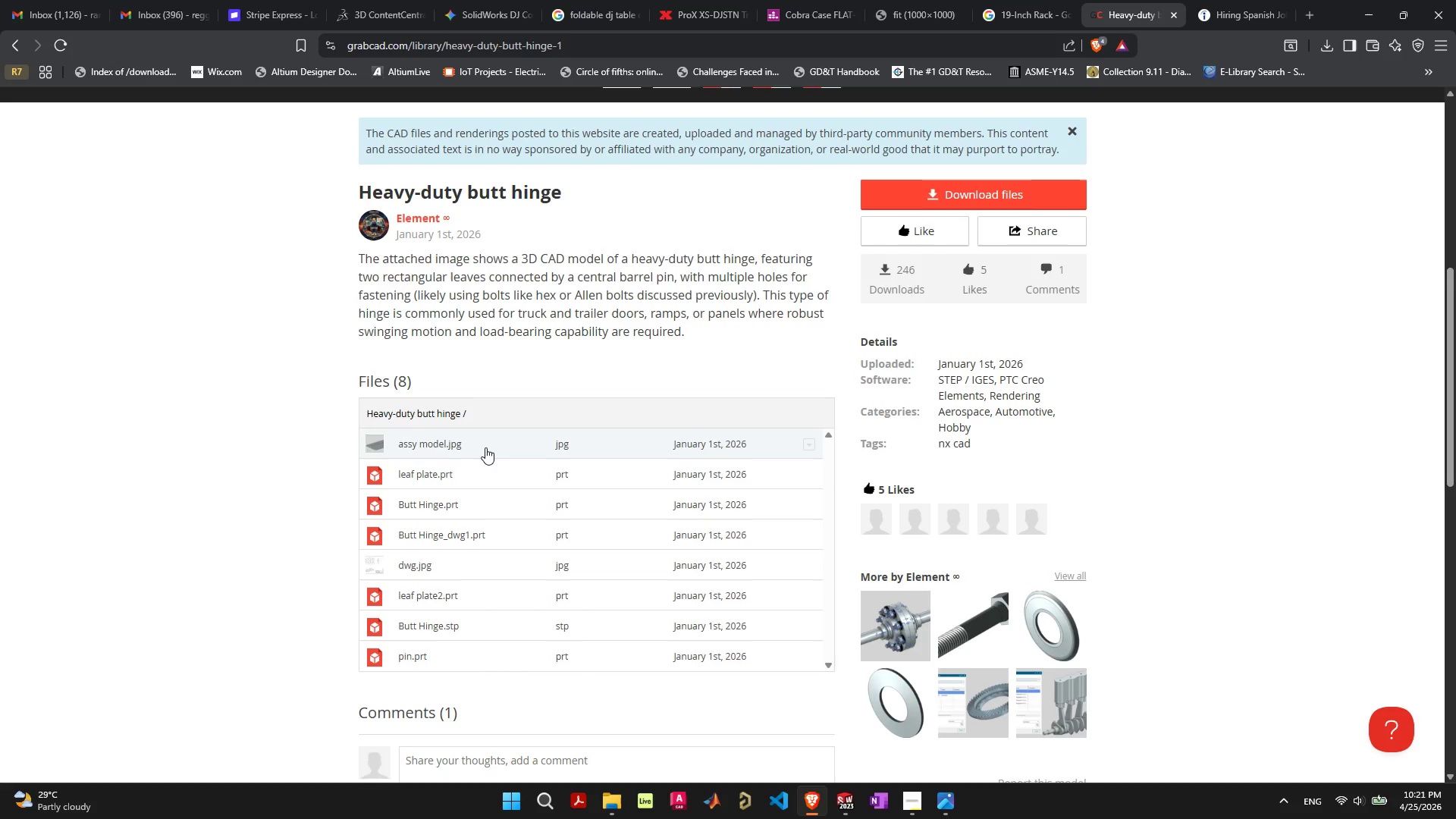 
wait(8.75)
 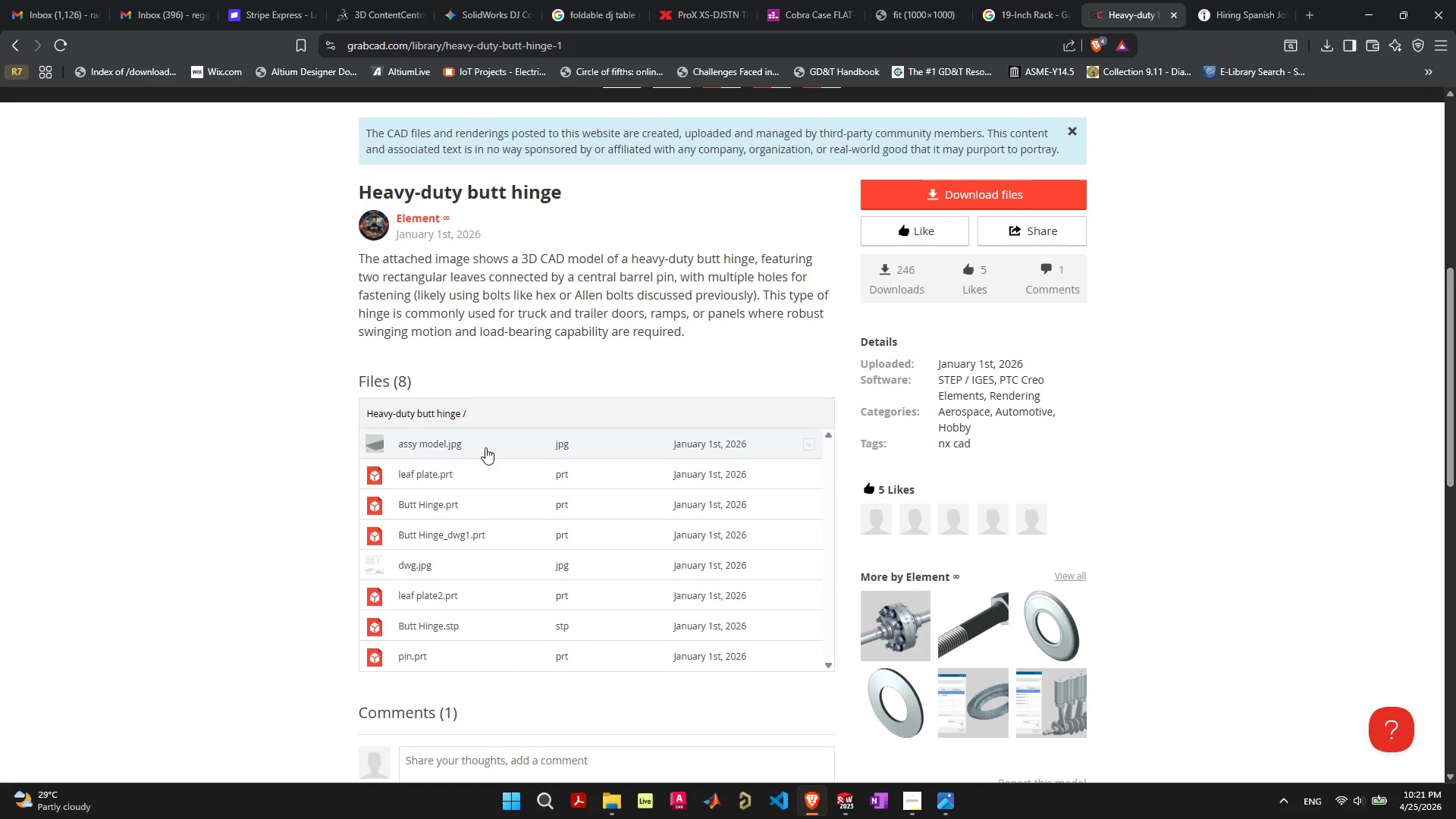 
scroll: coordinate [728, 540], scroll_direction: down, amount: 1.0
 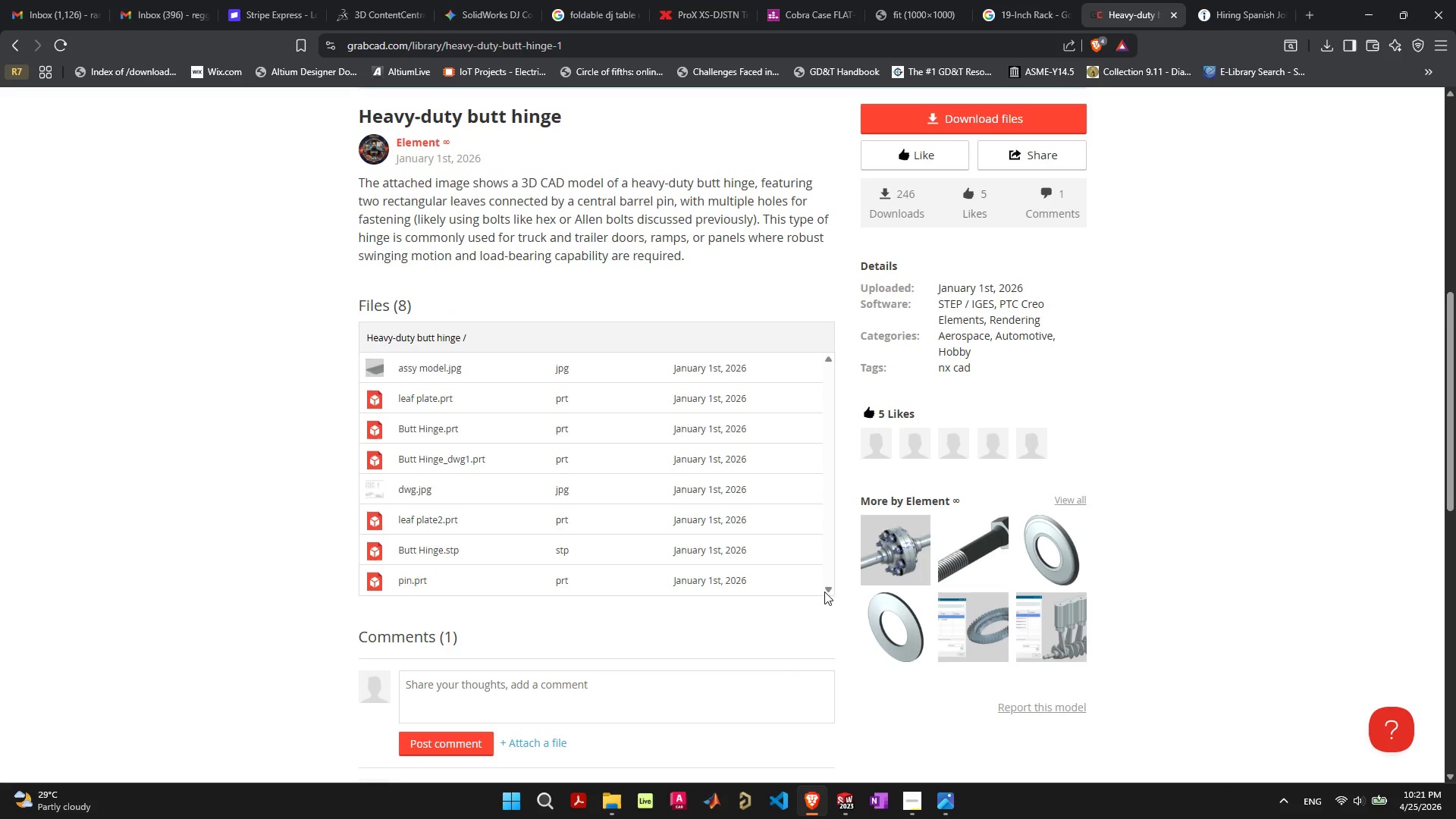 
left_click([827, 592])
 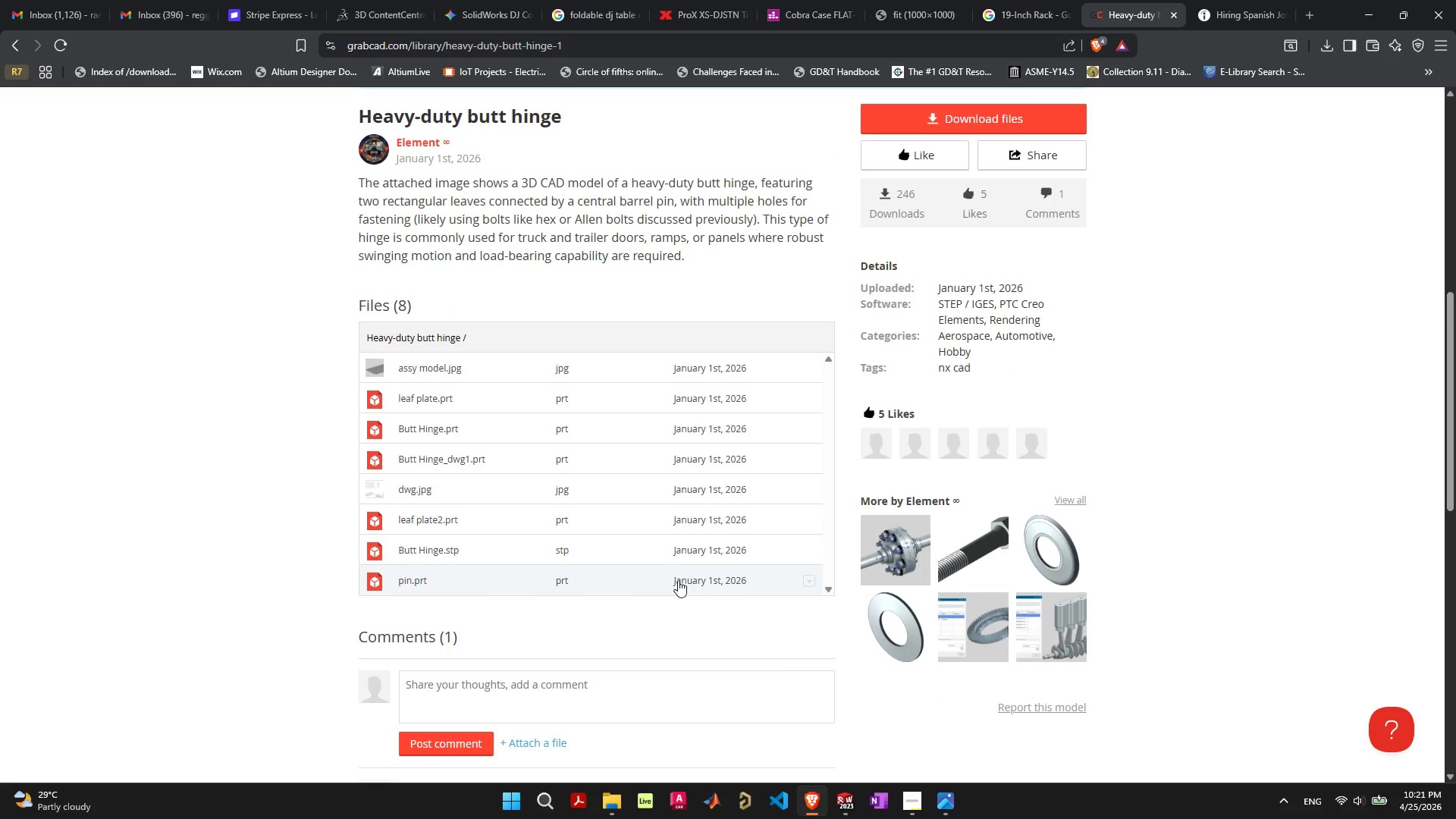 
scroll: coordinate [673, 544], scroll_direction: up, amount: 2.0
 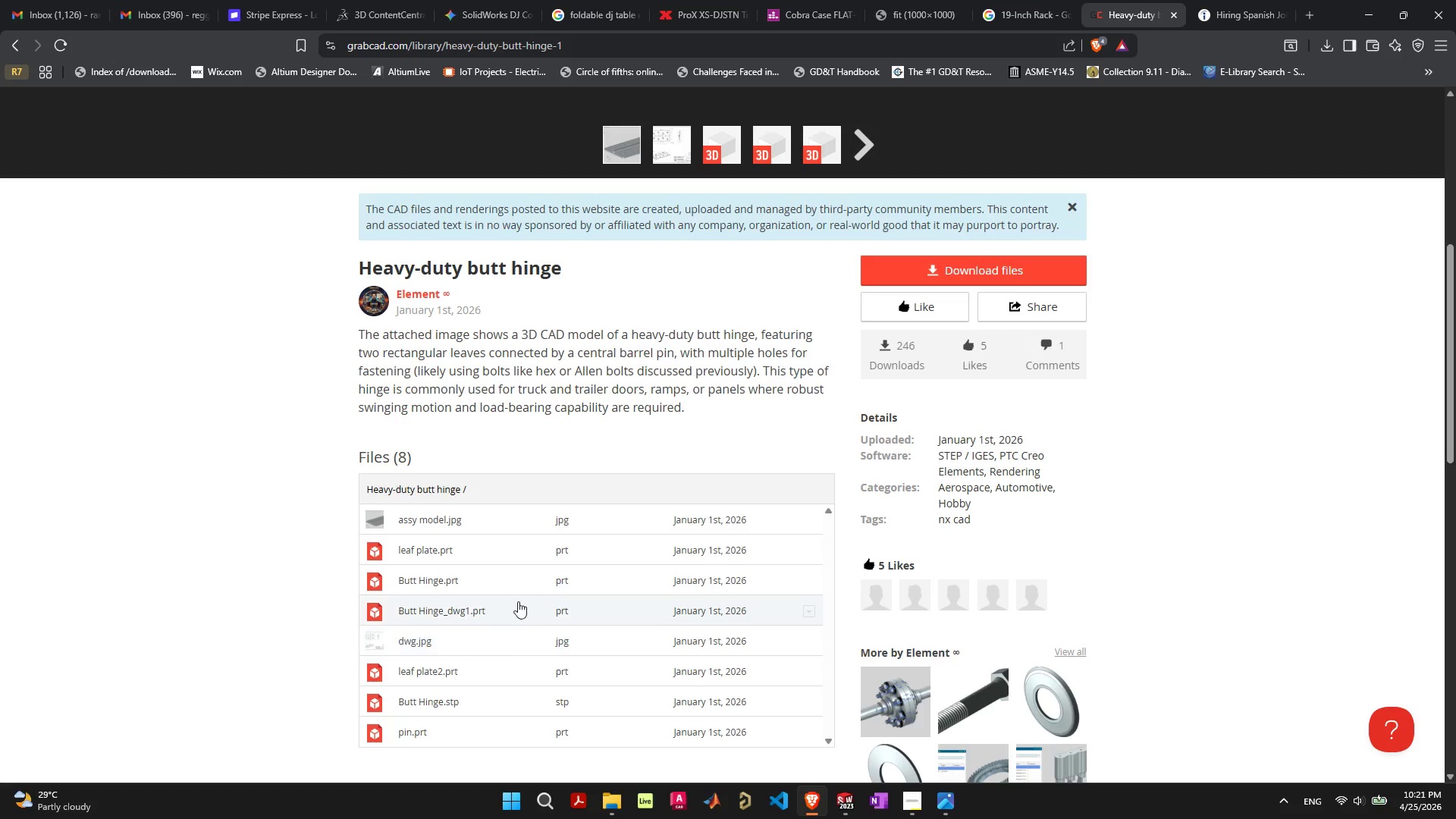 
wait(7.0)
 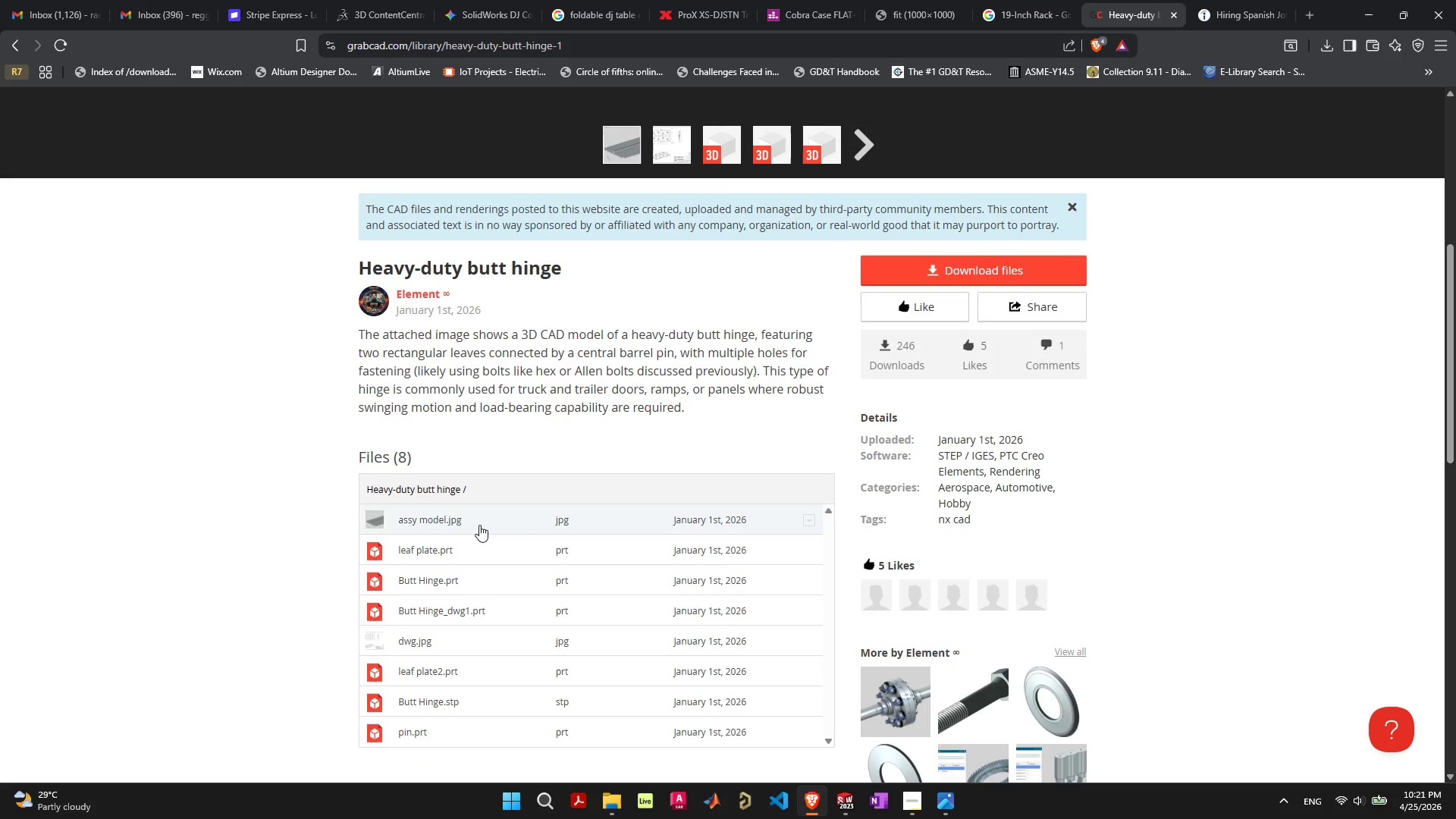 
scroll: coordinate [516, 578], scroll_direction: up, amount: 8.0
 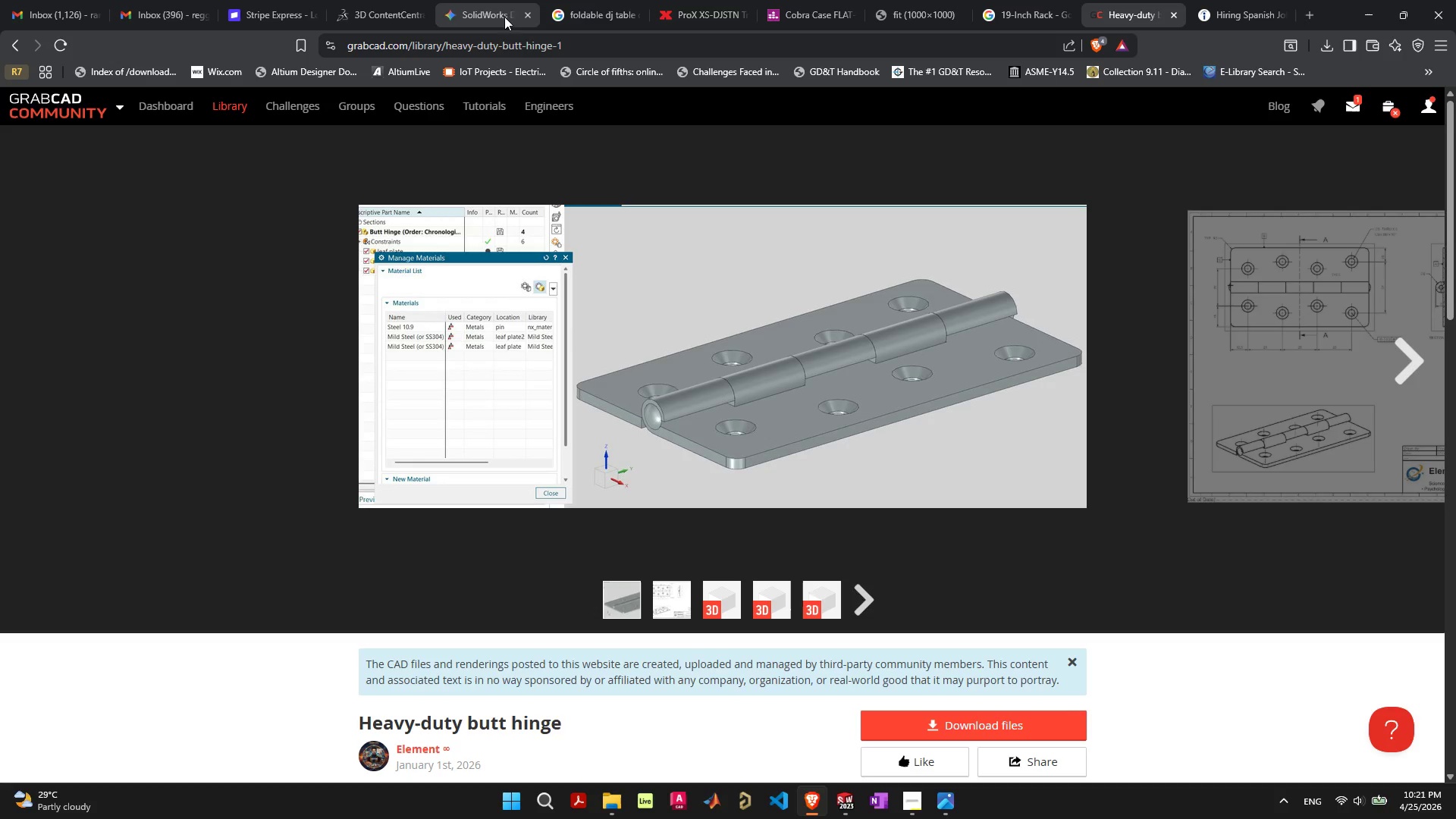 
left_click([375, 17])
 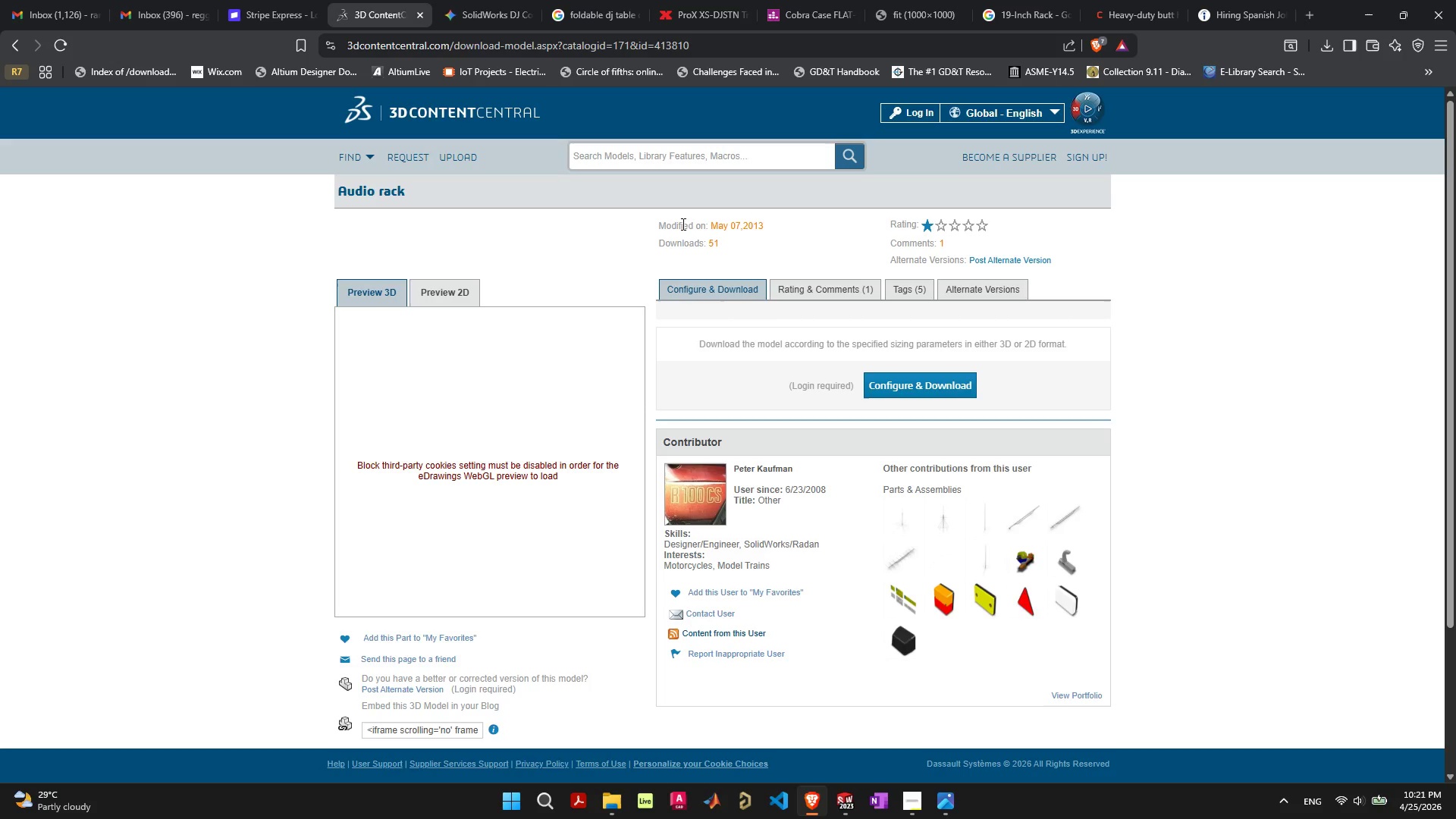 
left_click([710, 155])
 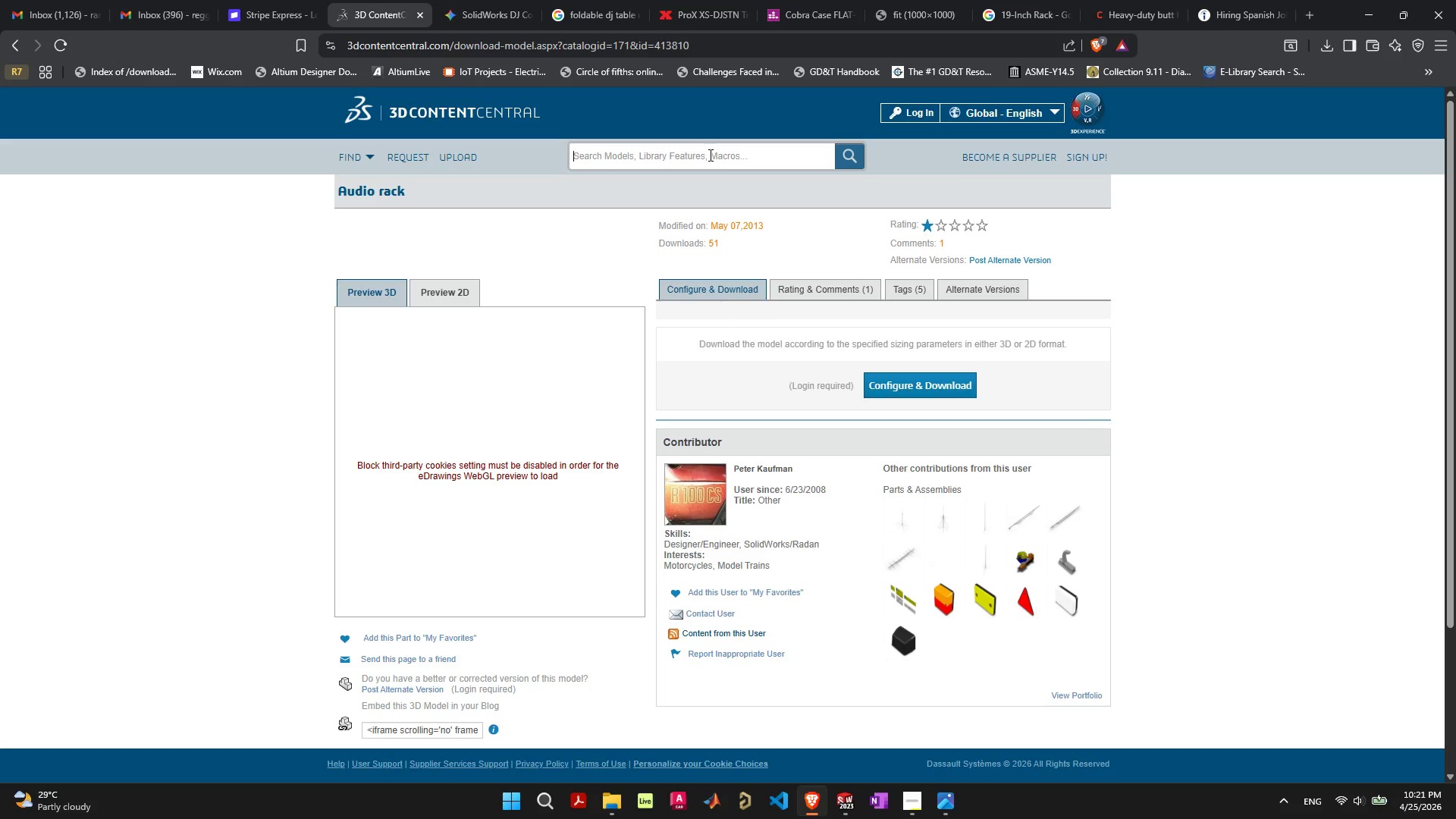 
type(hinge)
 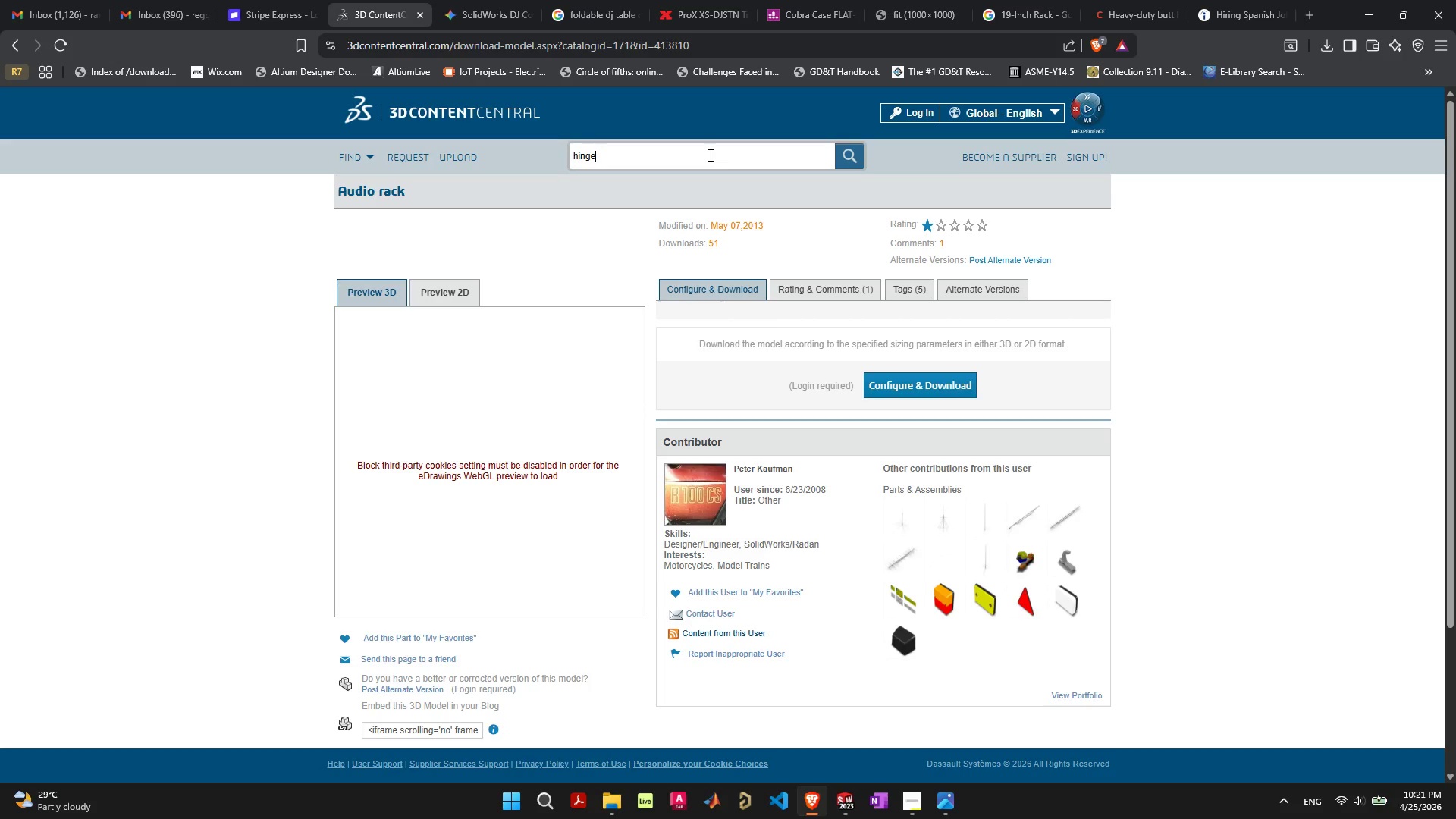 
key(Enter)
 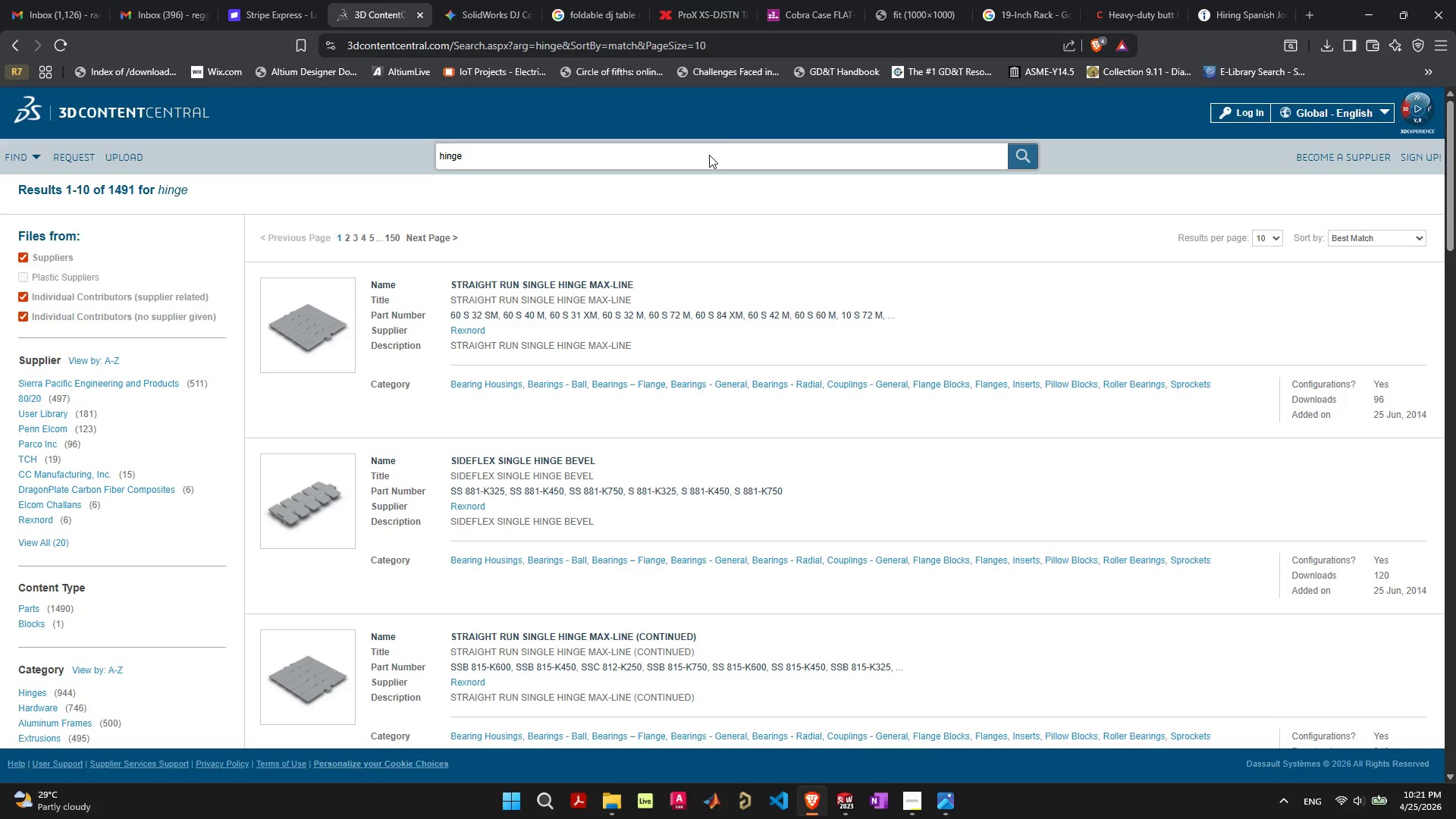 
wait(5.84)
 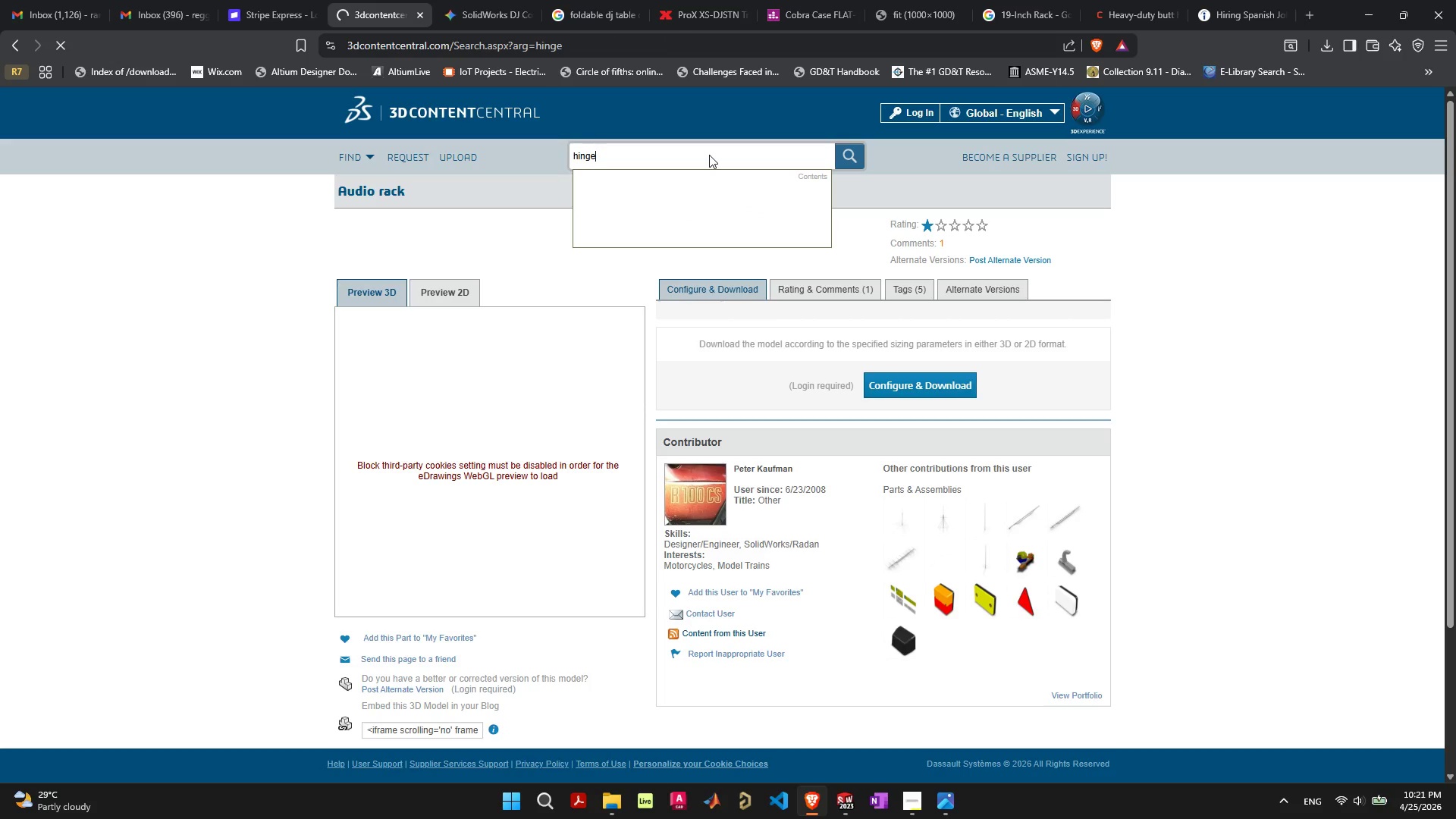 
scroll: coordinate [500, 492], scroll_direction: down, amount: 36.0
 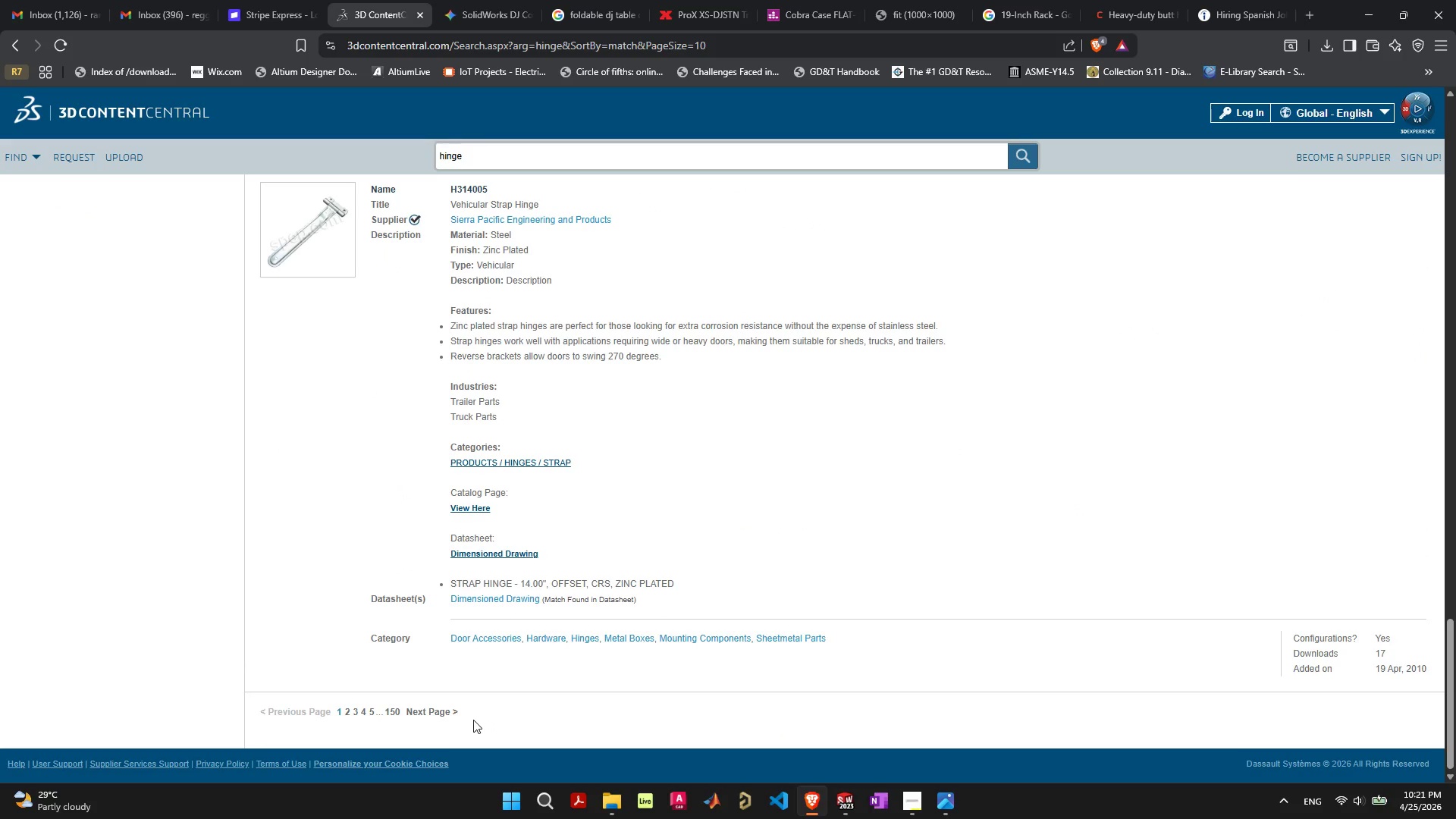 
left_click([439, 708])
 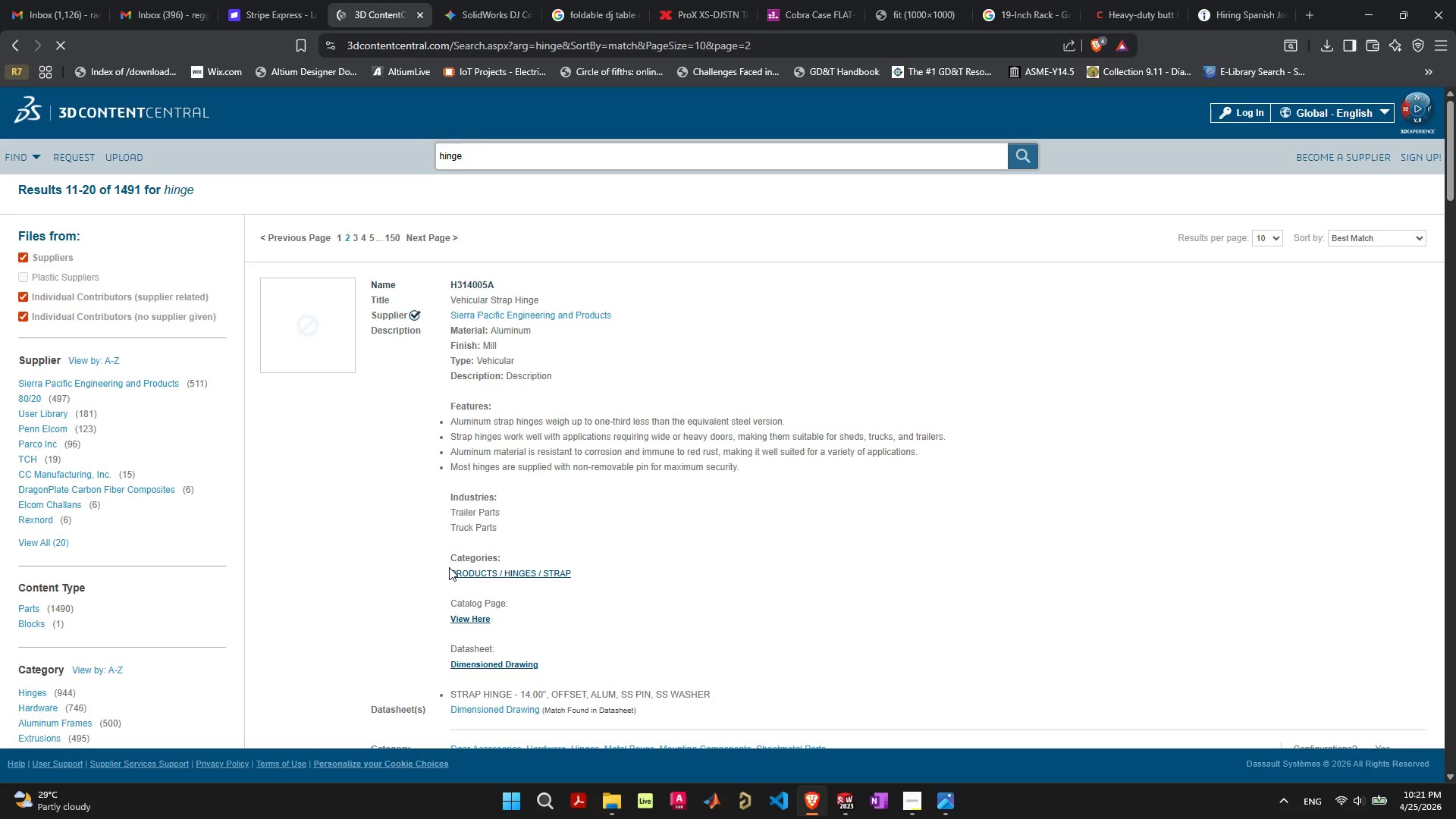 
scroll: coordinate [694, 529], scroll_direction: down, amount: 6.0
 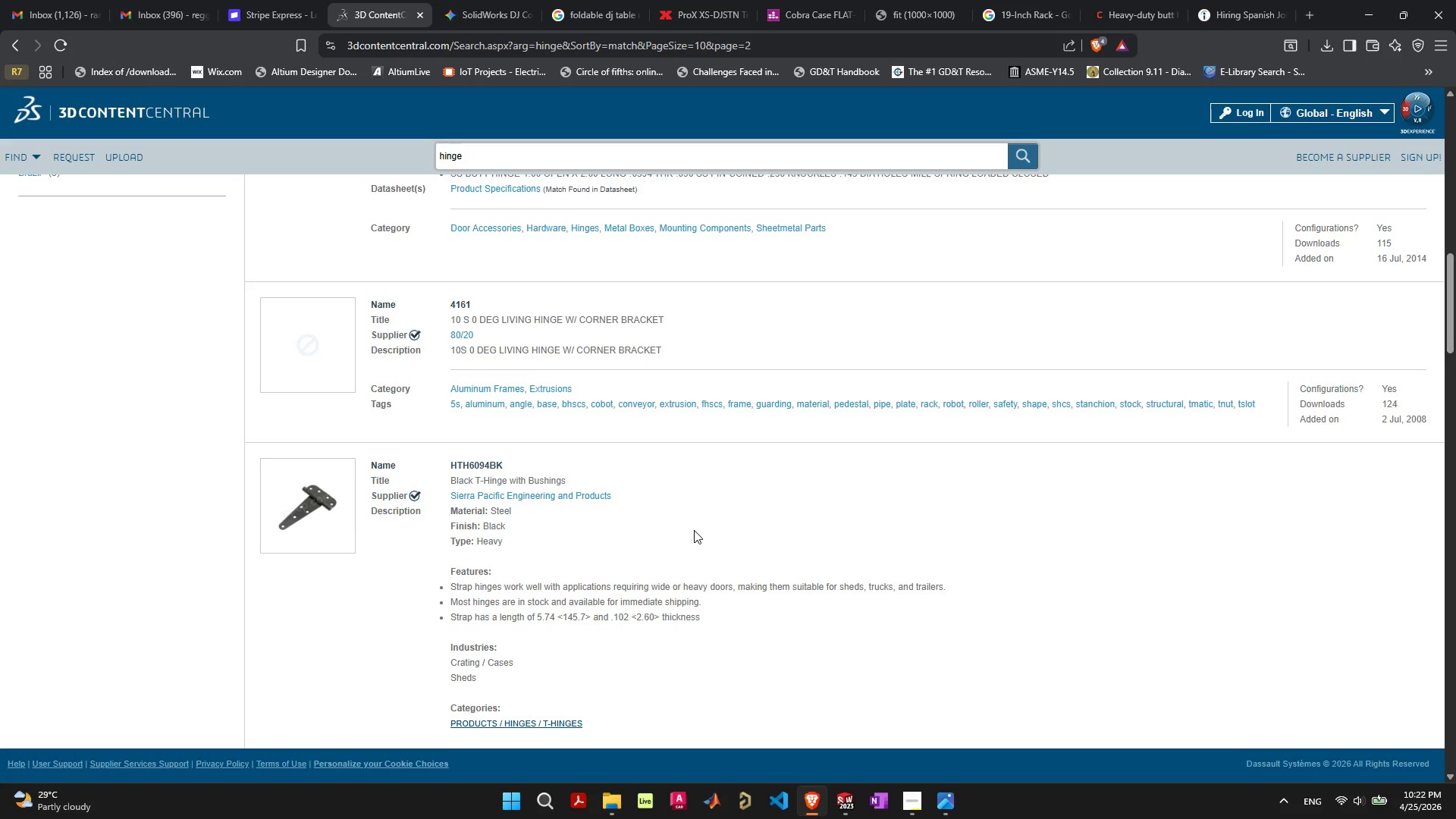 
wait(12.09)
 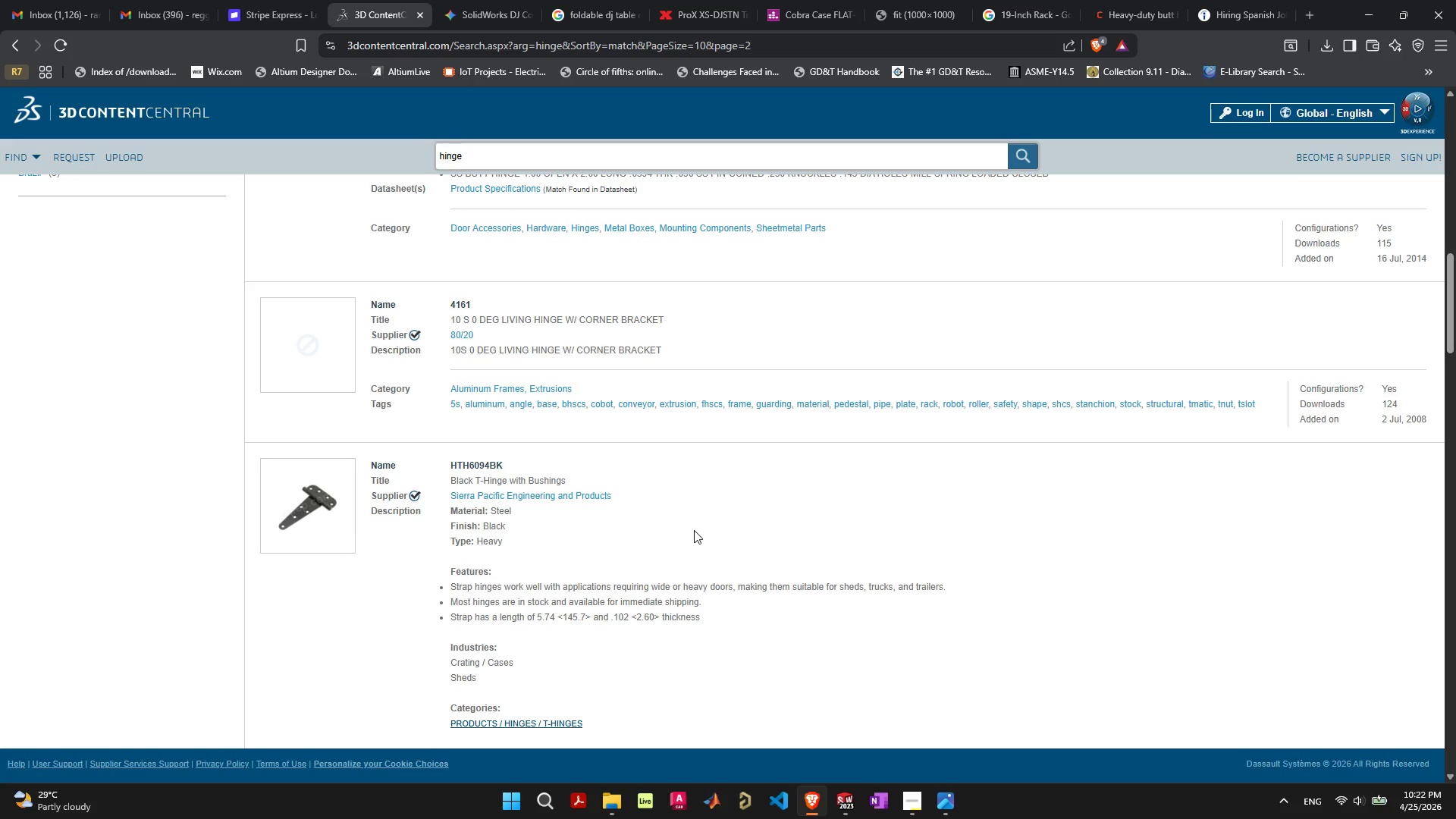 
scroll: coordinate [694, 530], scroll_direction: down, amount: 1.0
 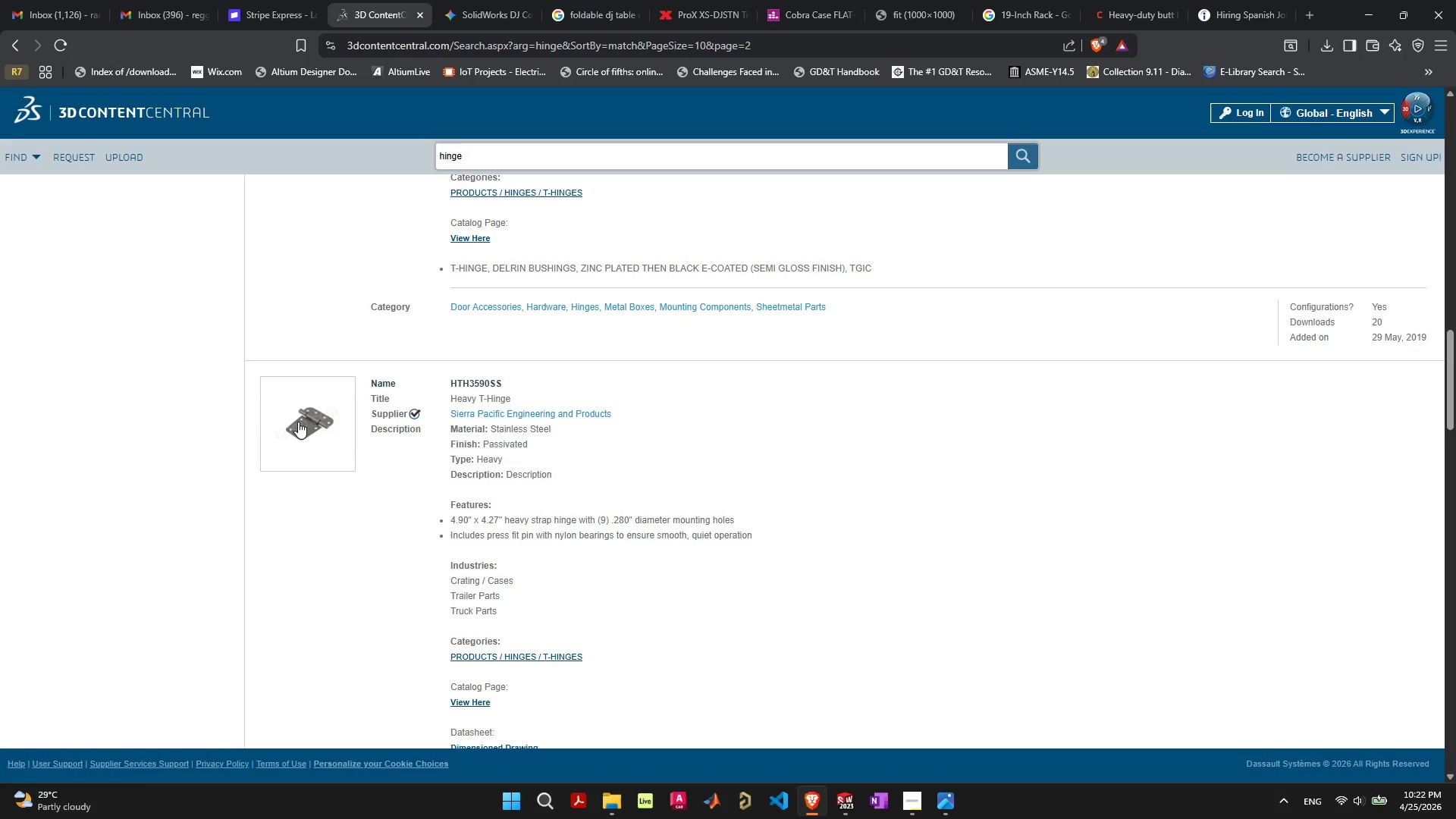 
left_click([298, 422])
 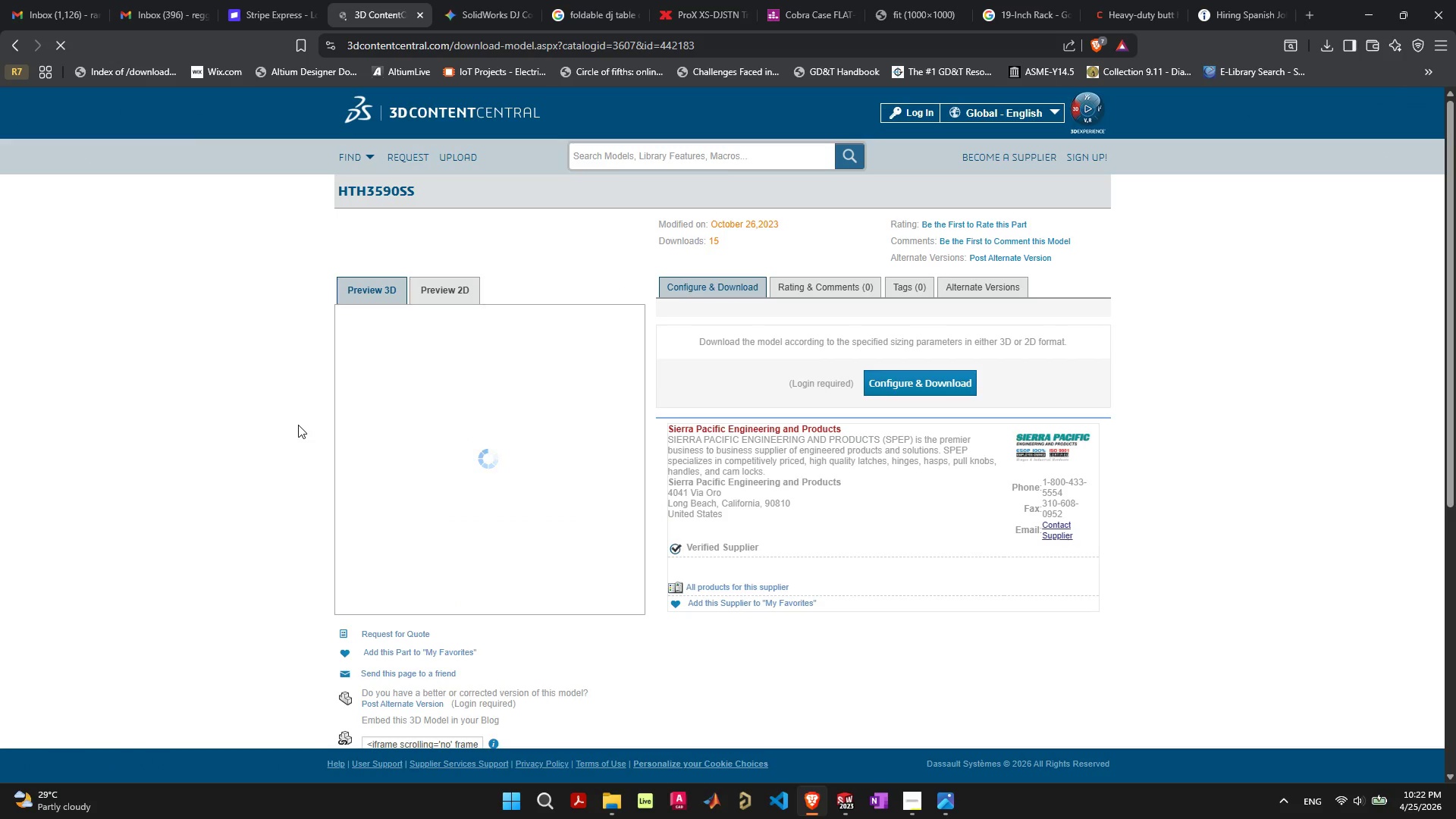 
wait(7.12)
 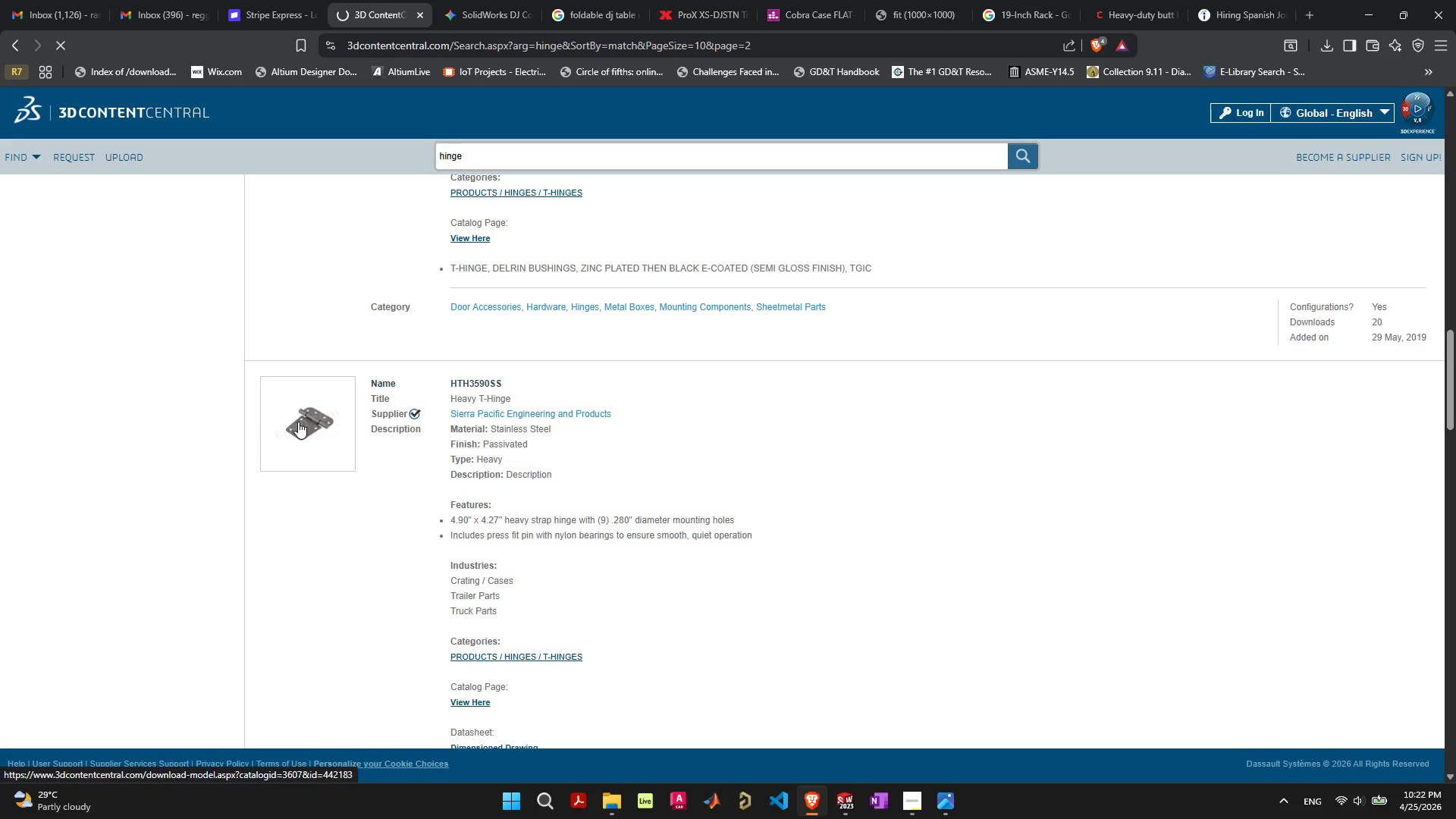 
left_click([905, 384])
 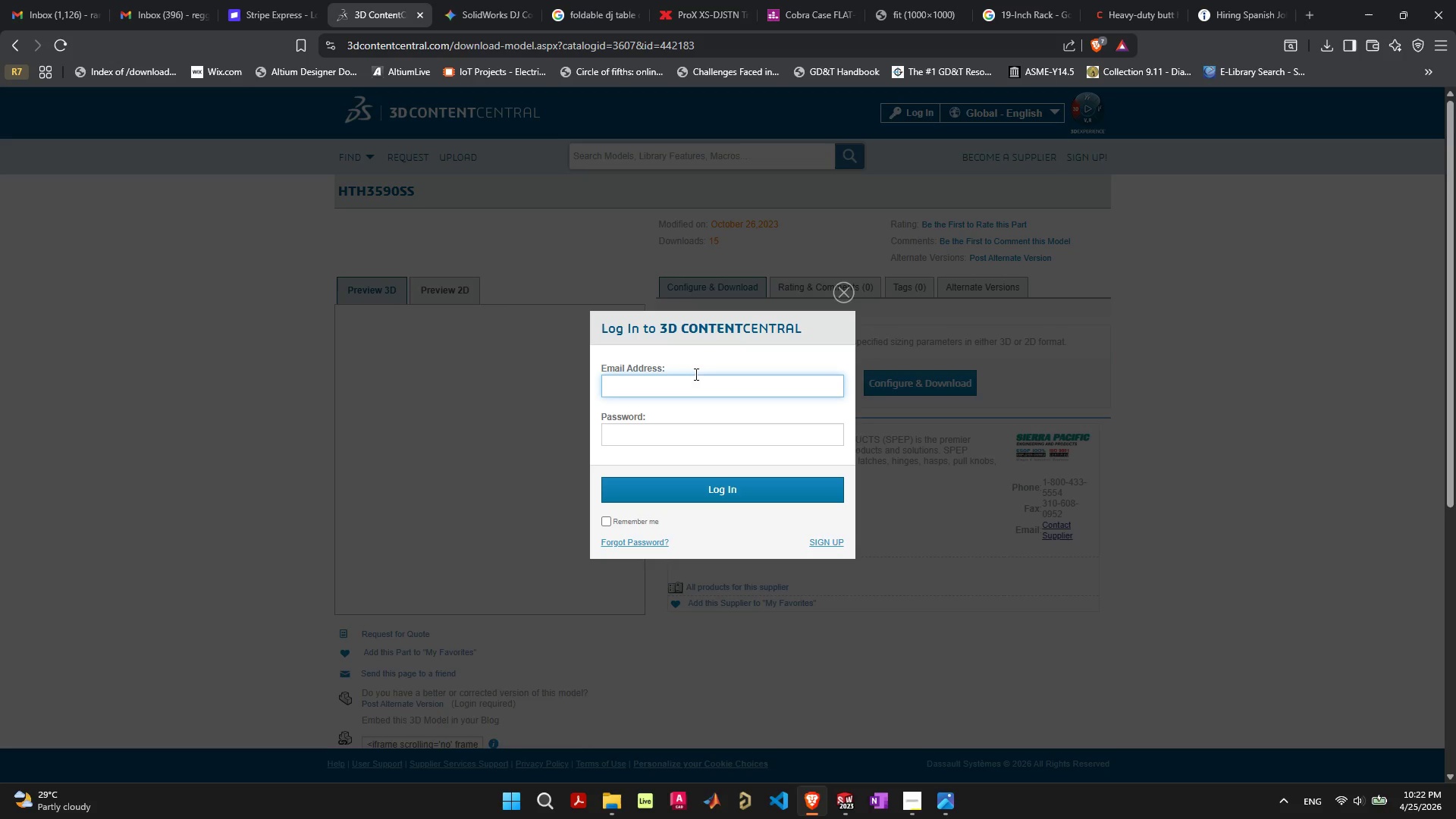 
left_click([686, 385])
 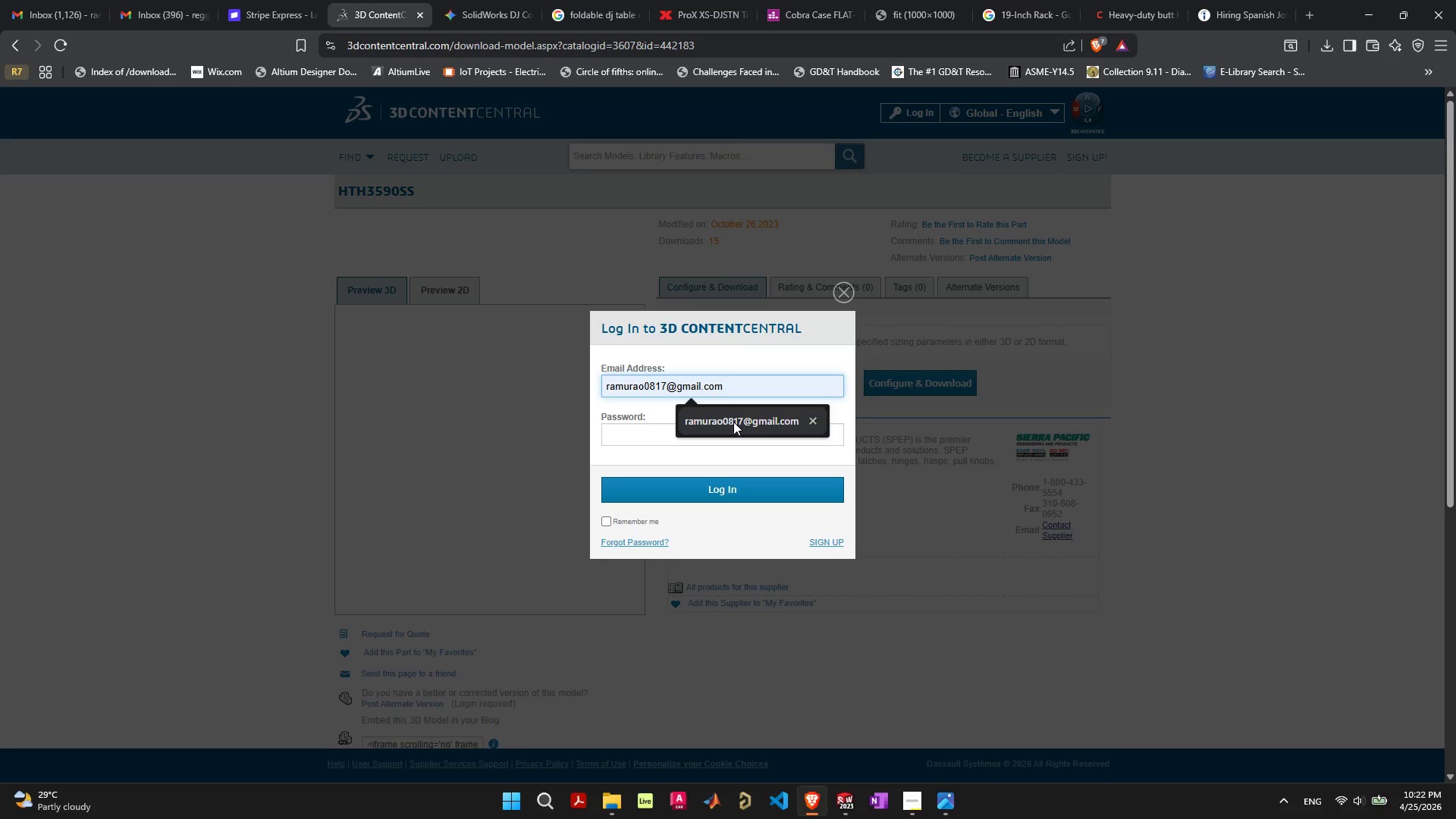 
left_click([733, 422])
 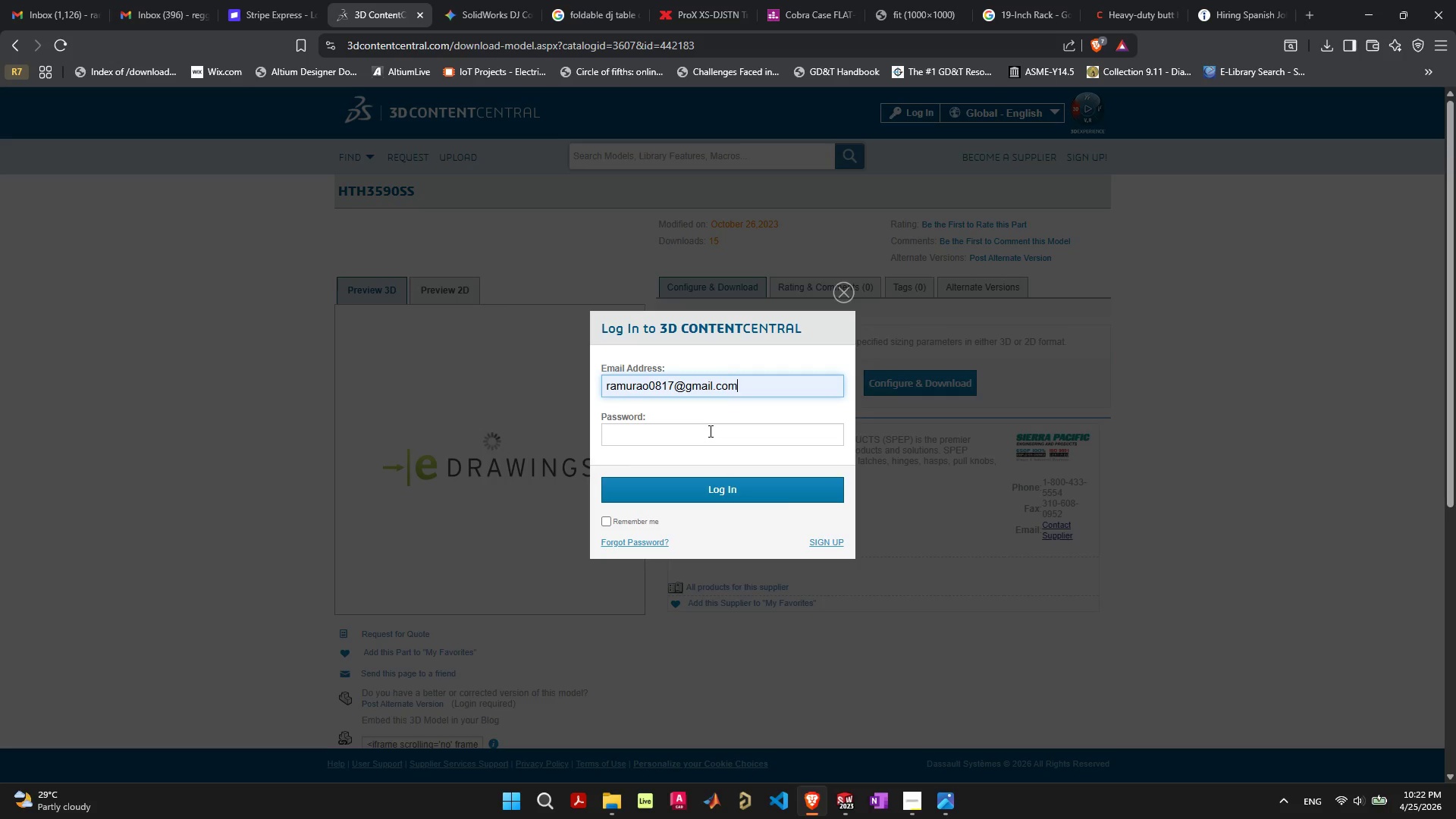 
left_click([709, 432])
 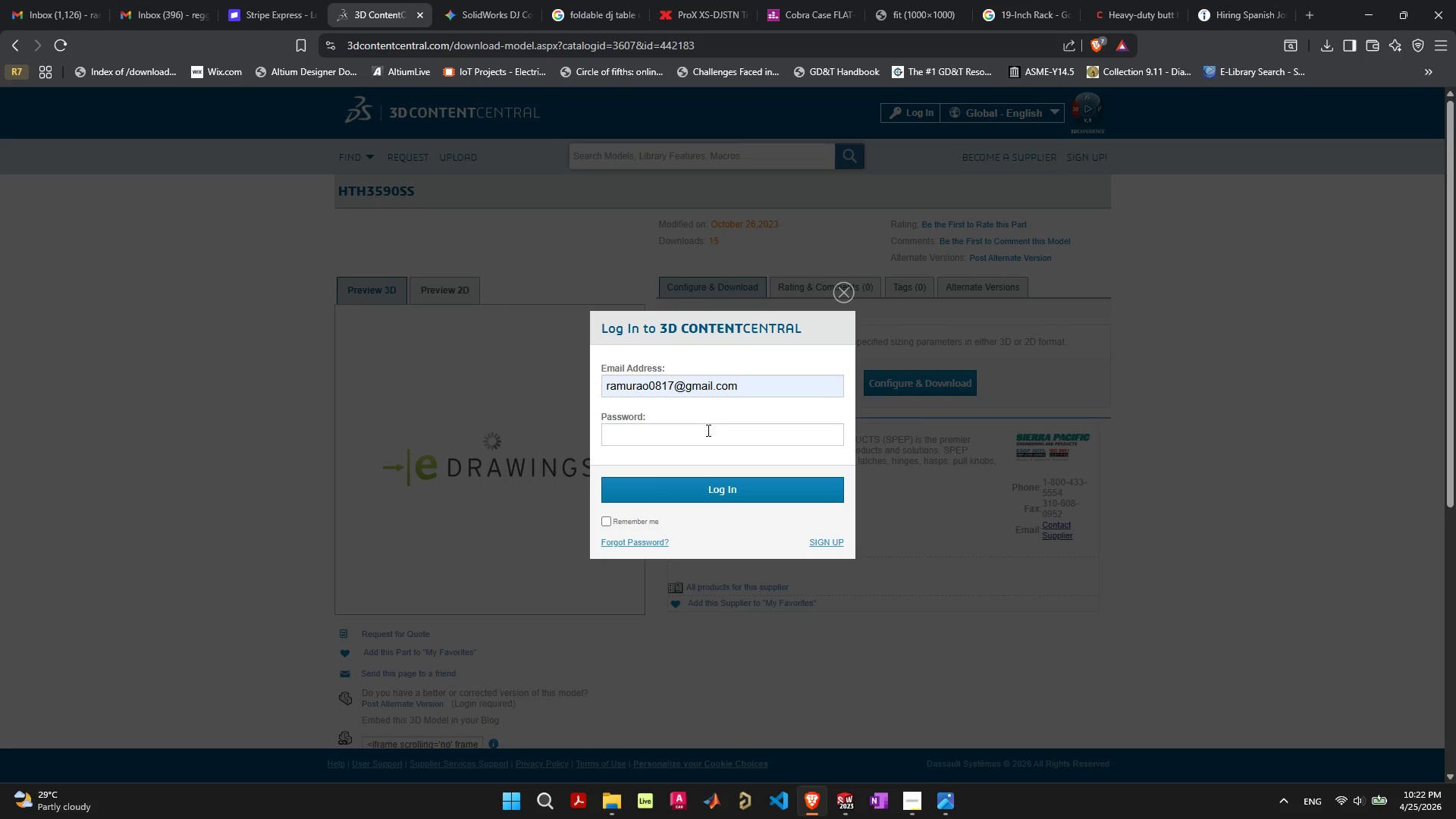 
type(parking-vAez)
 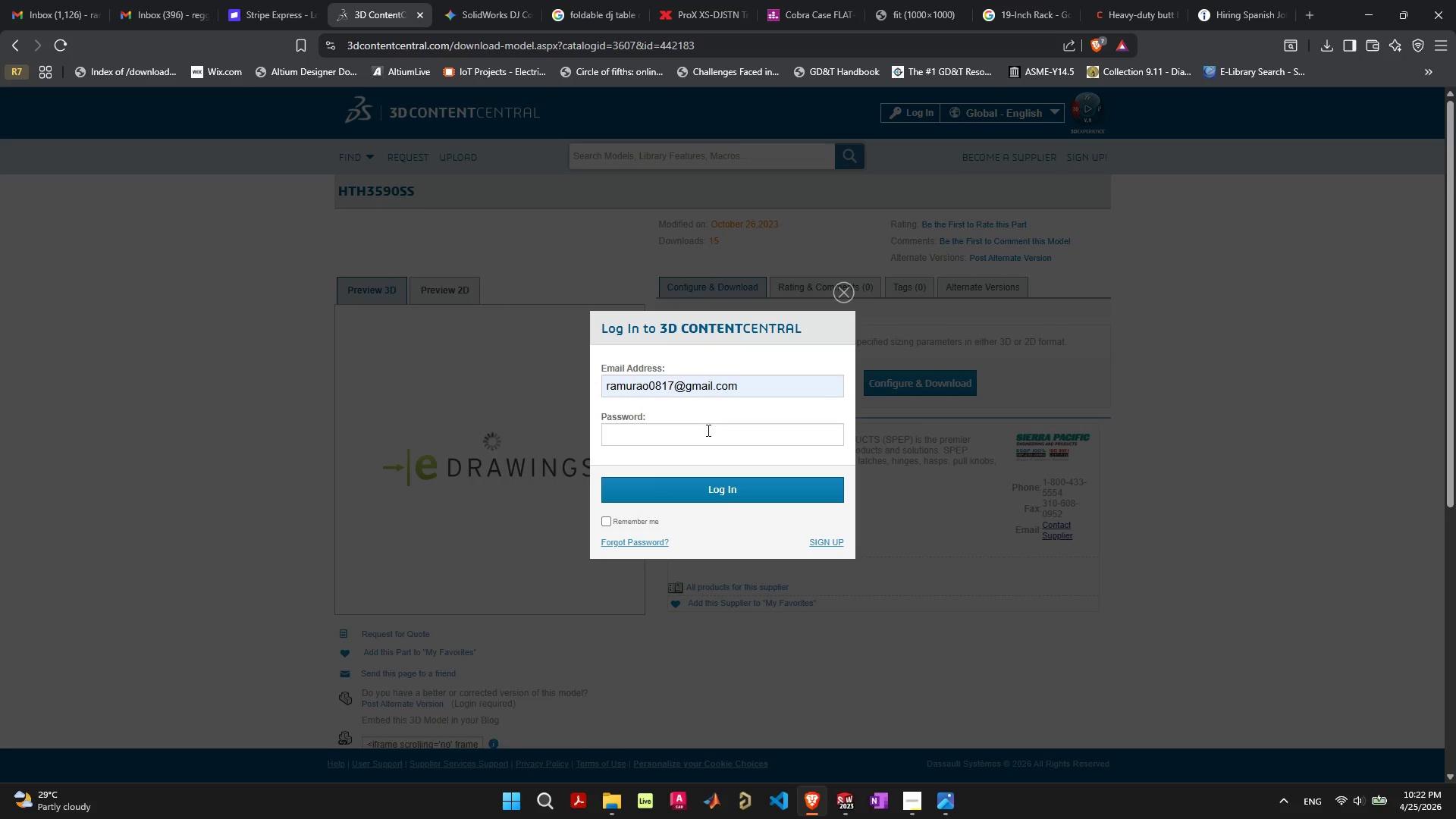 
 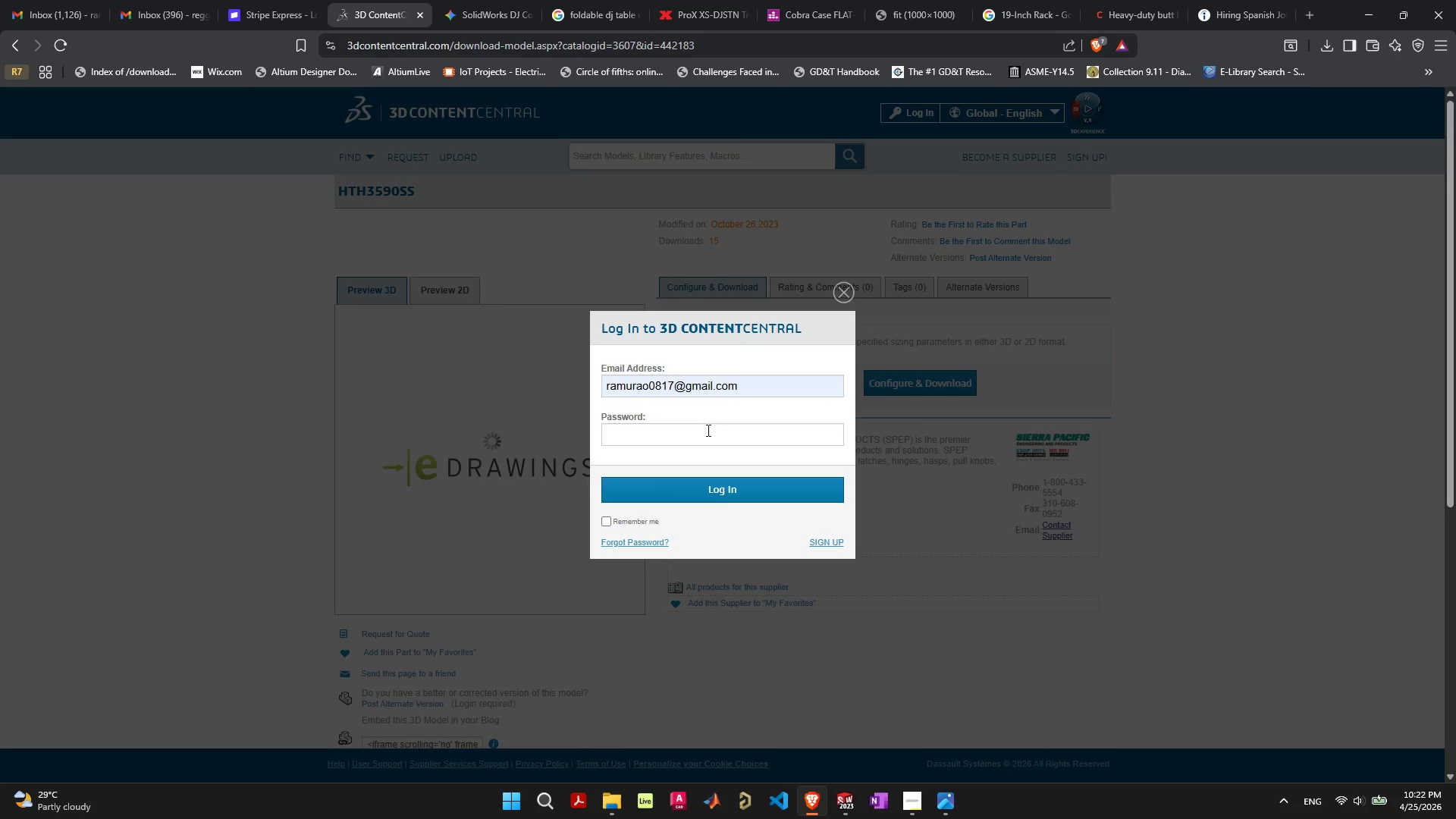 
key(Enter)
 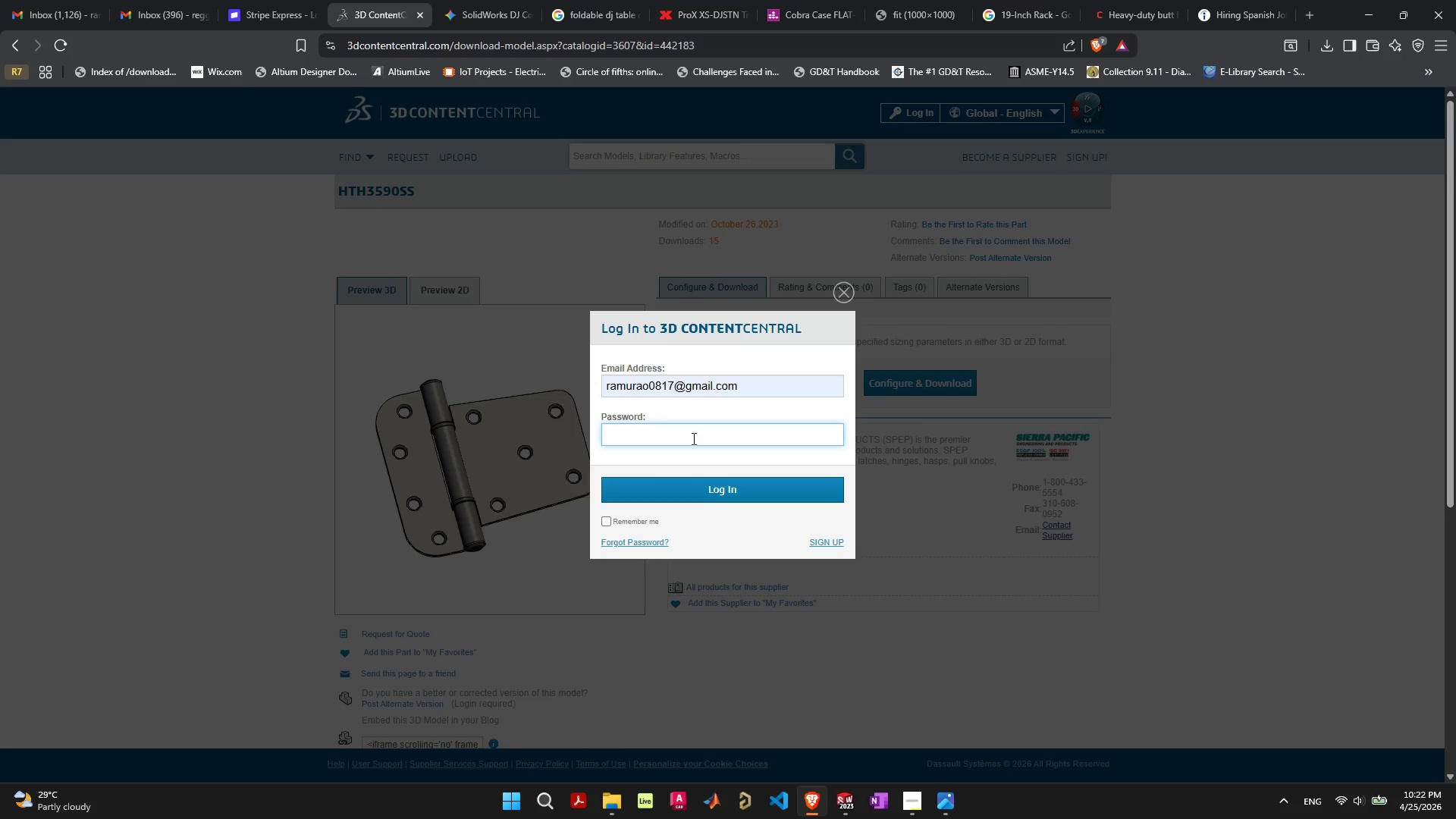 
type(parking-vAez)
 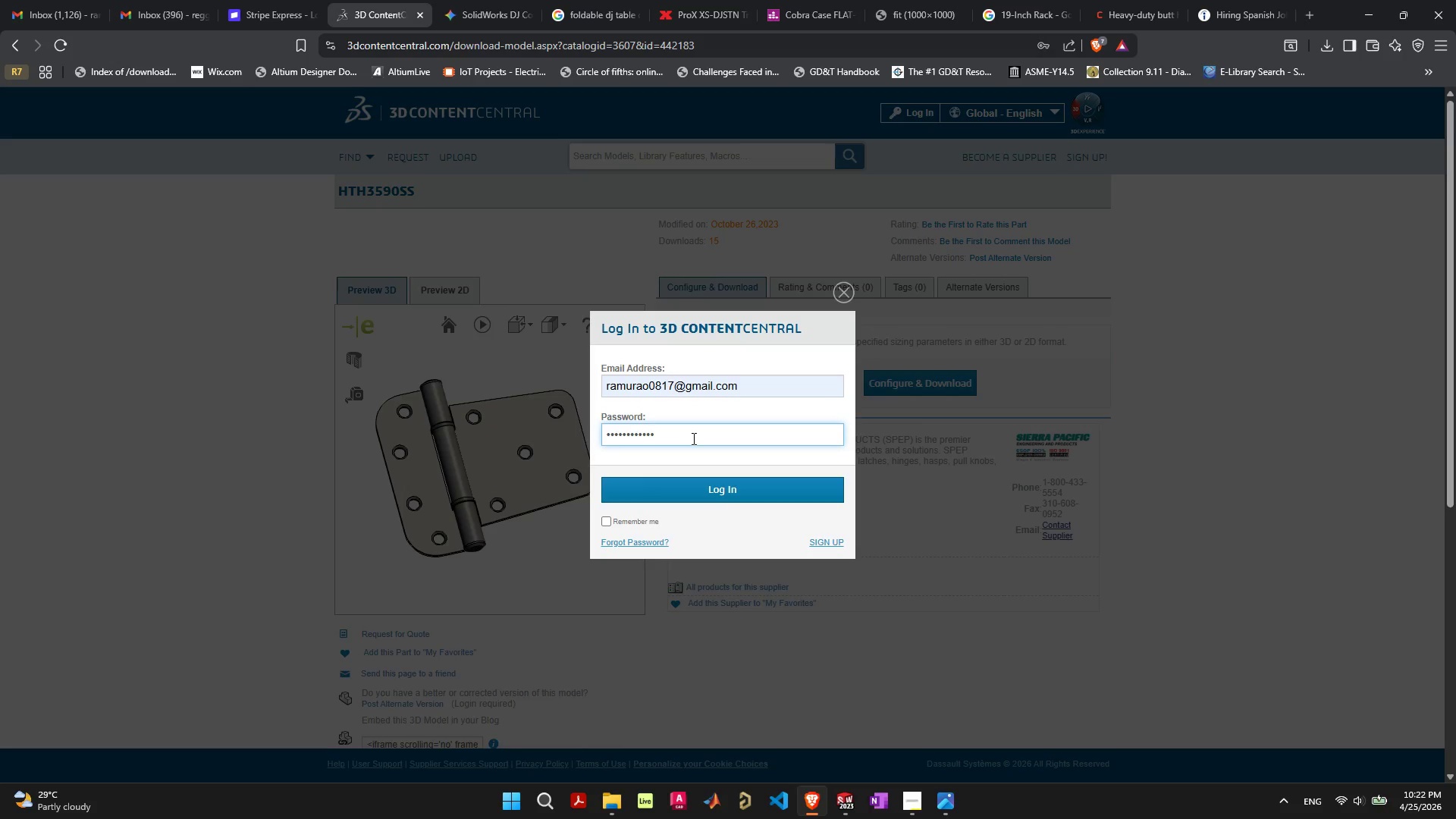 
 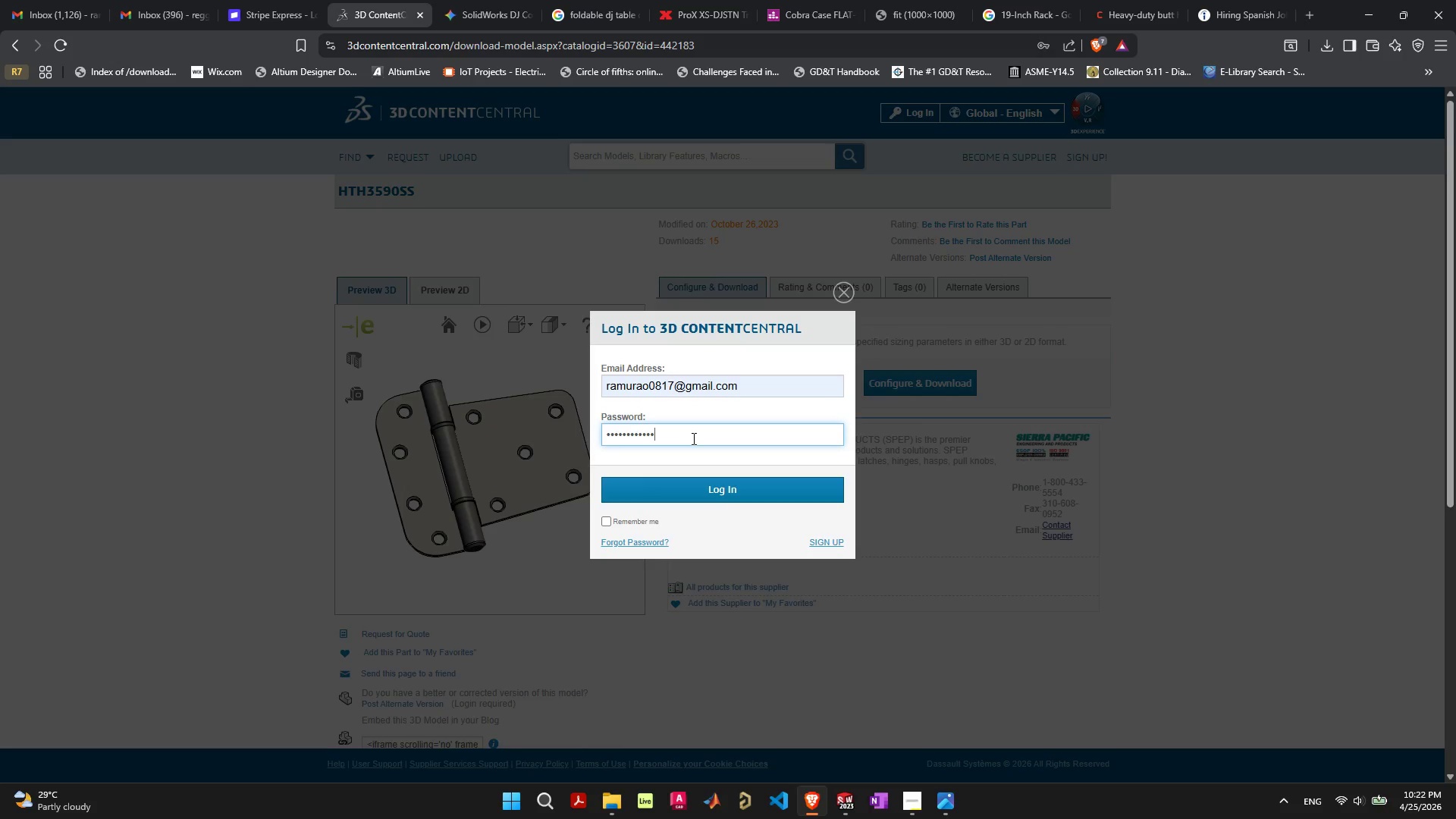 
key(Enter)
 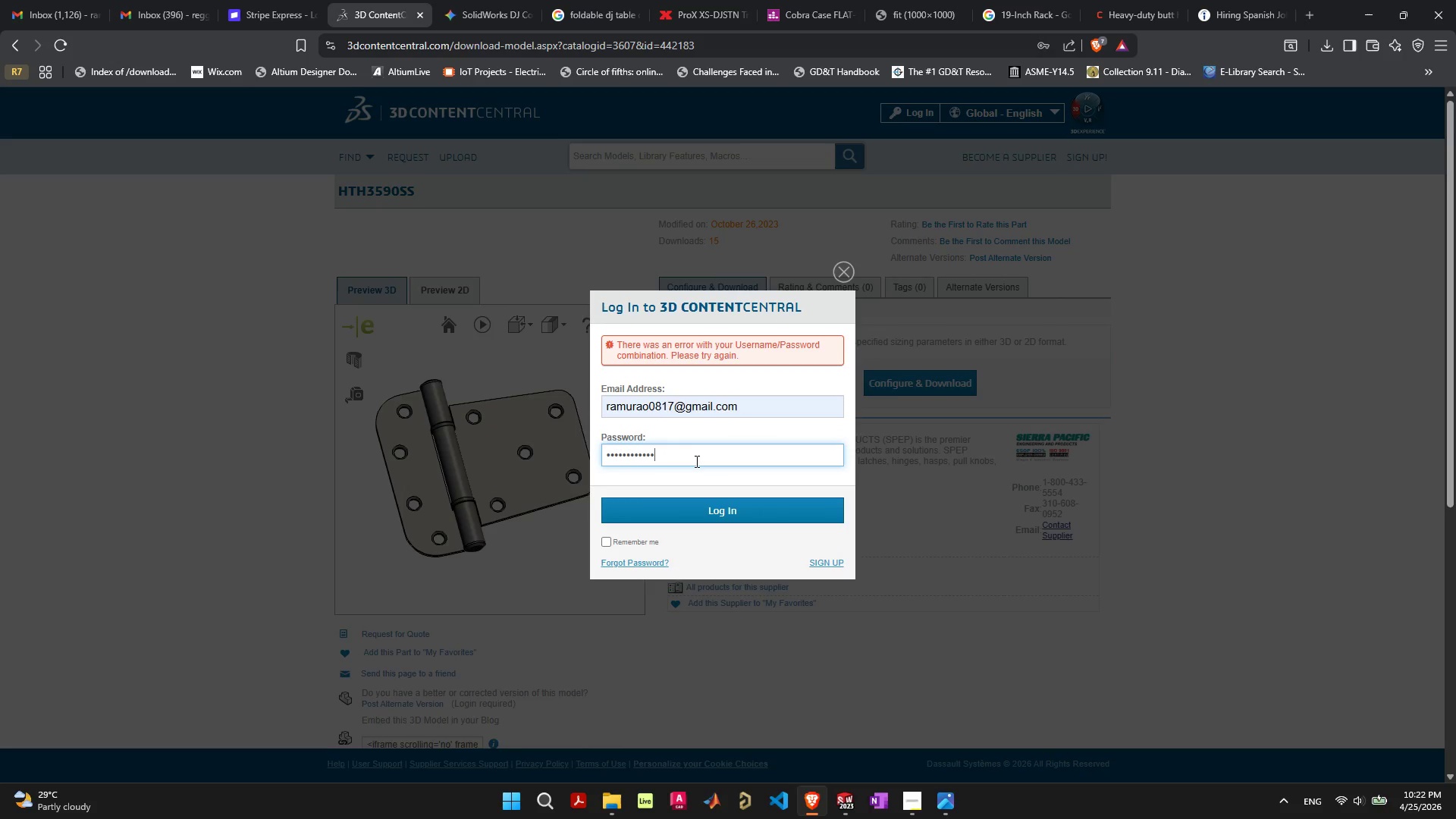 
left_click([701, 456])
 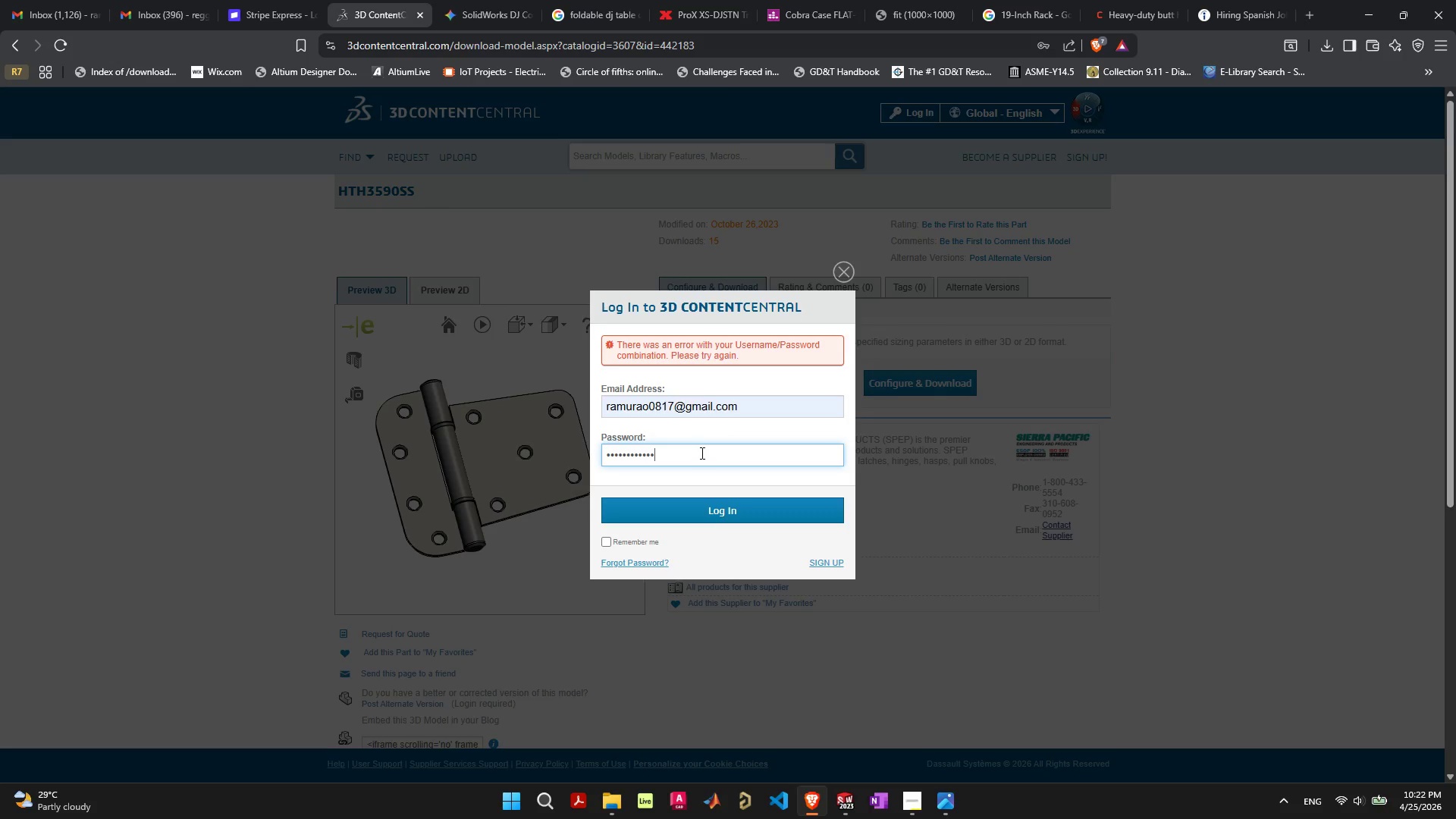 
key(Shift+1)
 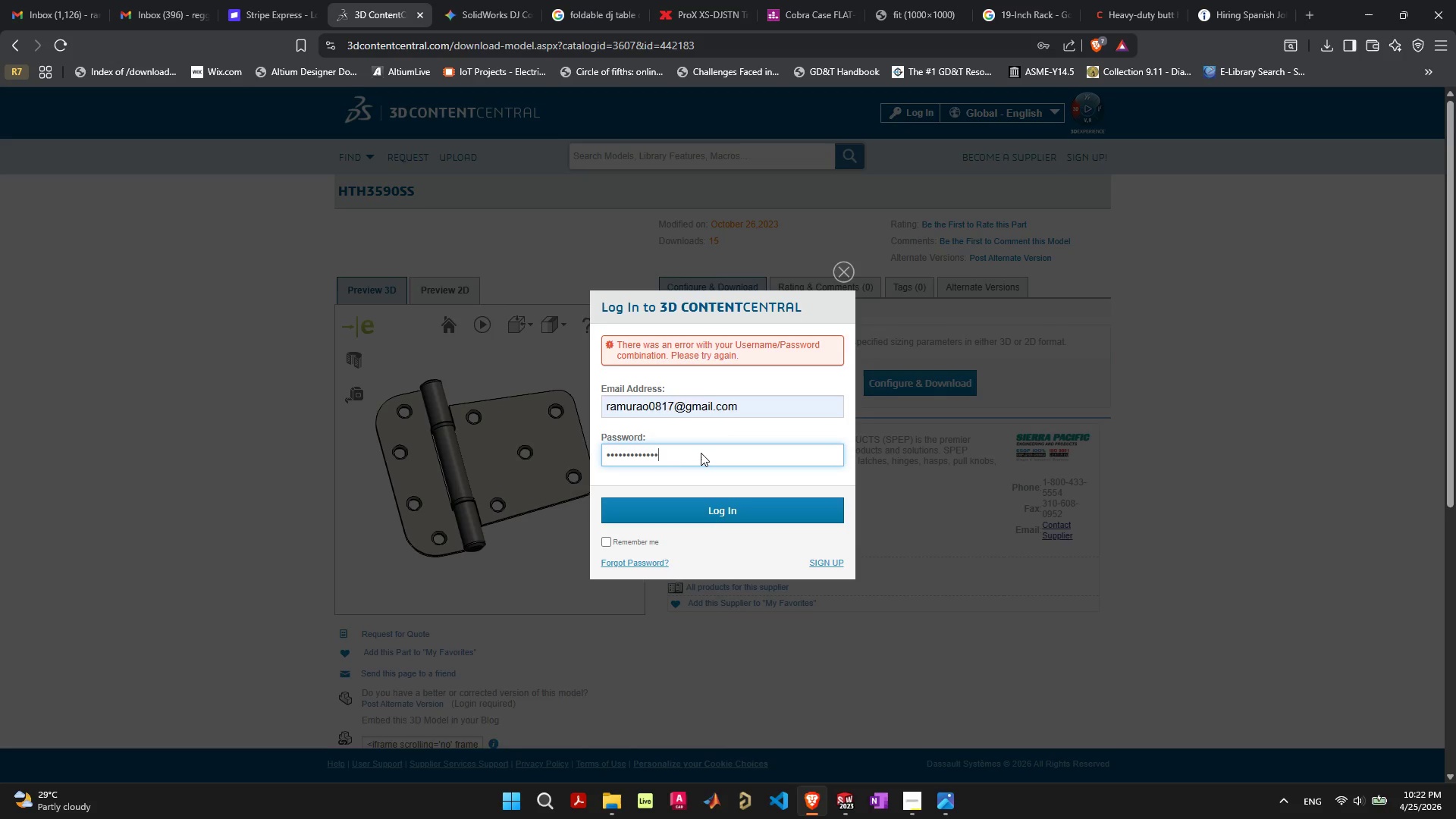 
key(Enter)
 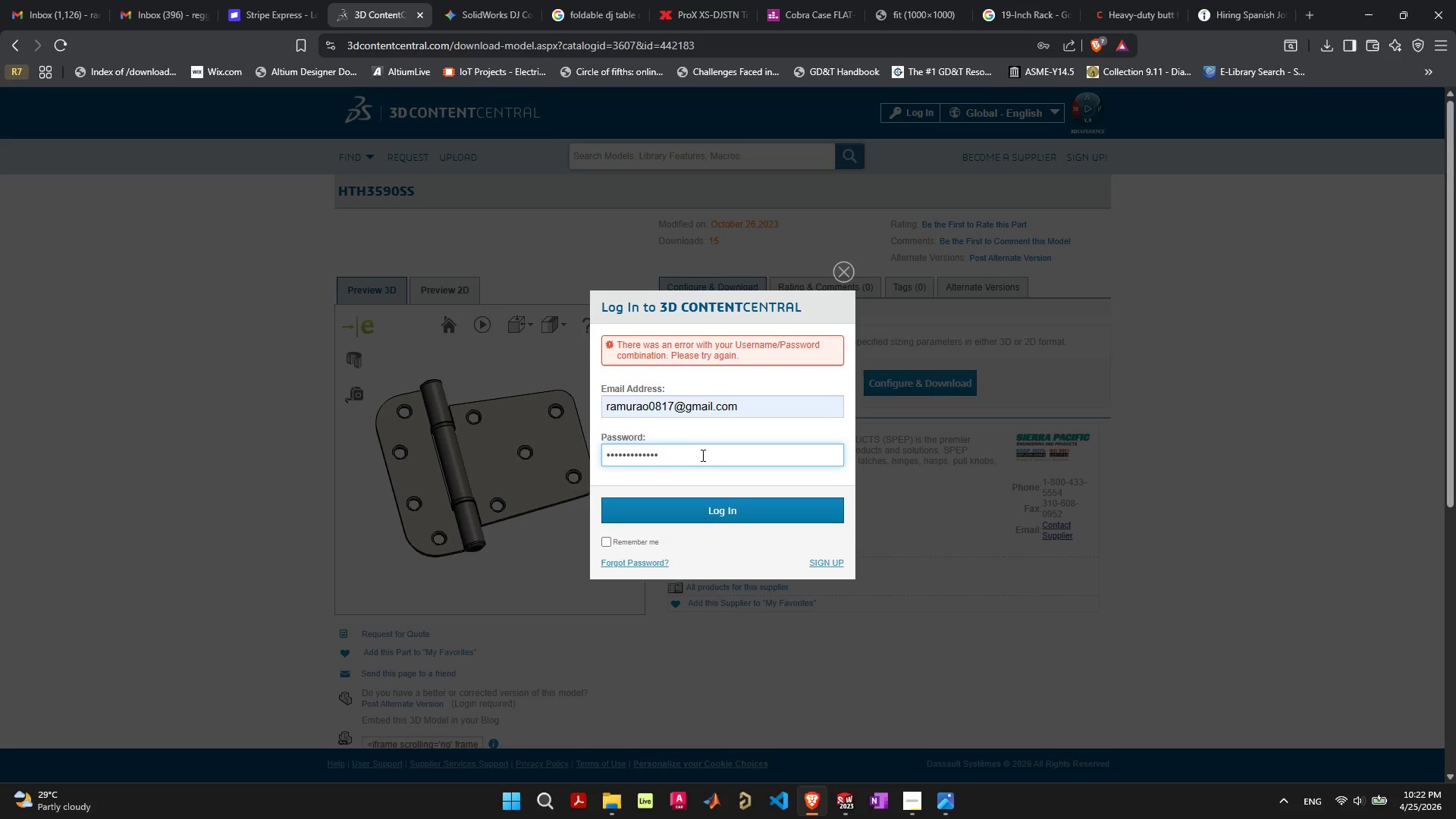 
left_click_drag(start_coordinate=[701, 456], to_coordinate=[351, 453])
 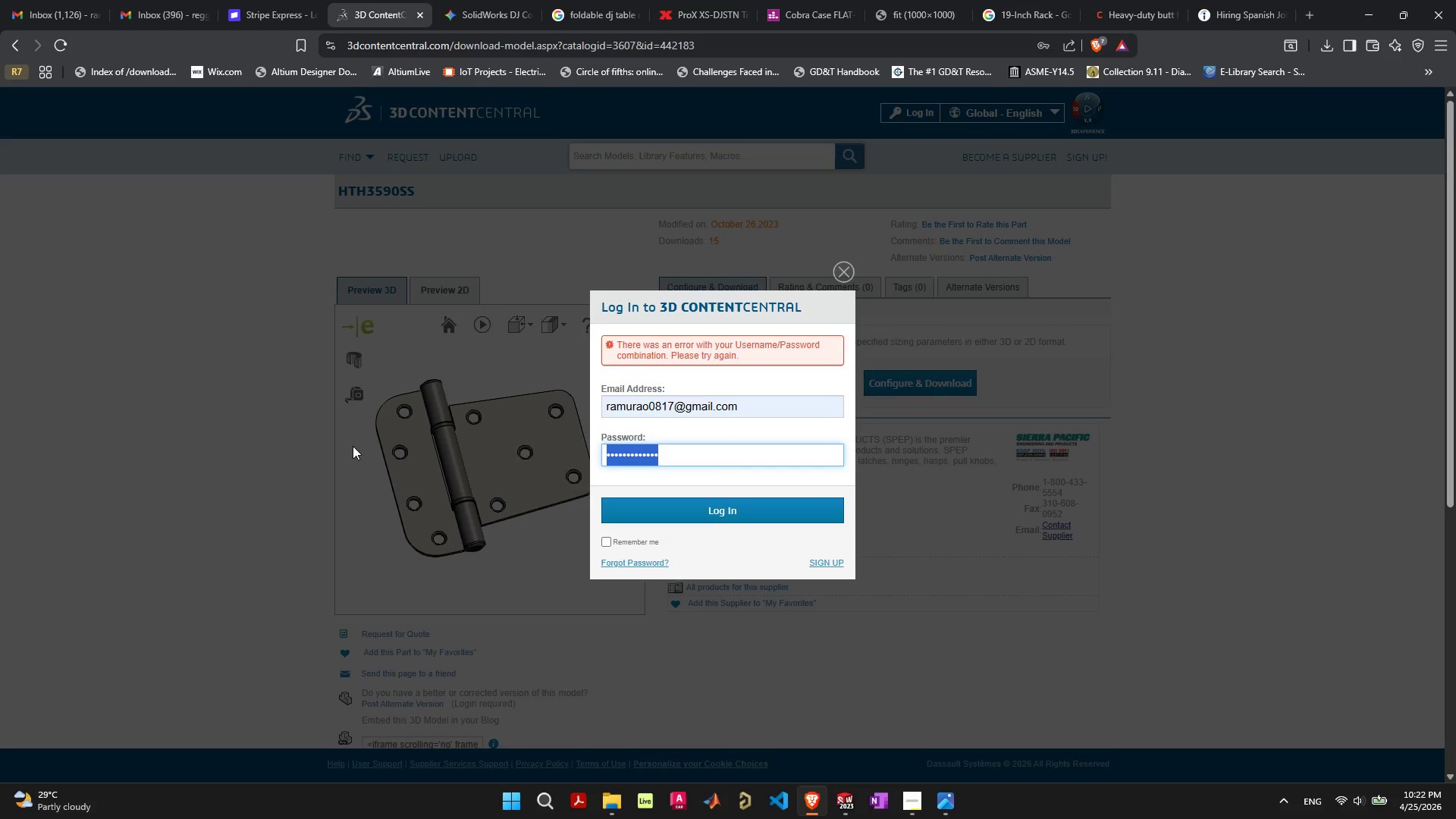 
type(Regjhoy1989)
 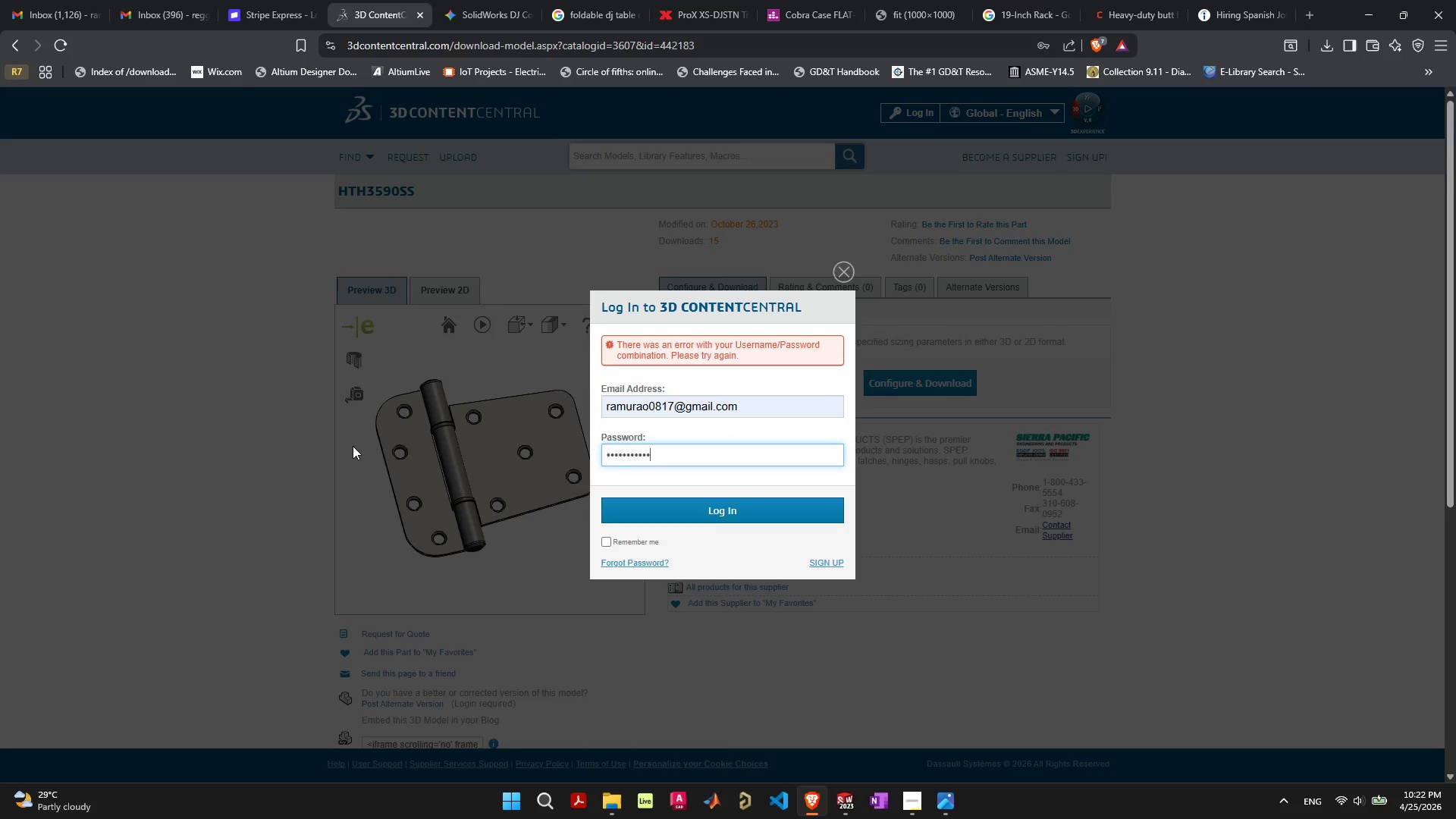 
key(Enter)
 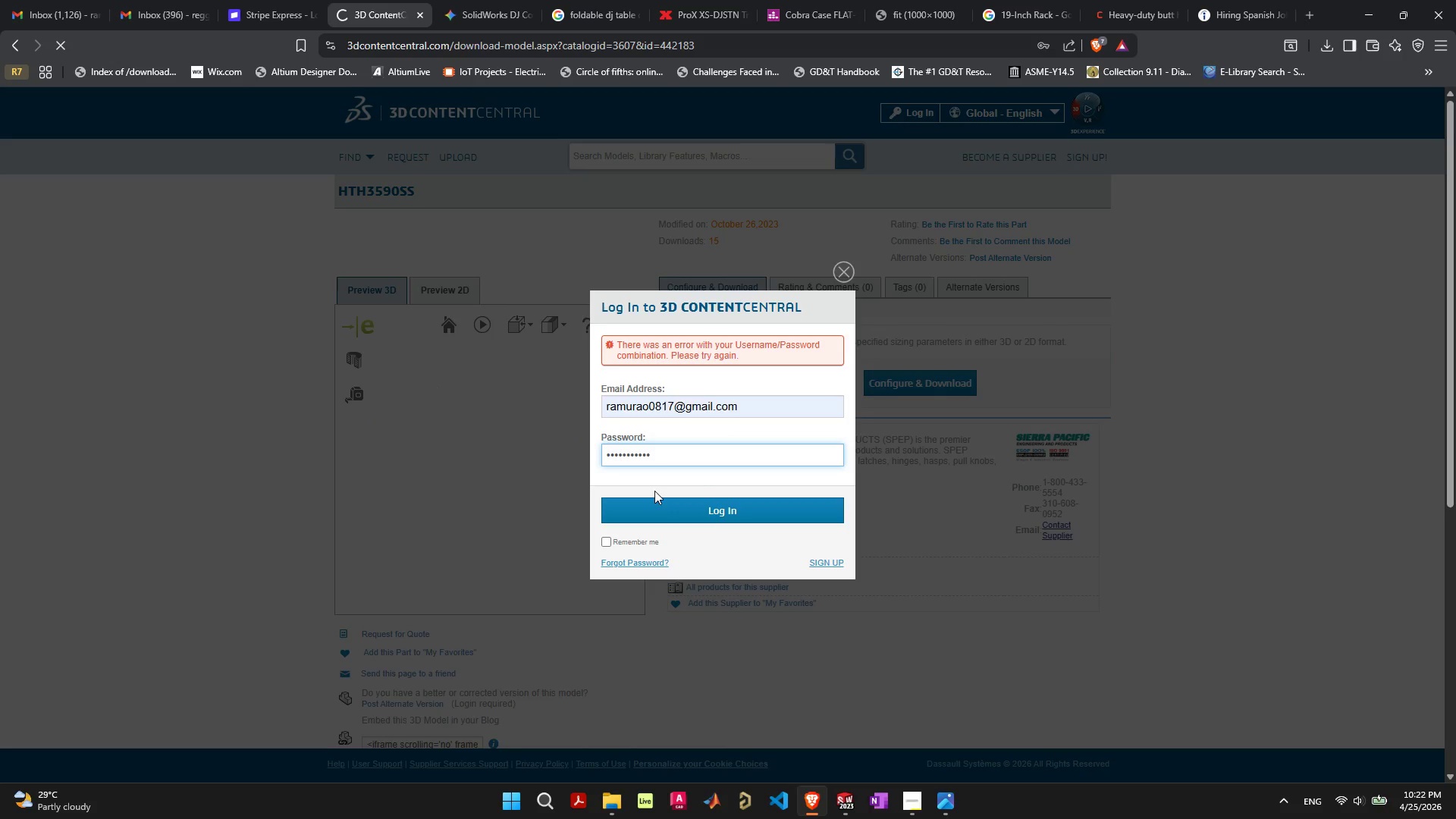 
left_click([705, 504])
 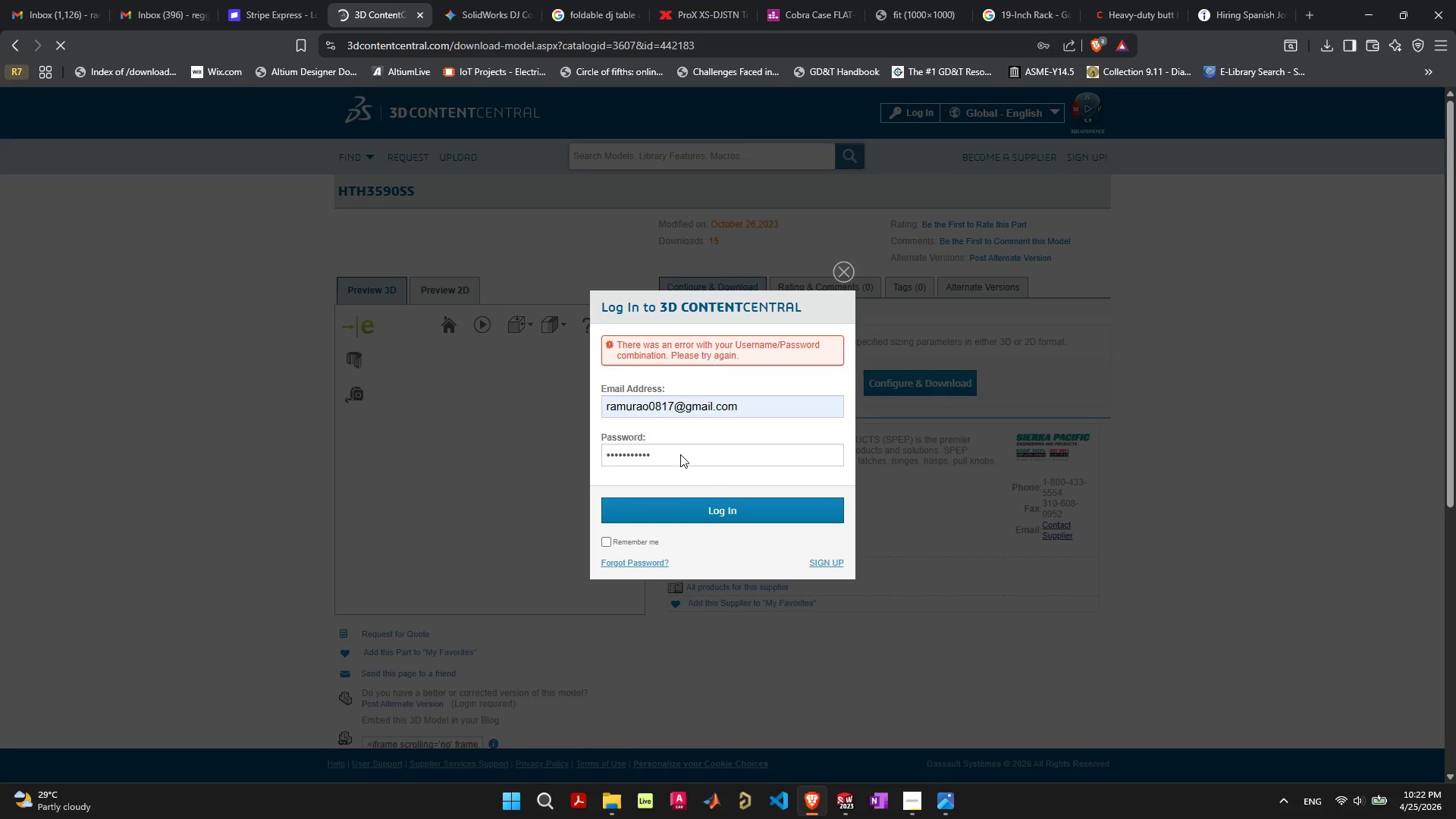 
left_click([680, 454])
 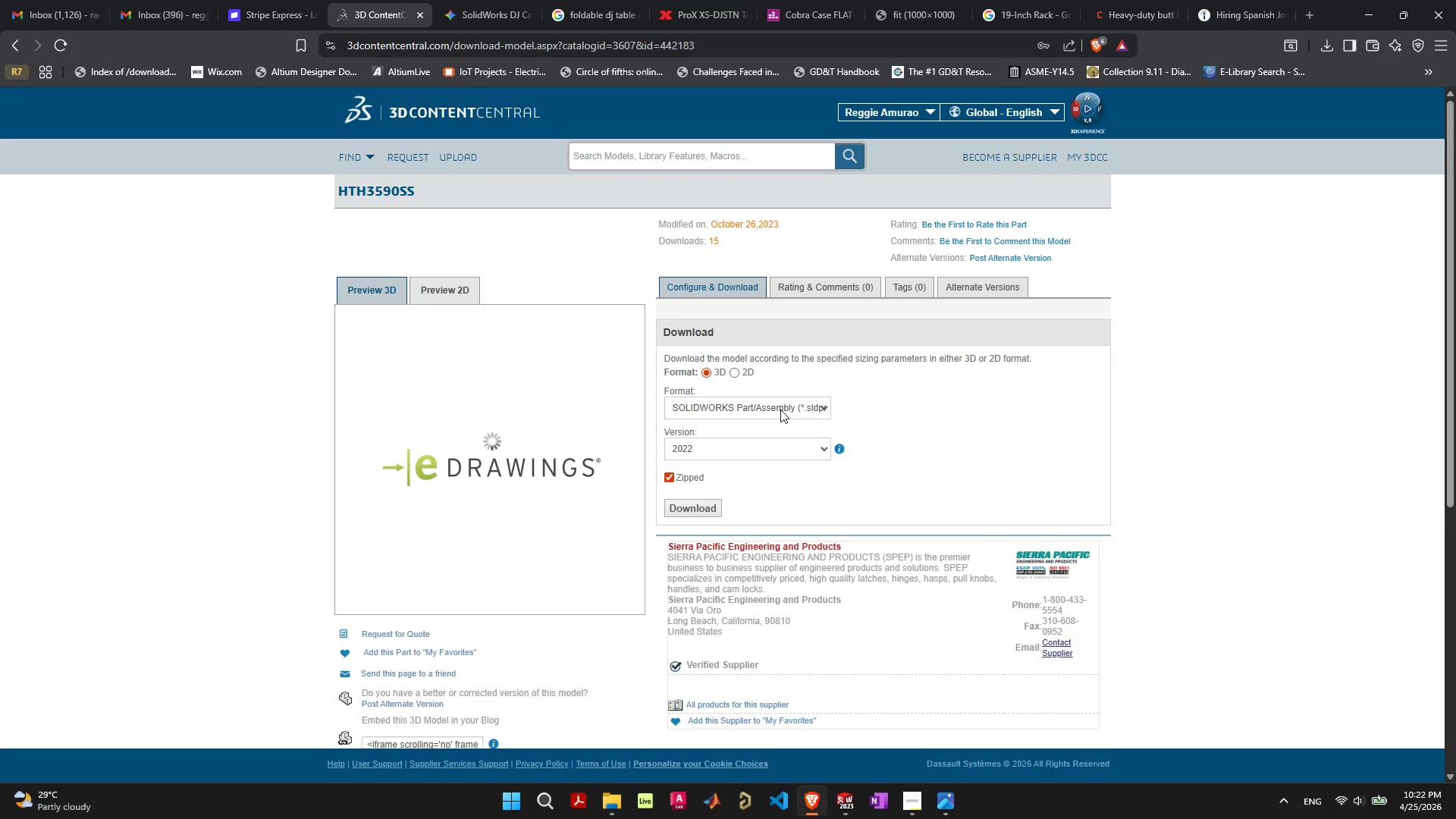 
wait(7.81)
 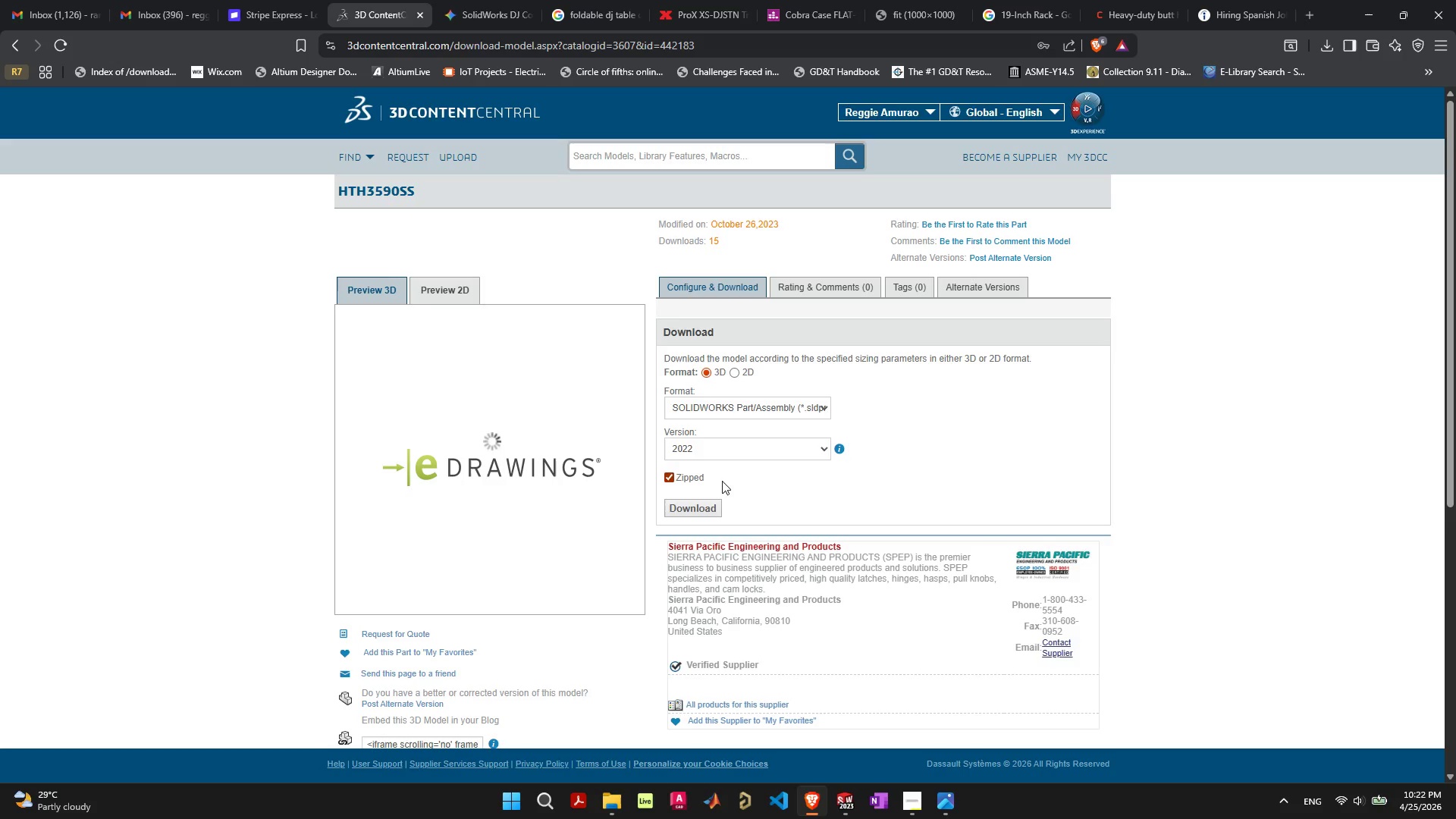 
left_click([701, 509])
 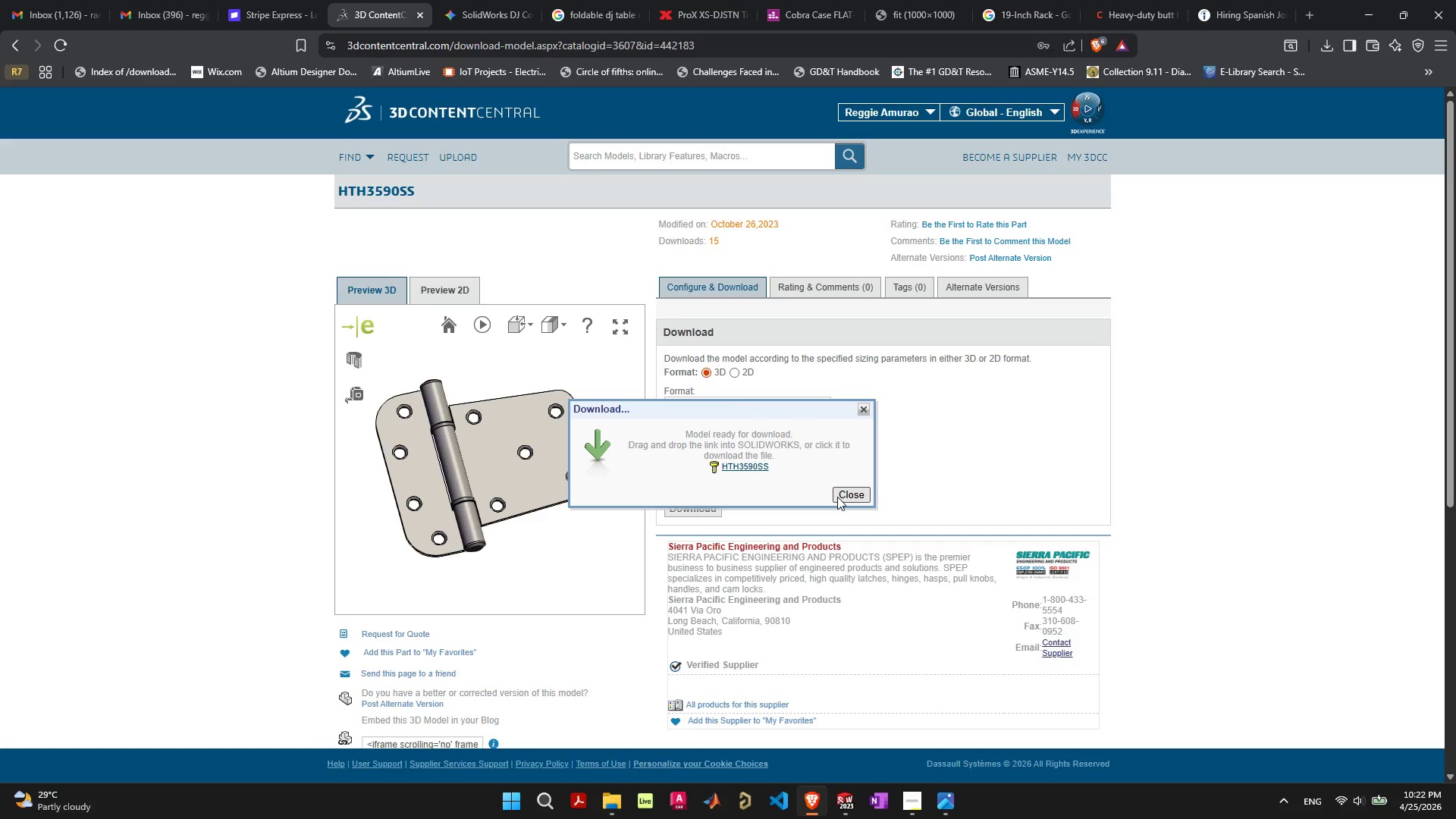 
wait(5.41)
 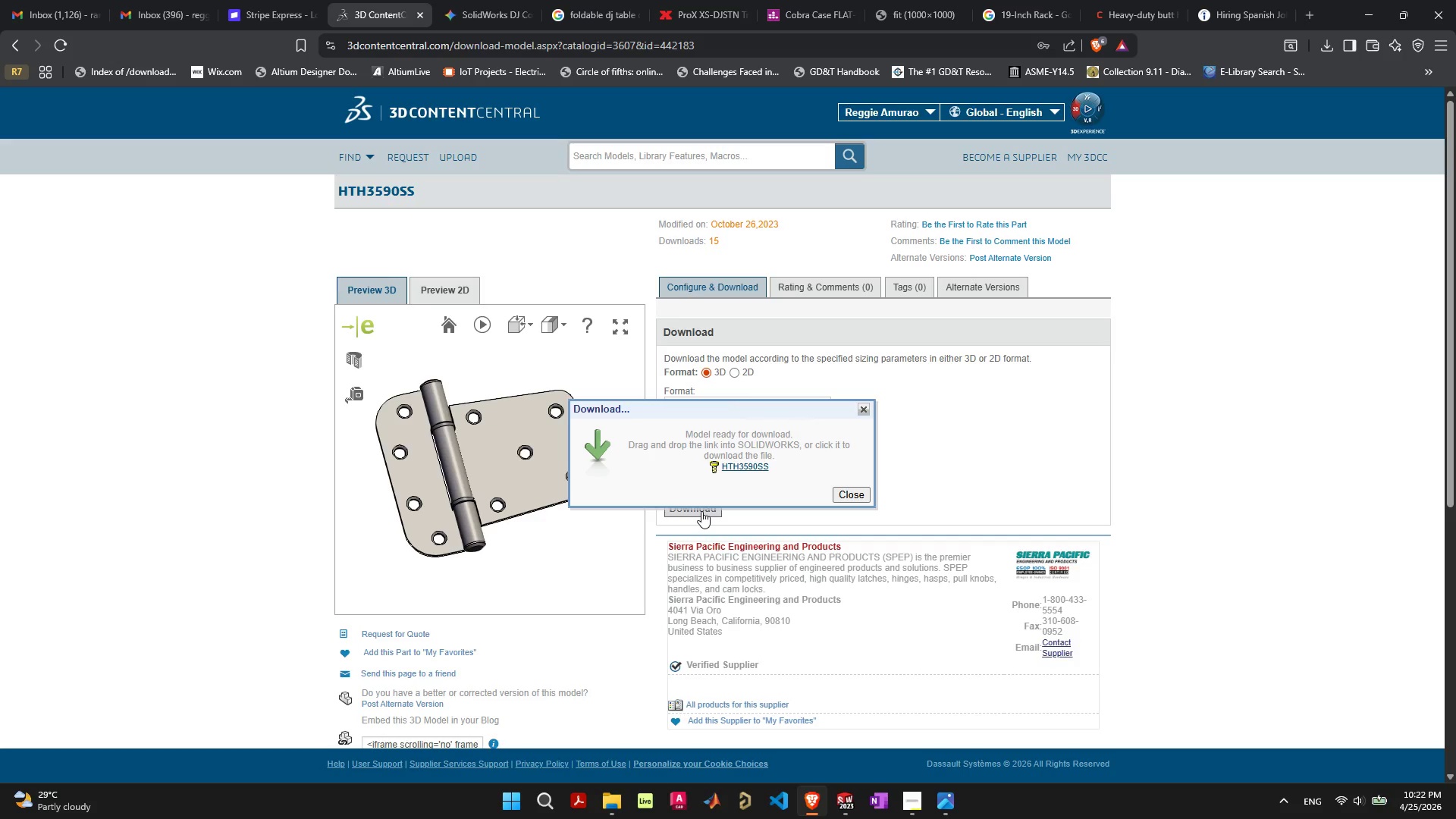 
left_click([837, 497])
 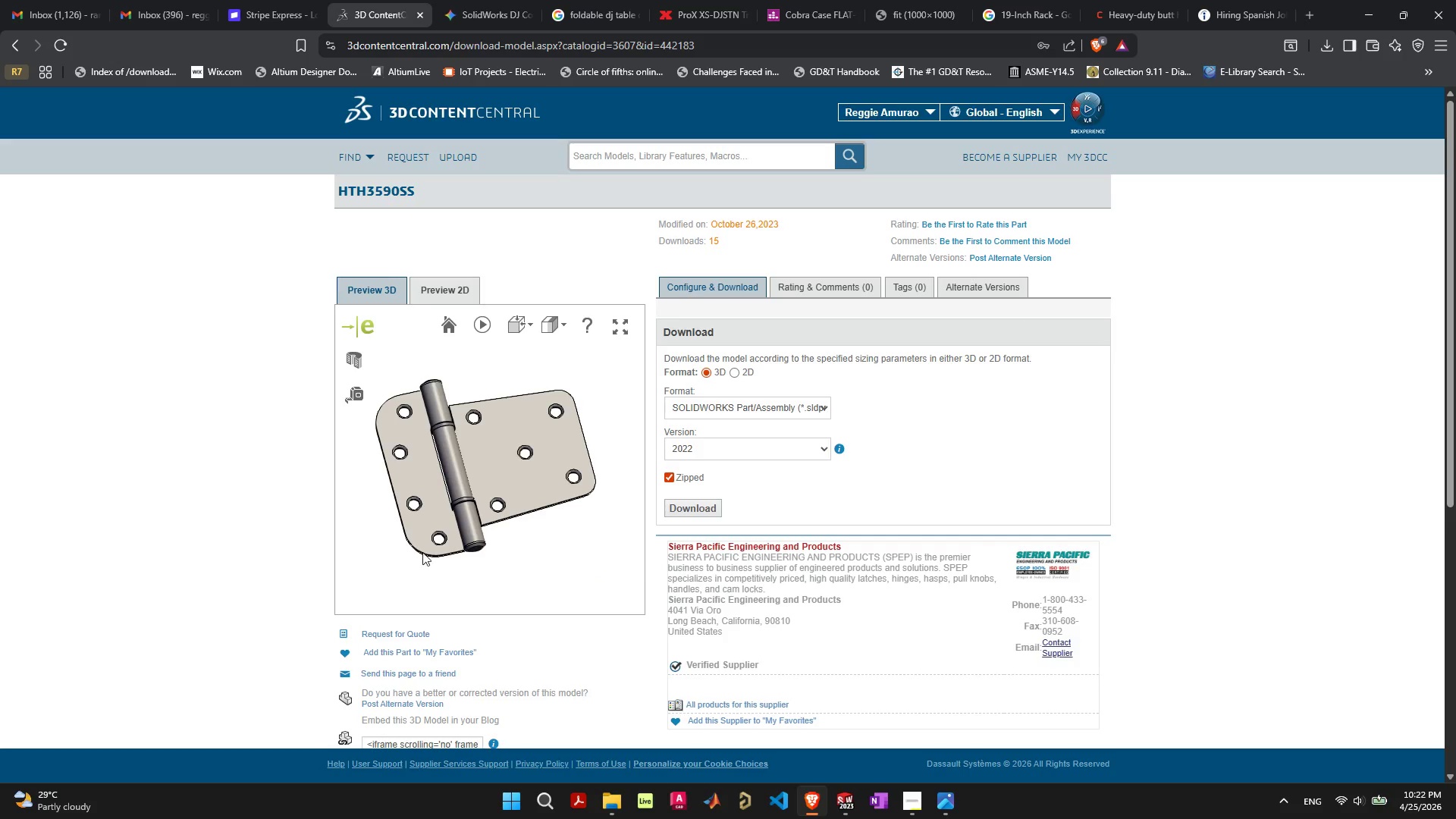 
left_click([256, 519])
 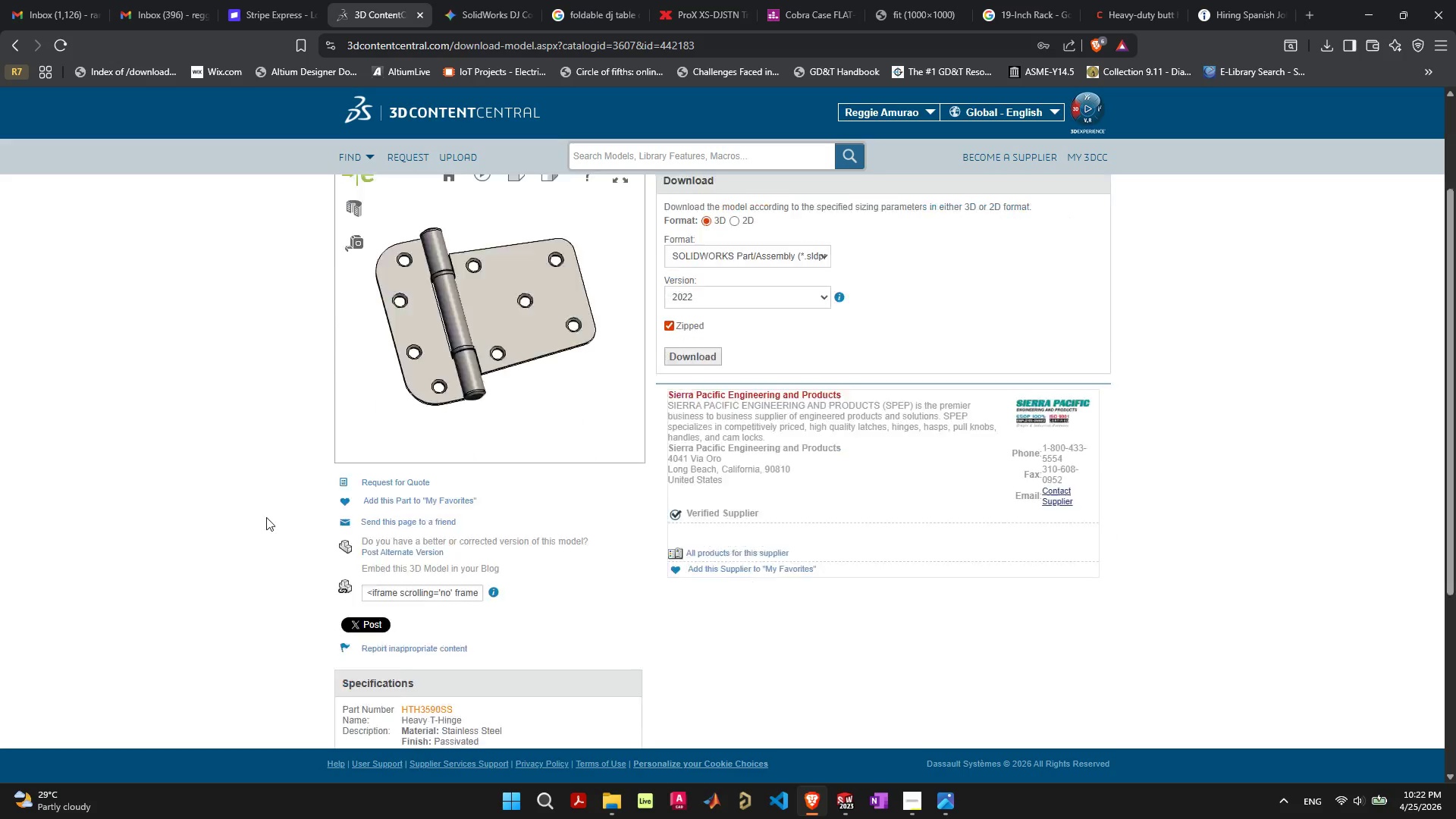 
scroll: coordinate [273, 521], scroll_direction: down, amount: 7.0
 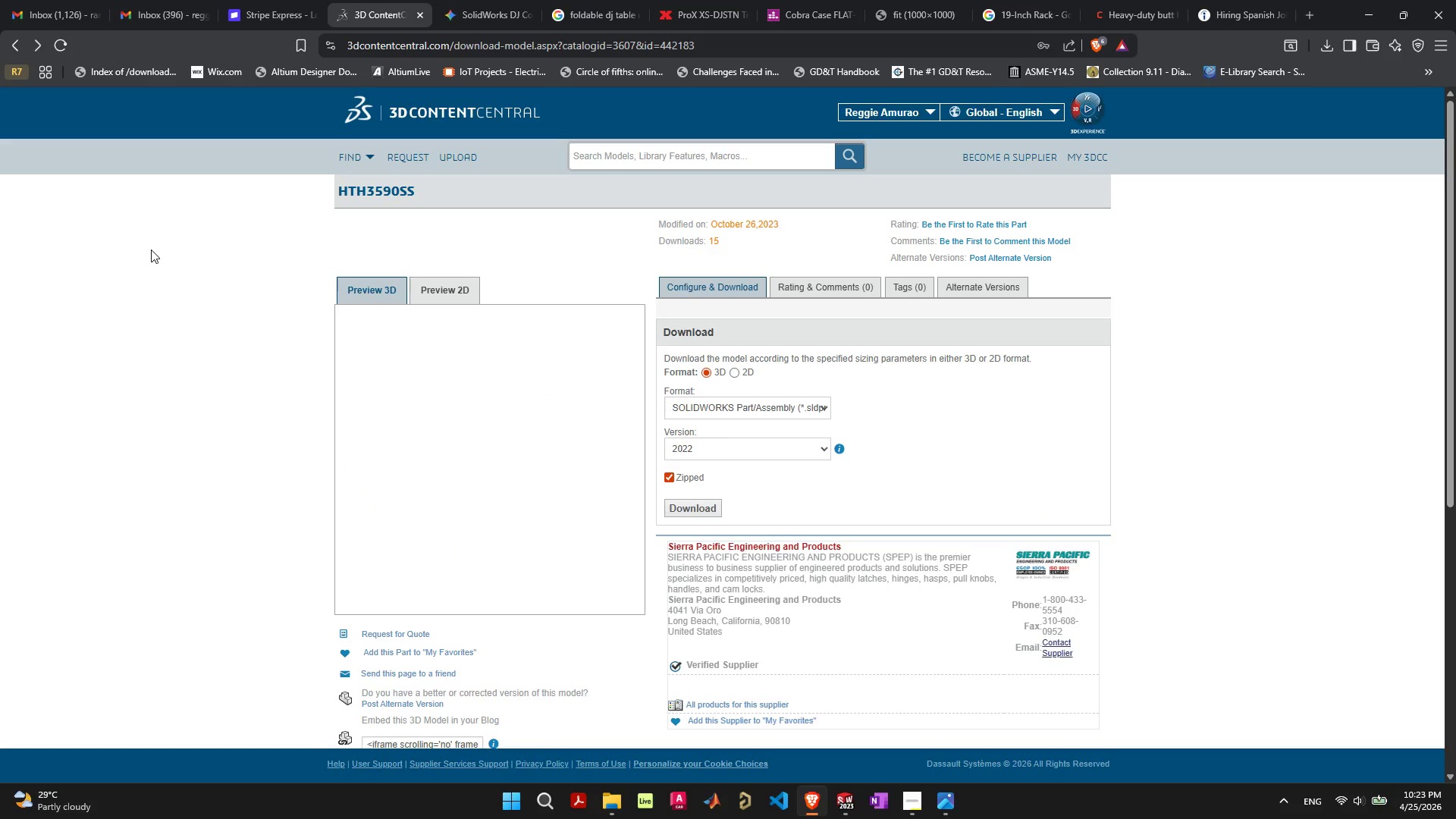 
wait(8.45)
 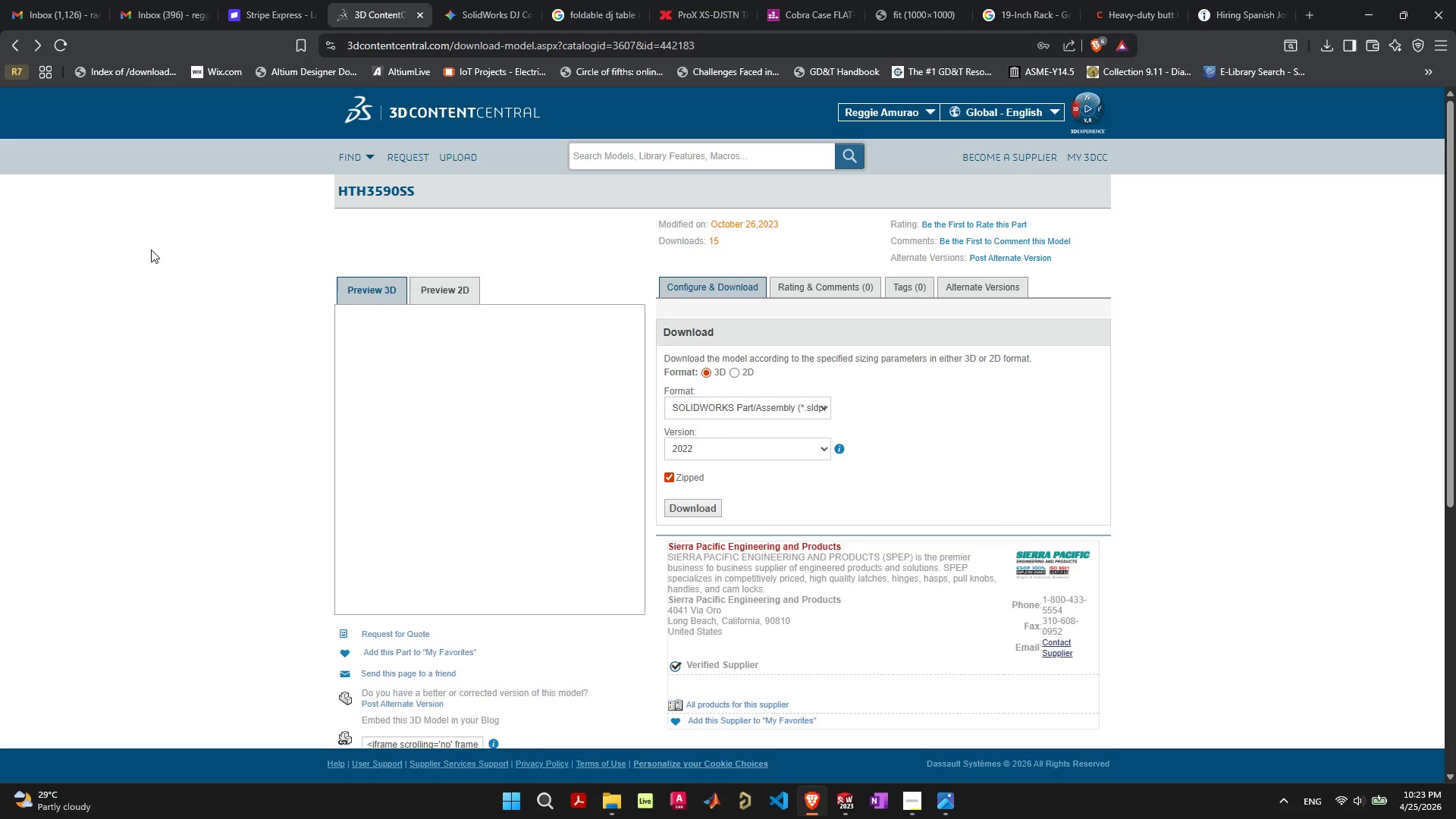 
left_click([23, 43])
 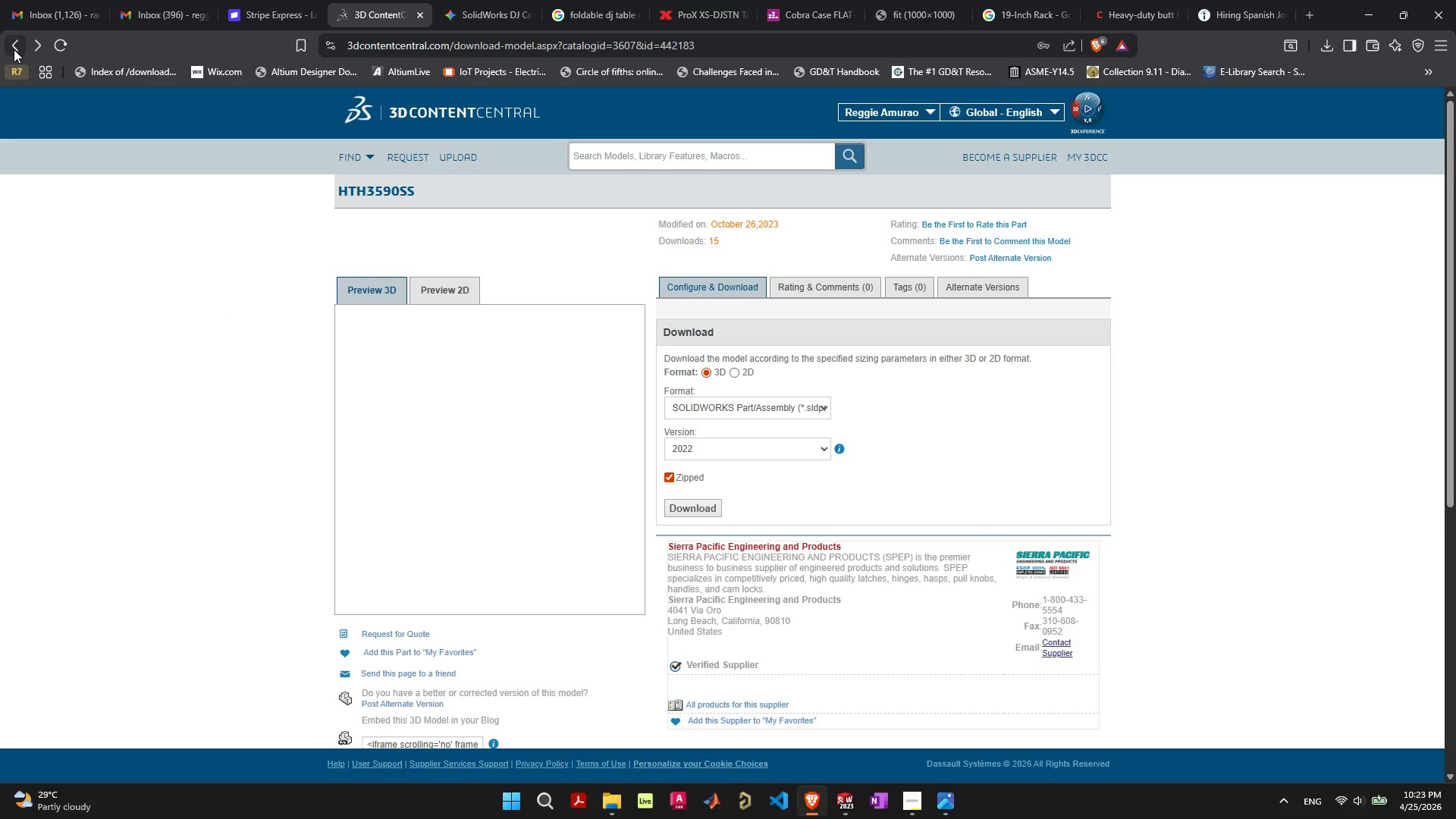 
wait(8.88)
 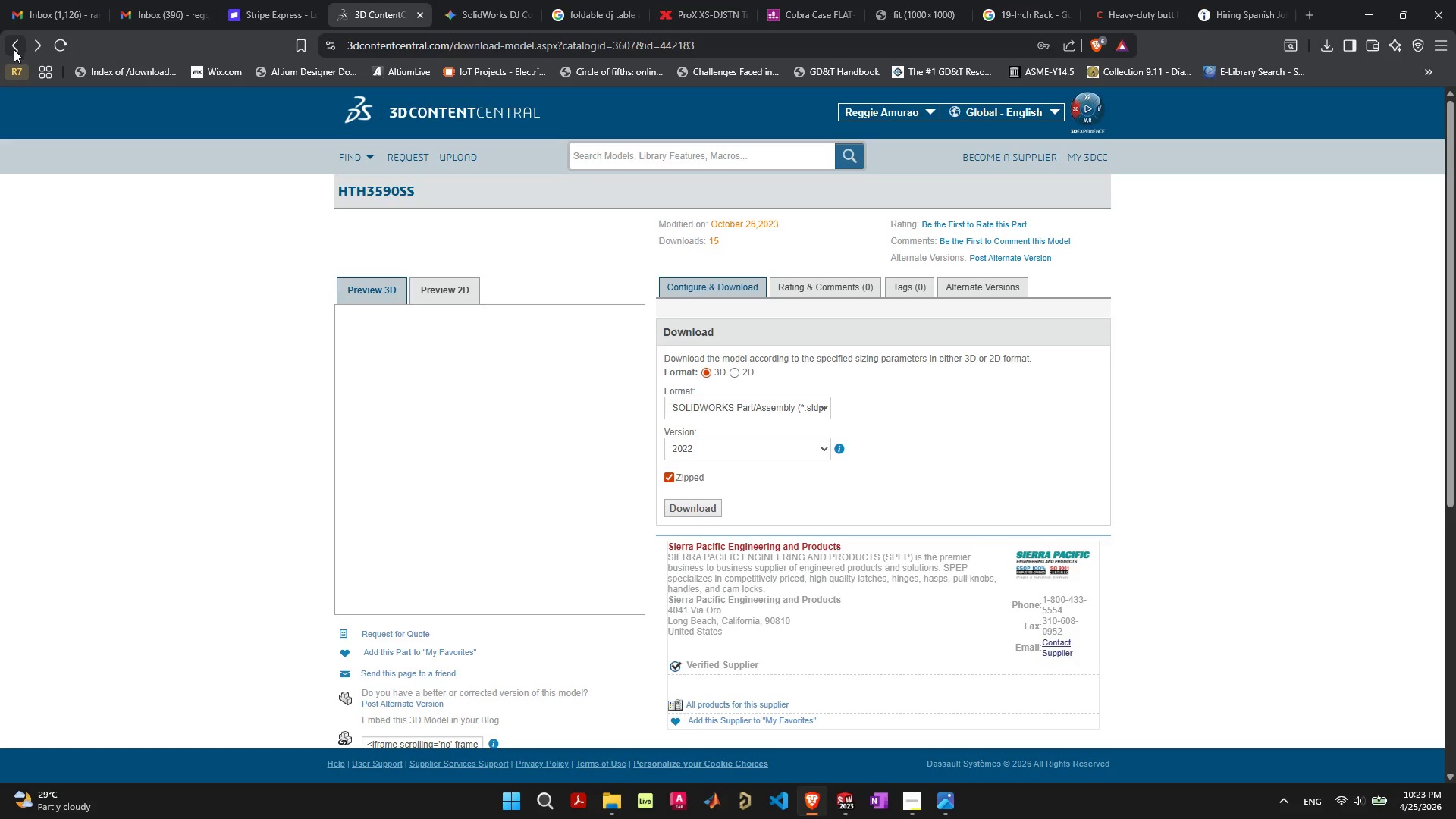 
left_click([144, 391])
 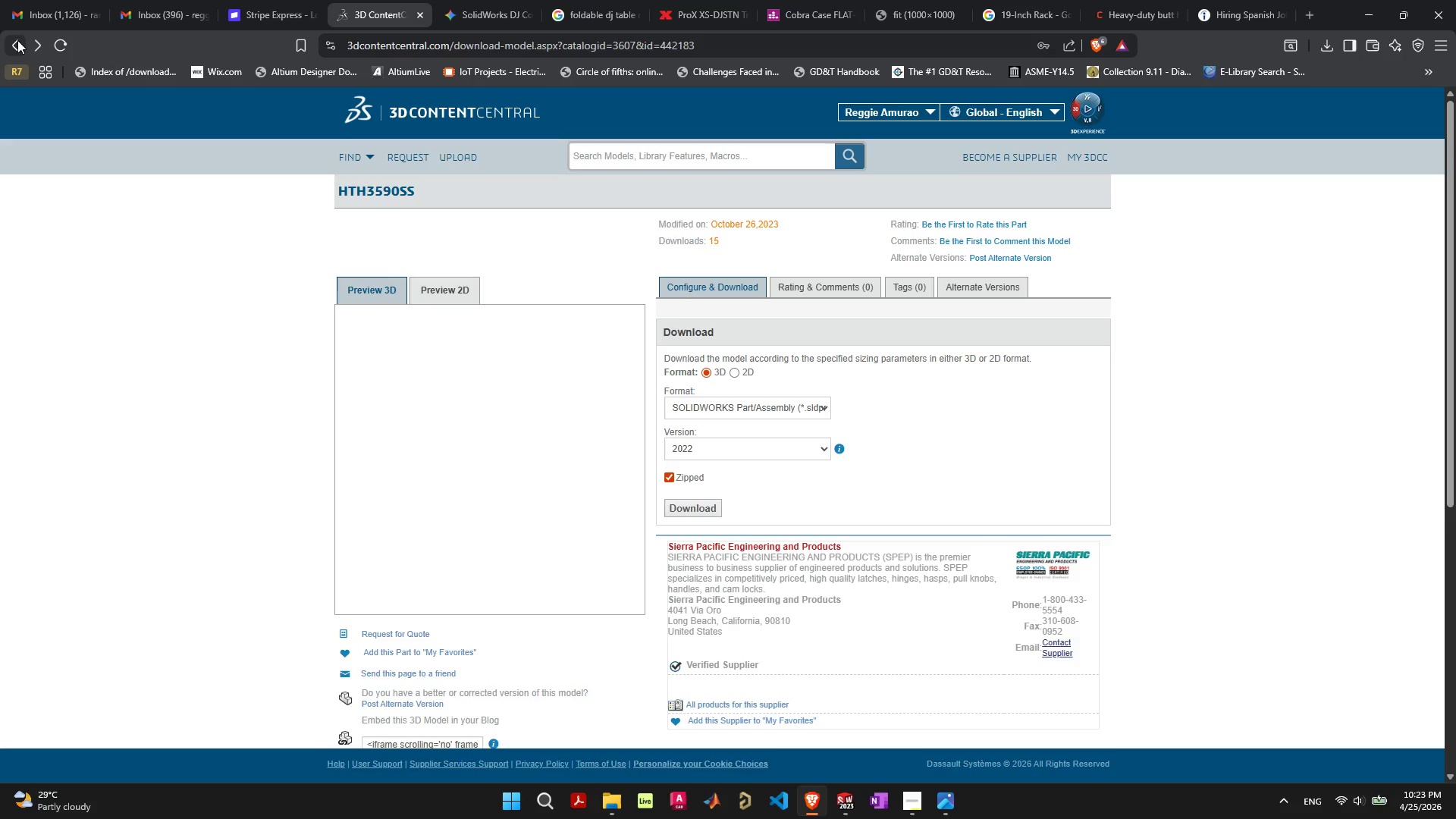 
right_click([14, 40])
 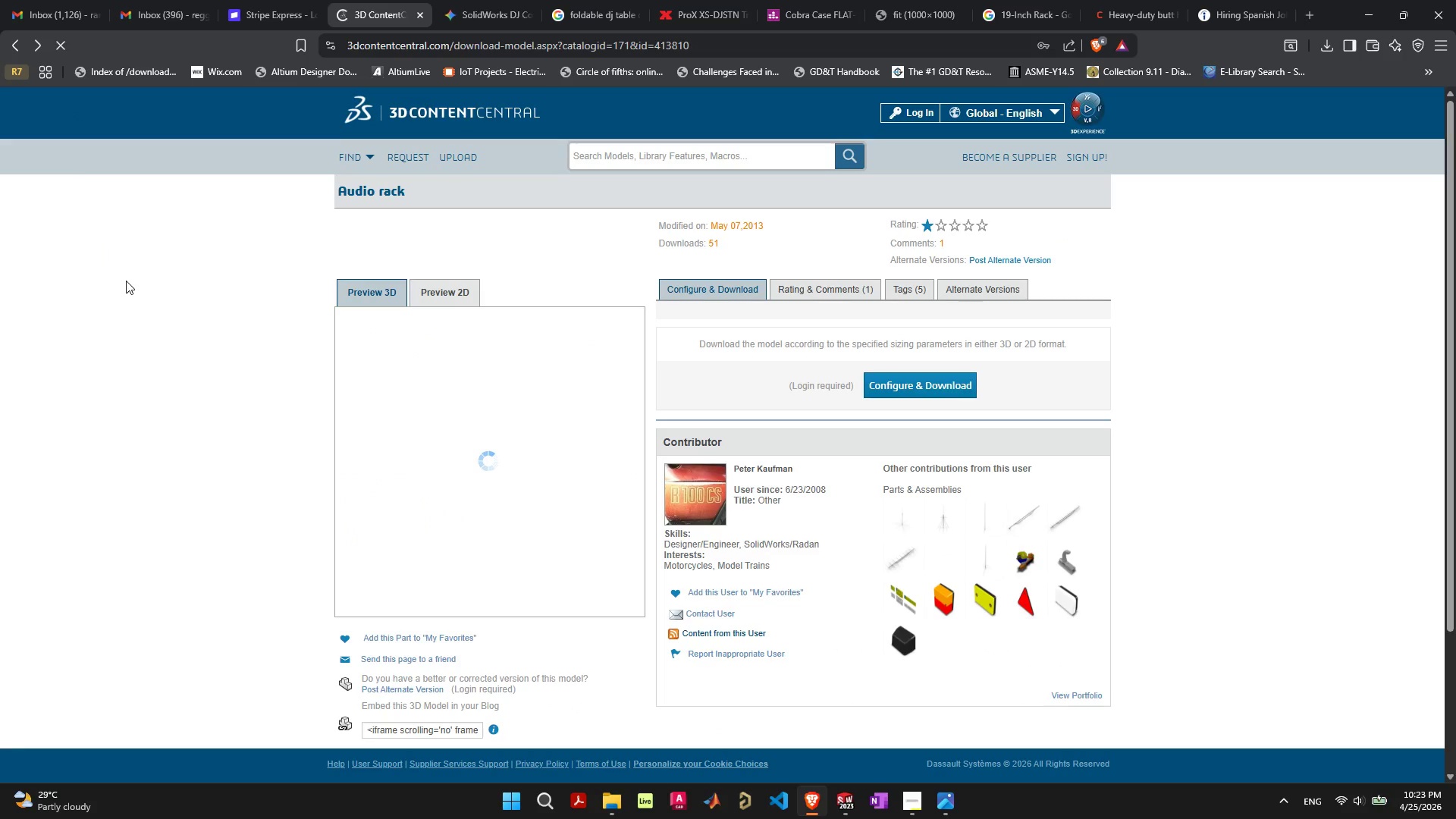 
left_click([626, 158])
 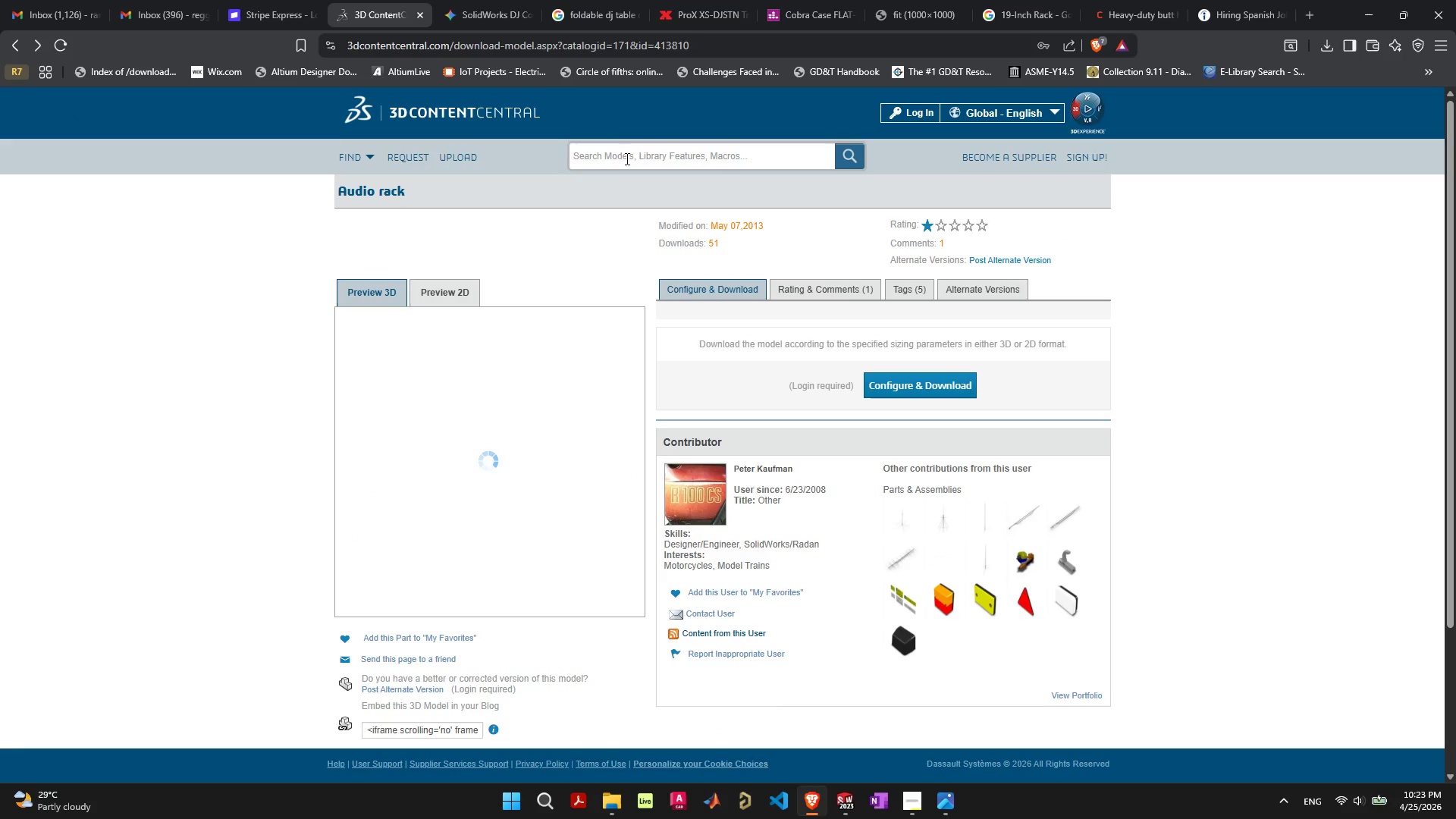 
type(butt)
key(Backspace)
key(Backspace)
key(Backspace)
key(Backspace)
key(Backspace)
type(hinge)
 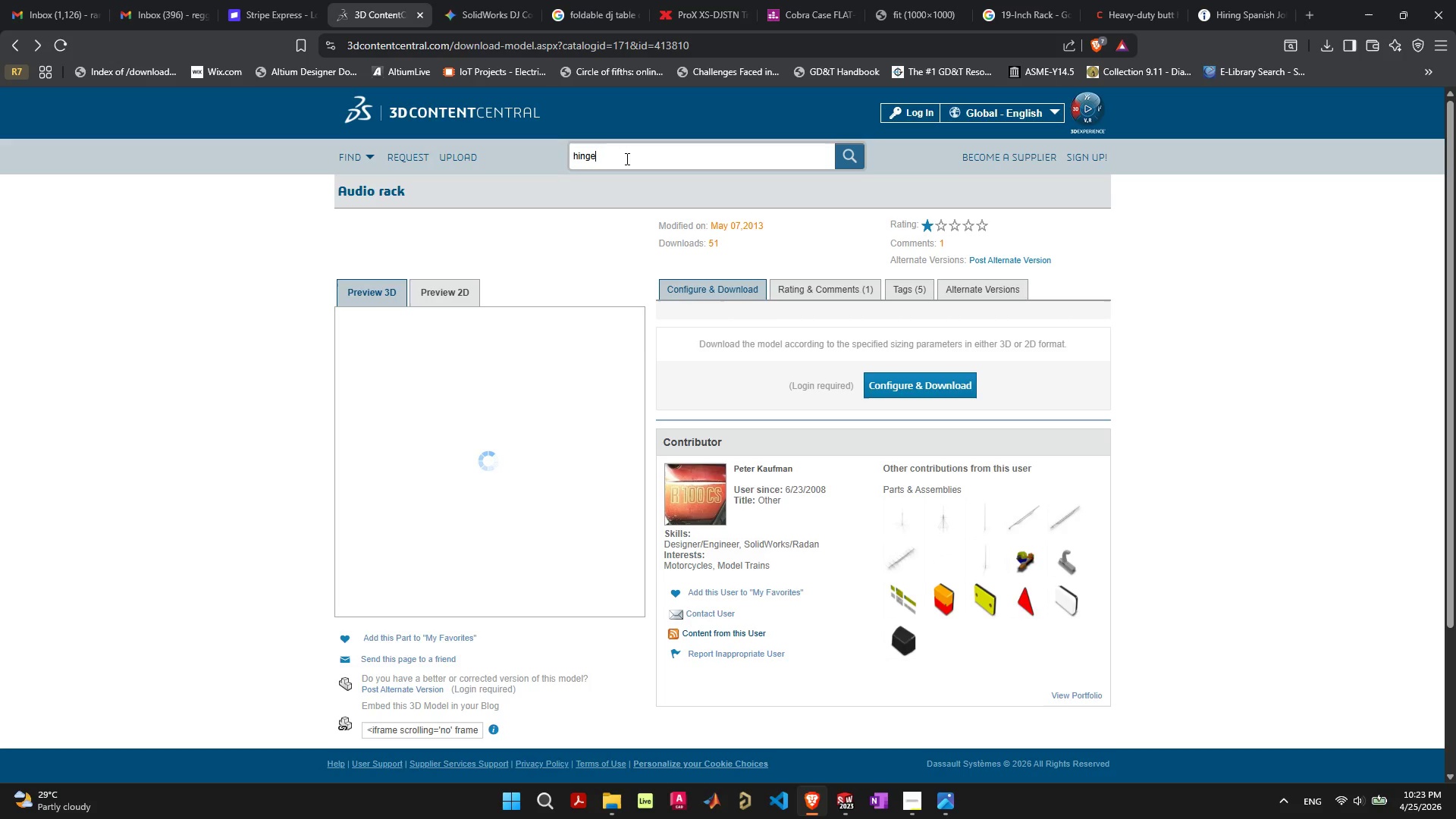 
key(Enter)
 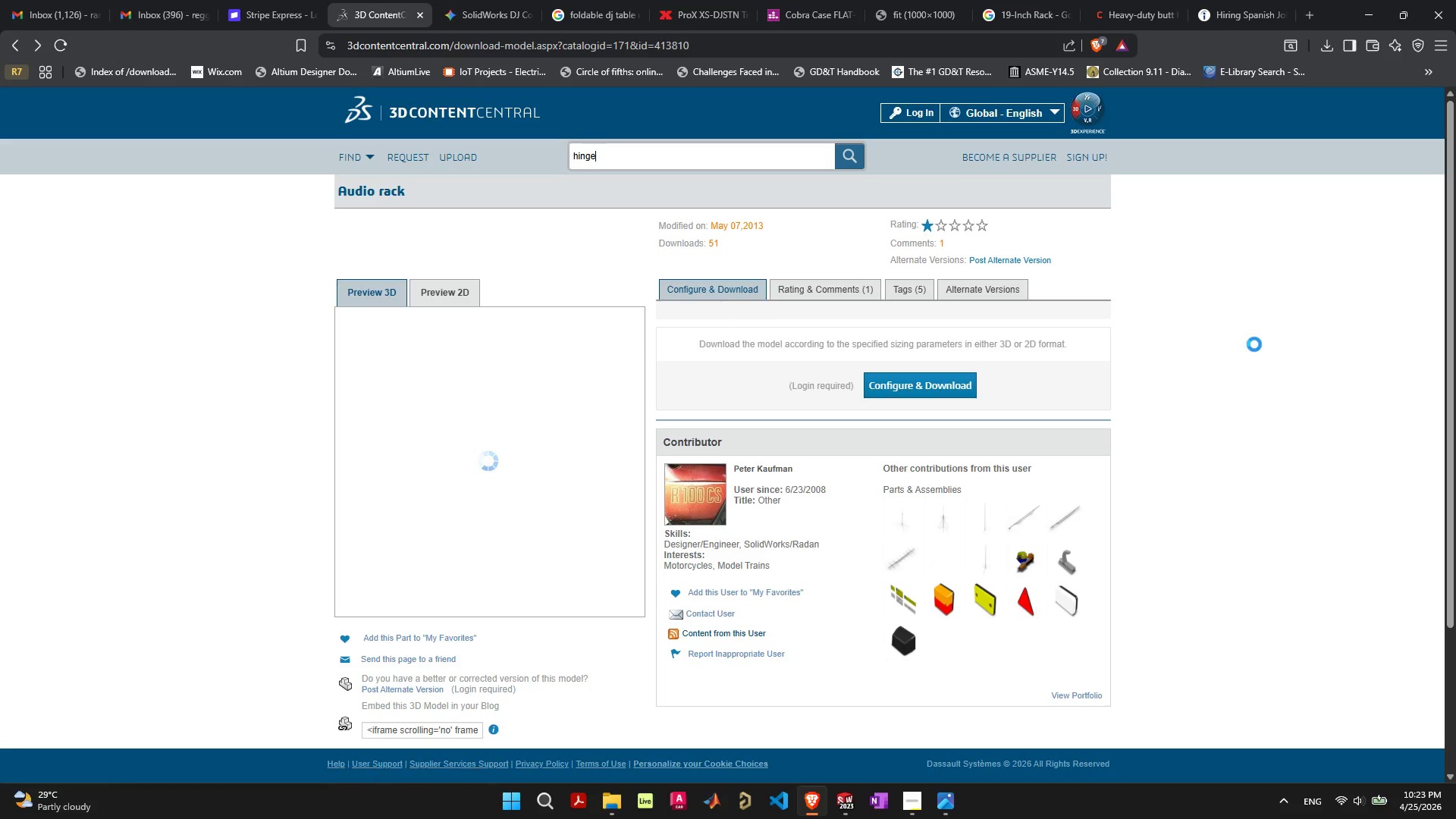 
wait(8.22)
 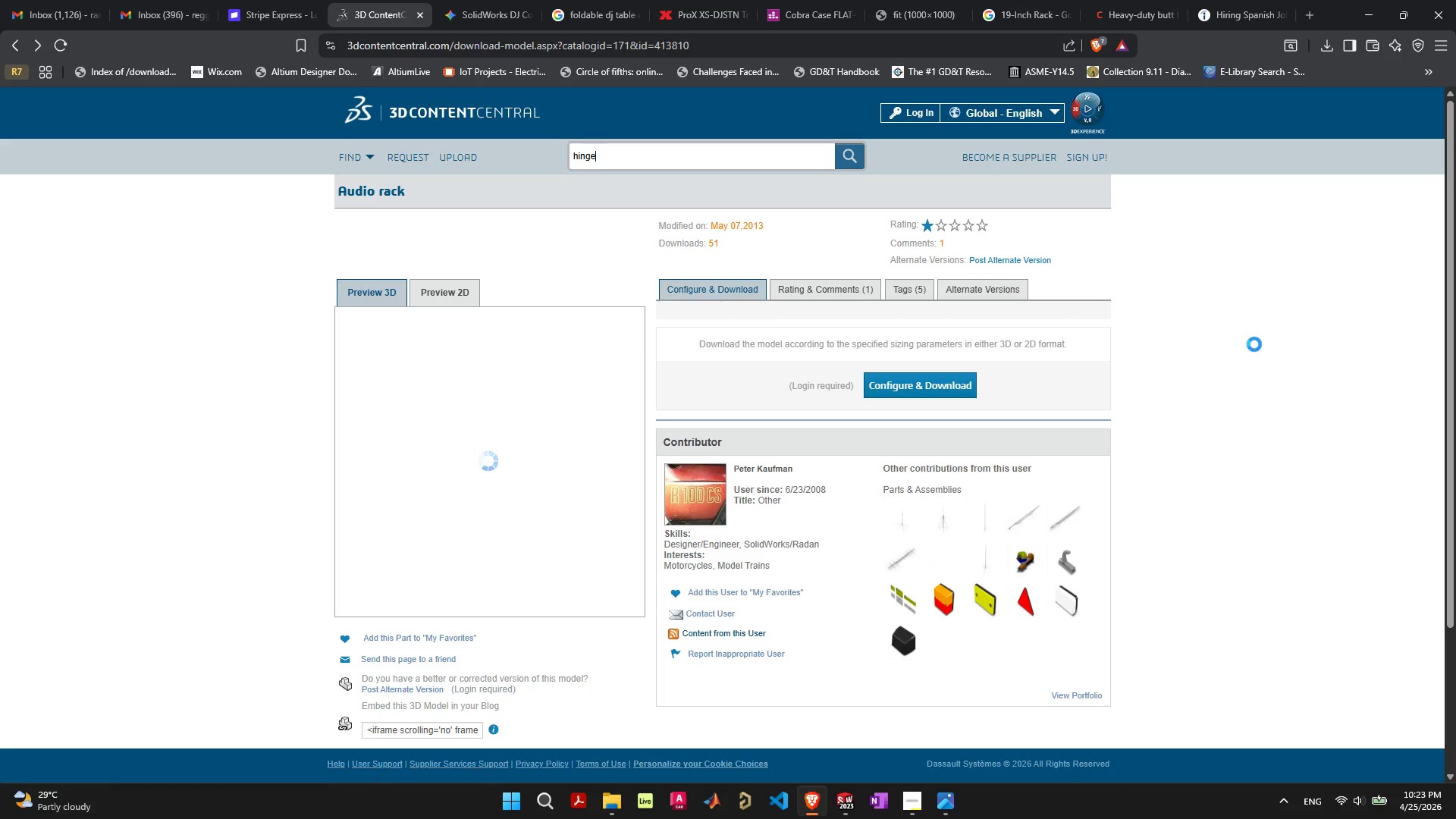 
scroll: coordinate [495, 453], scroll_direction: down, amount: 38.0
 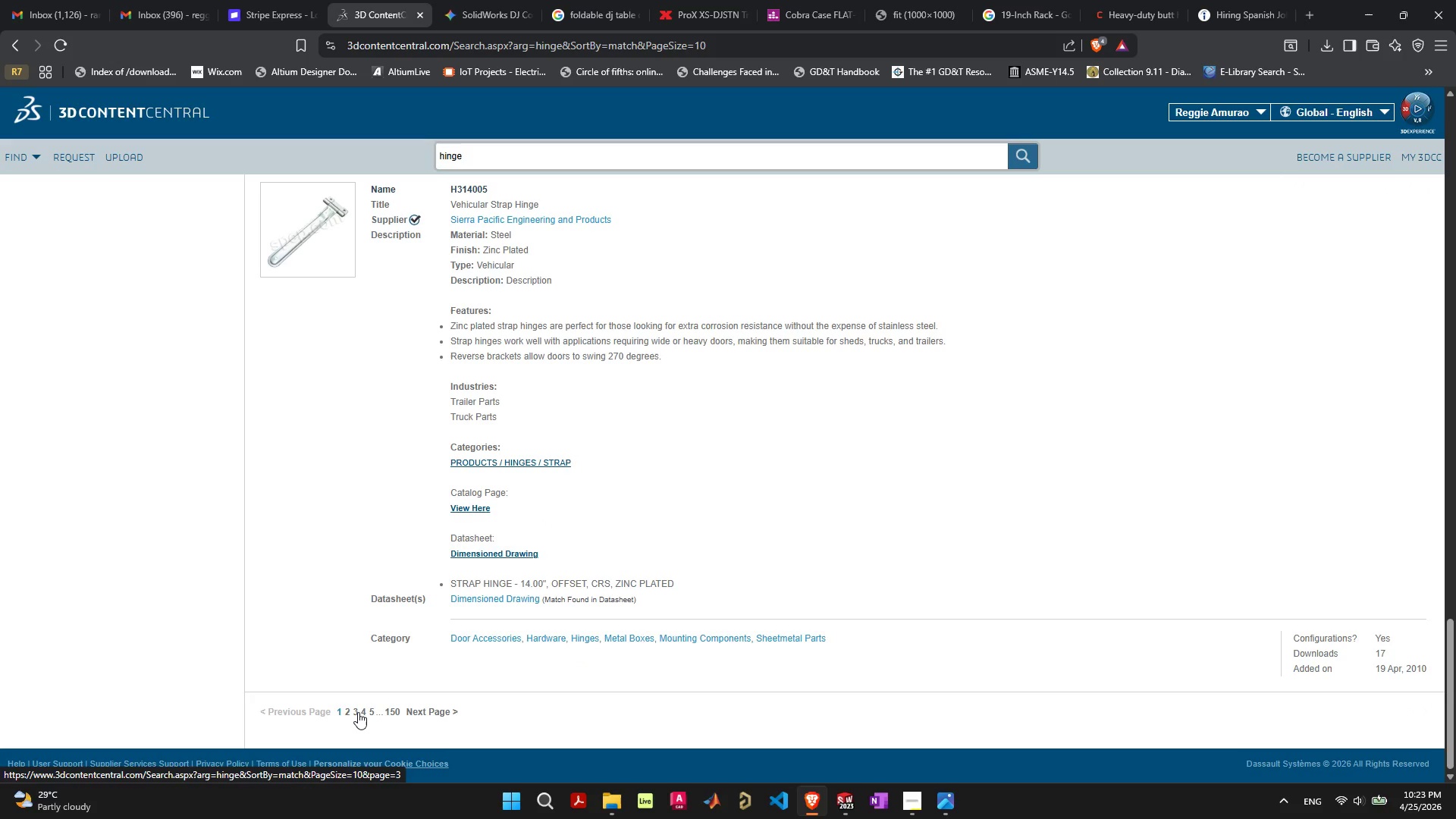 
left_click([356, 712])
 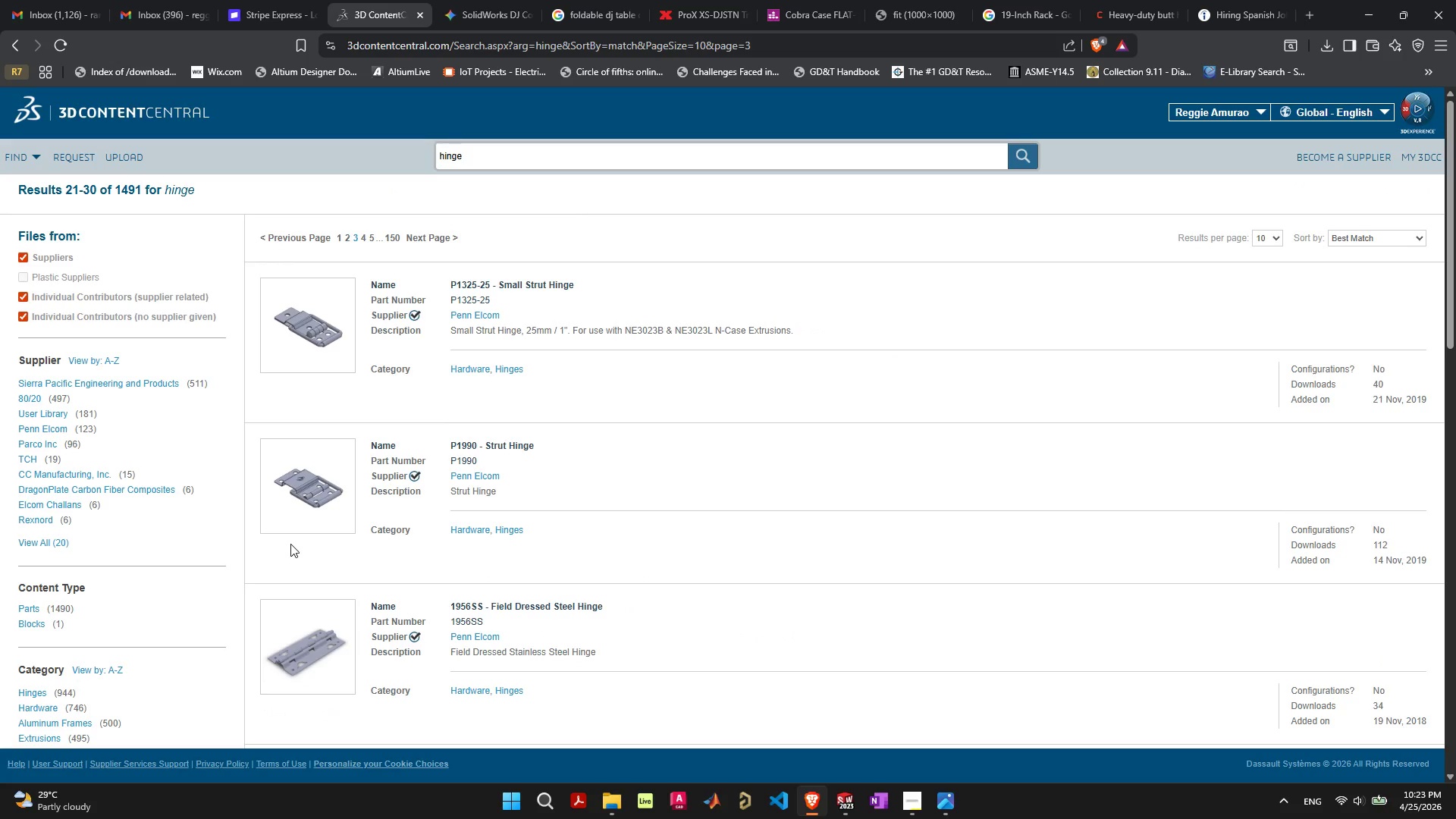 
scroll: coordinate [768, 557], scroll_direction: down, amount: 19.0
 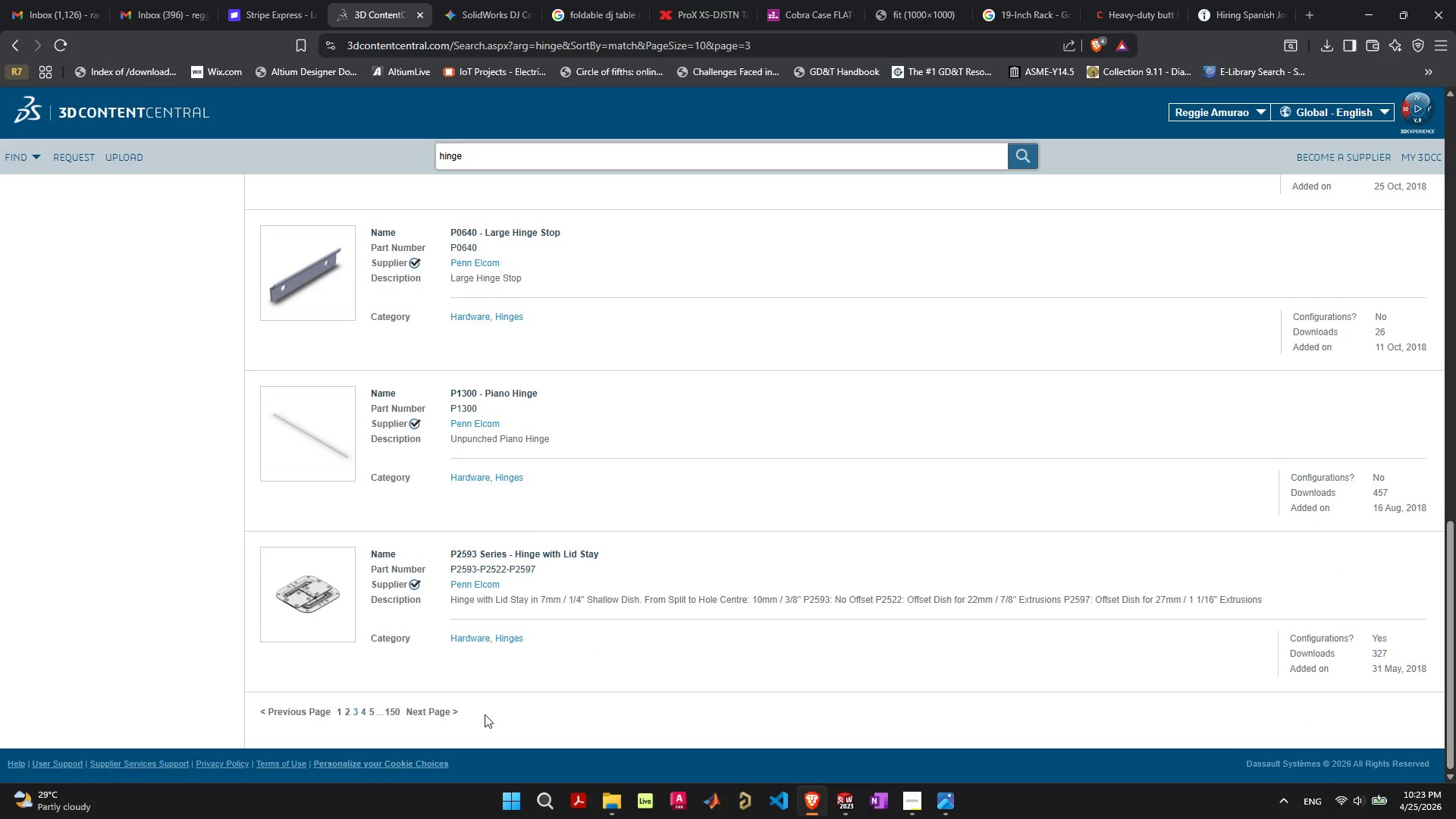 
left_click([450, 710])
 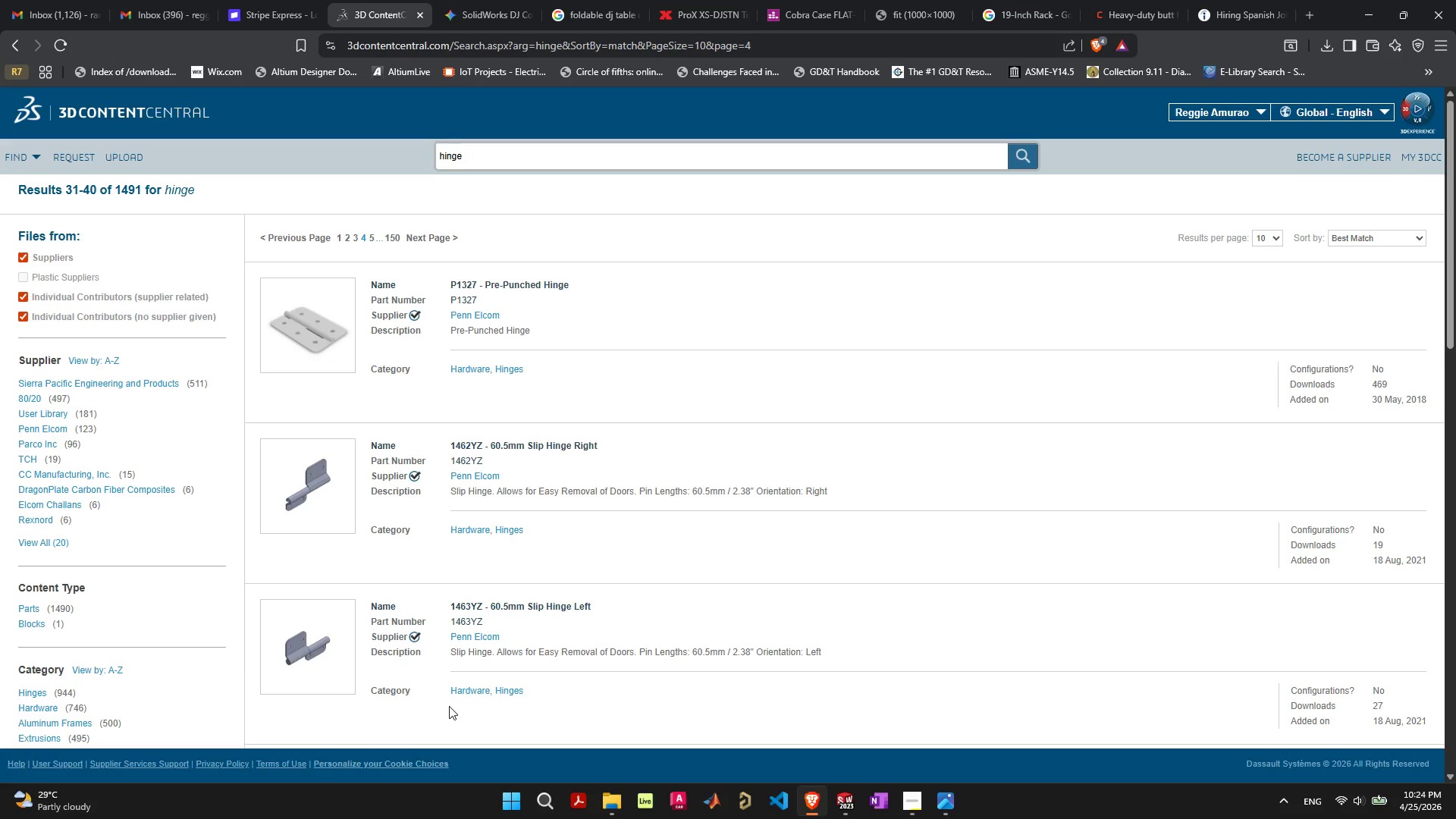 
wait(5.91)
 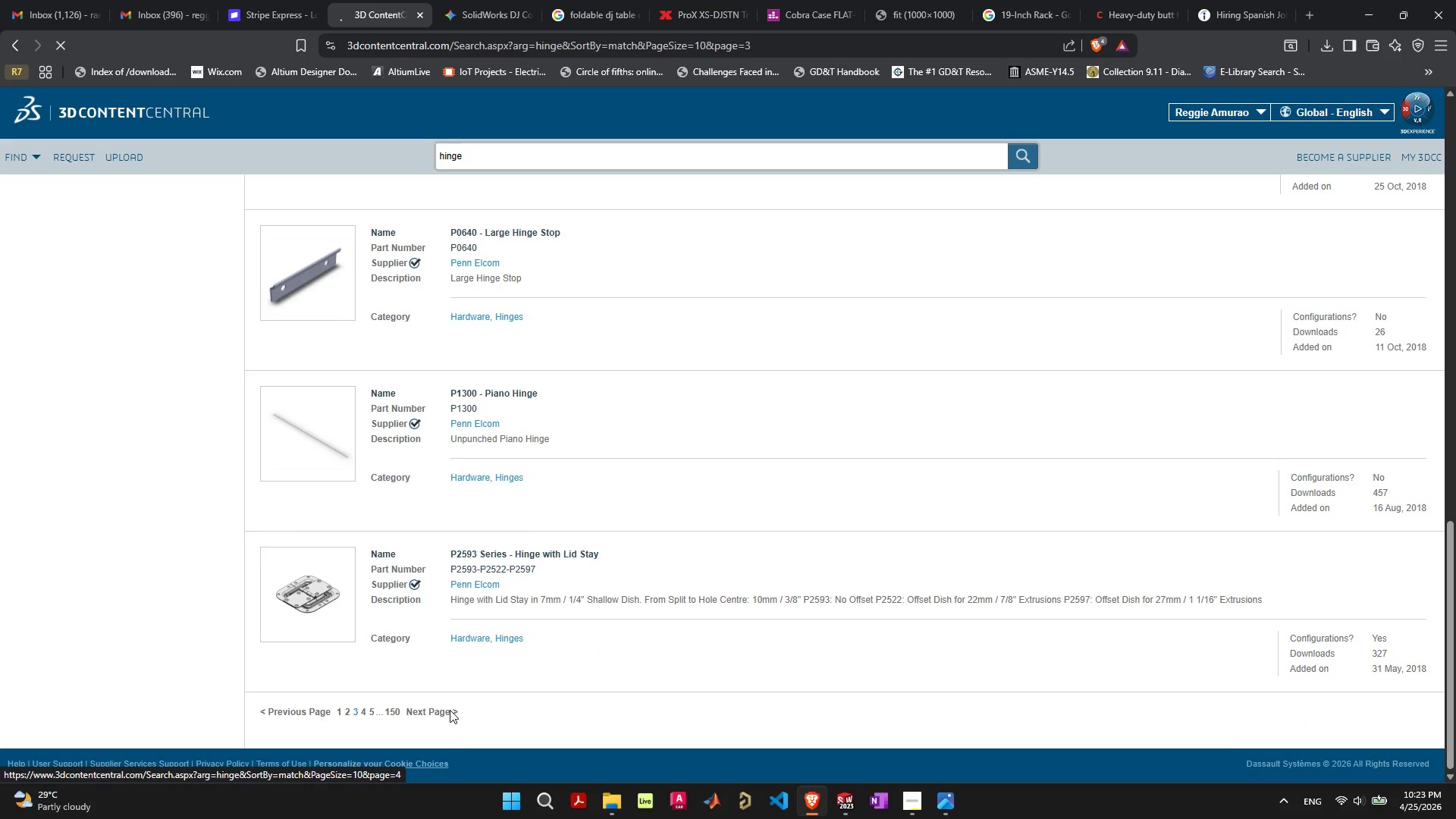 
scroll: coordinate [449, 704], scroll_direction: down, amount: 8.0
 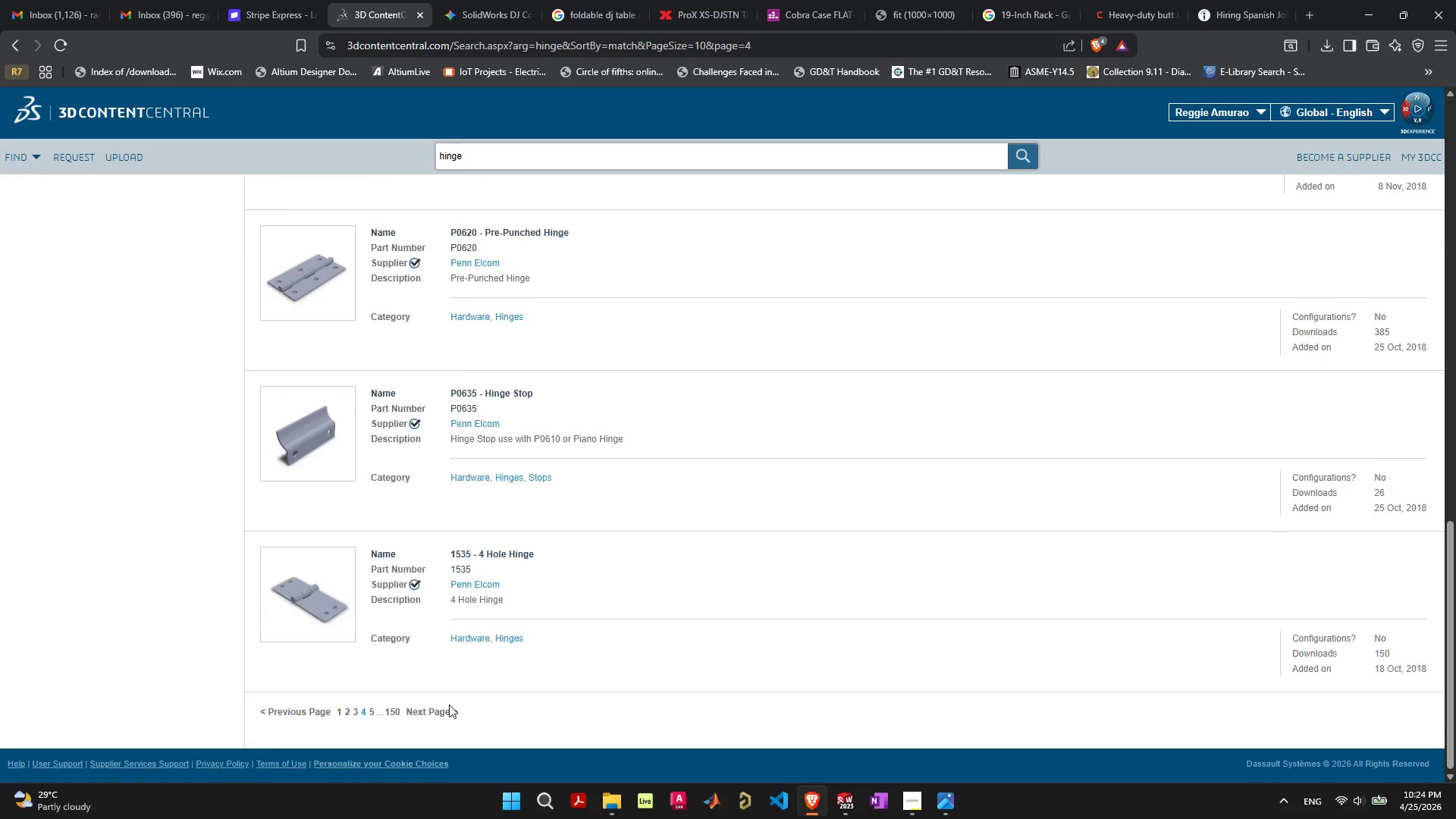 
scroll: coordinate [449, 704], scroll_direction: up, amount: 1.0
 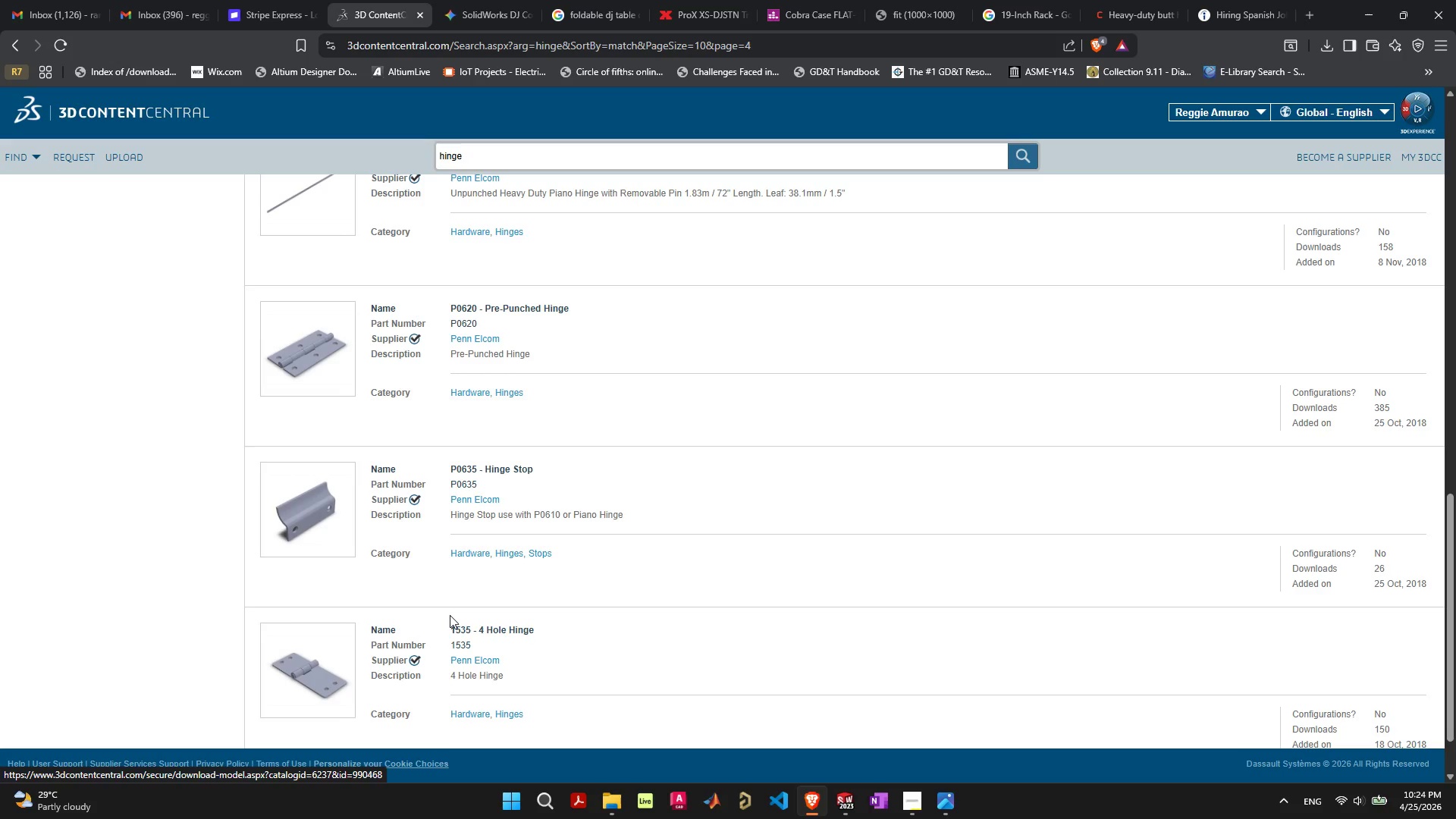 
scroll: coordinate [449, 615], scroll_direction: down, amount: 4.0
 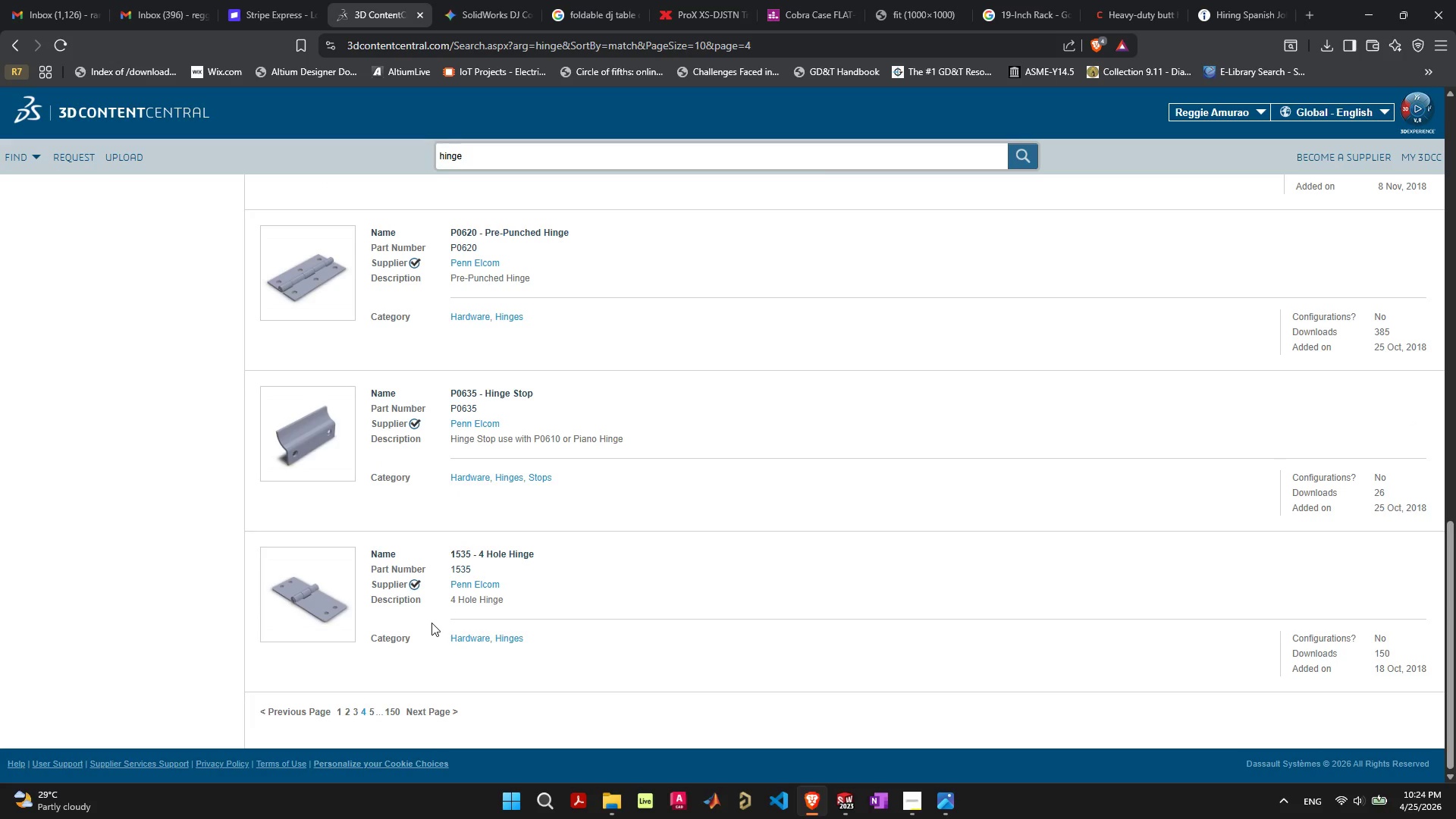 
left_click([434, 717])
 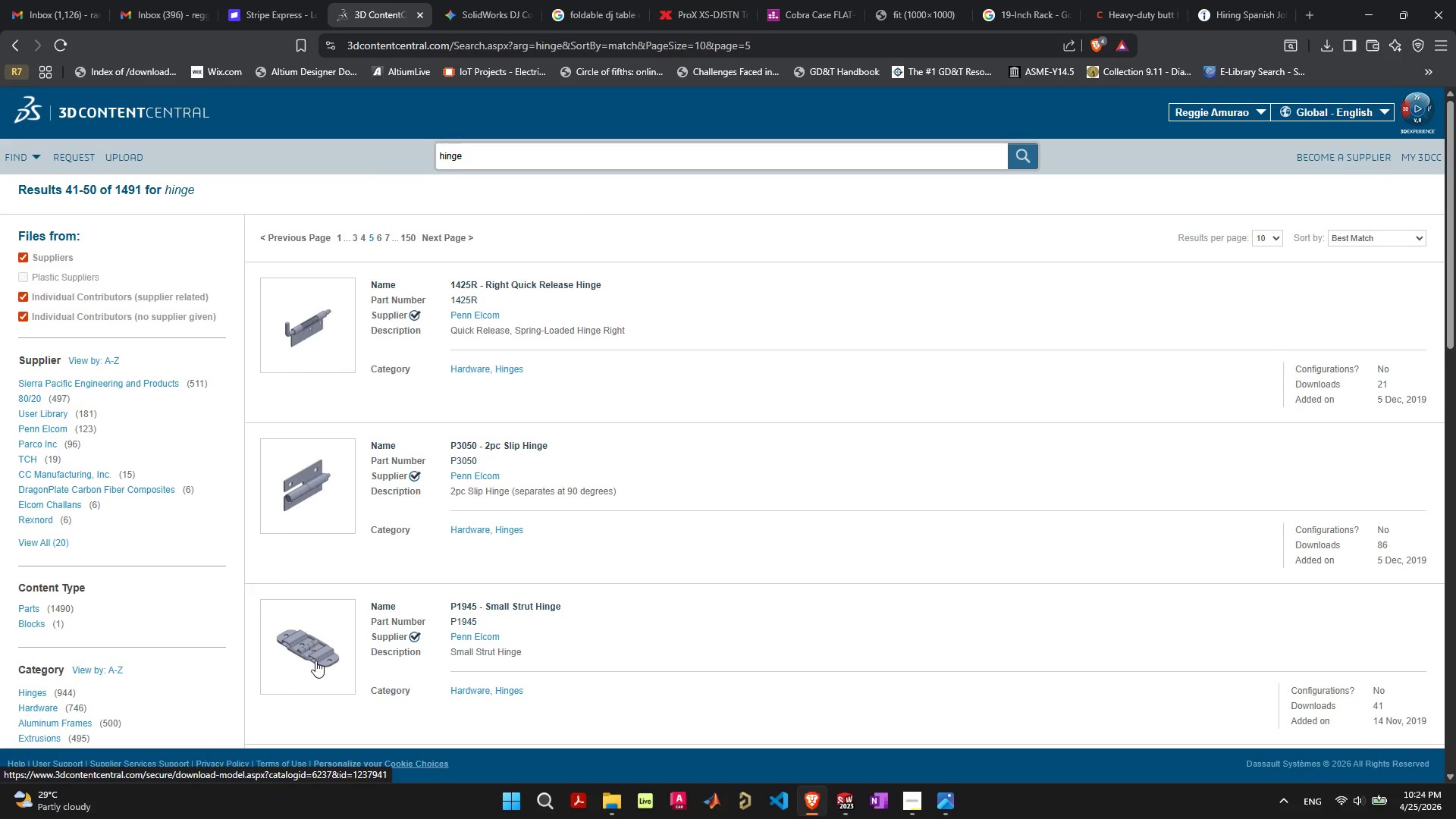 
scroll: coordinate [805, 573], scroll_direction: down, amount: 19.0
 